 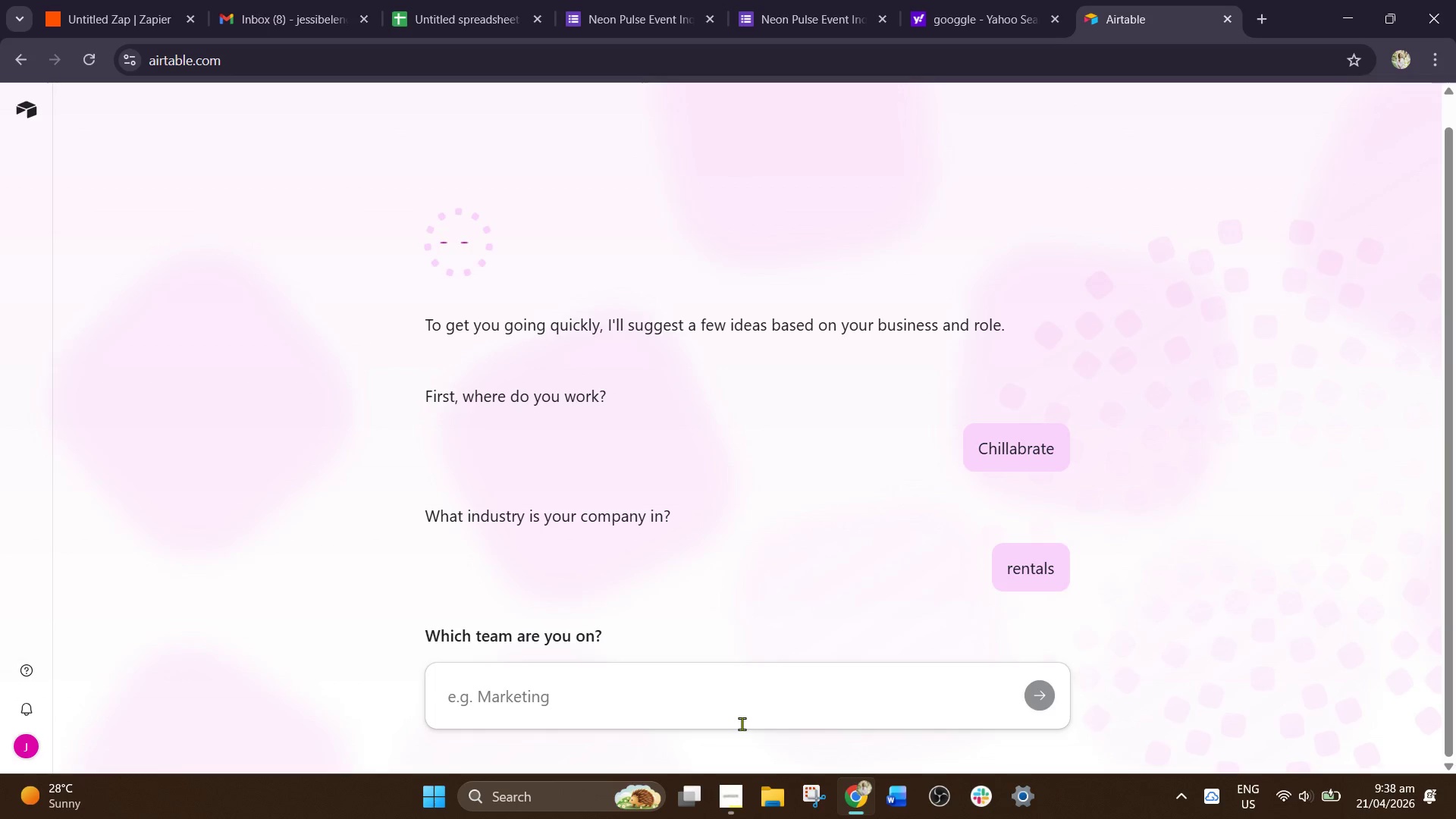 
hold_key(key=ShiftRight, duration=1.53)
 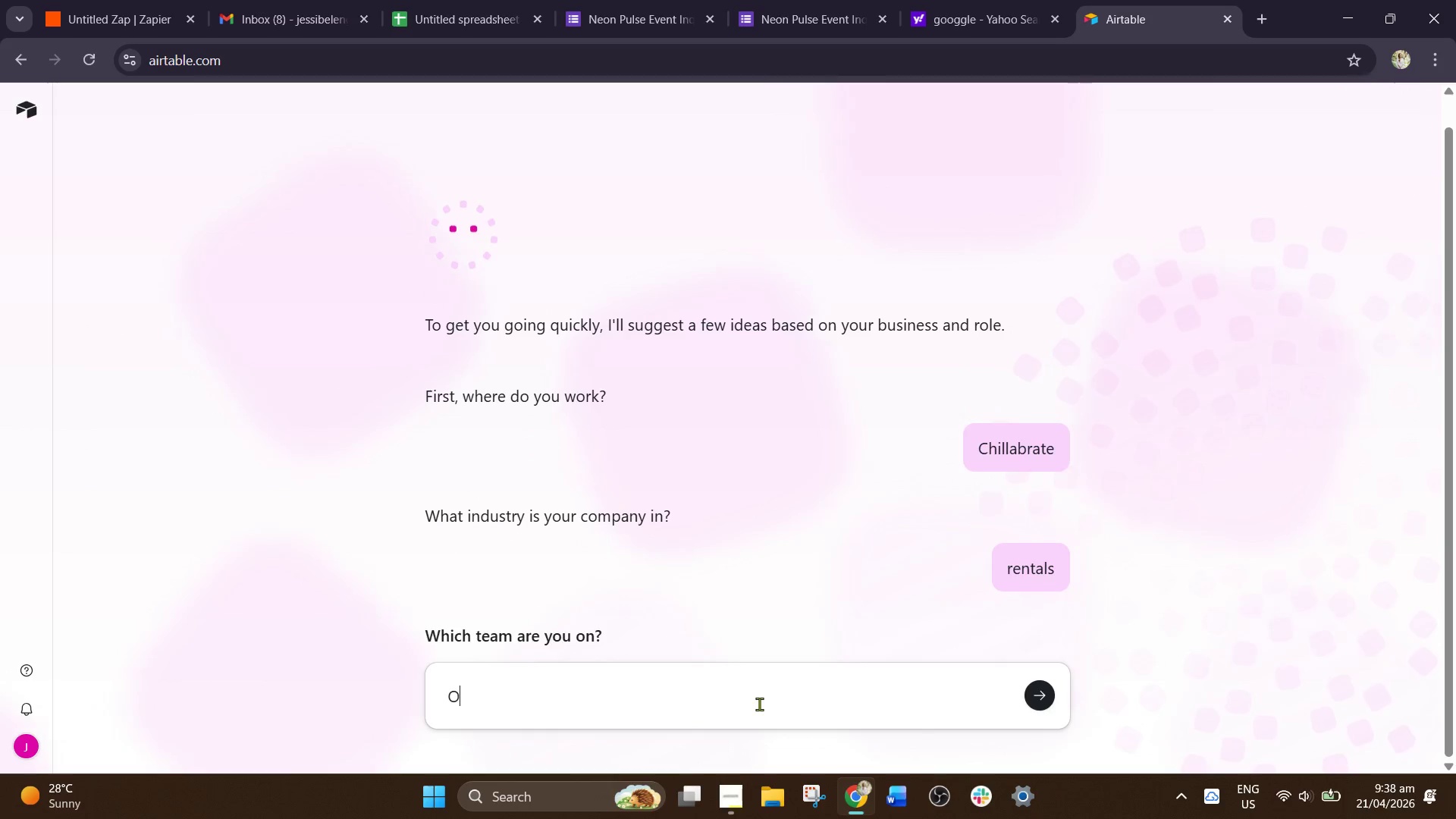 
hold_key(key=O, duration=0.34)
 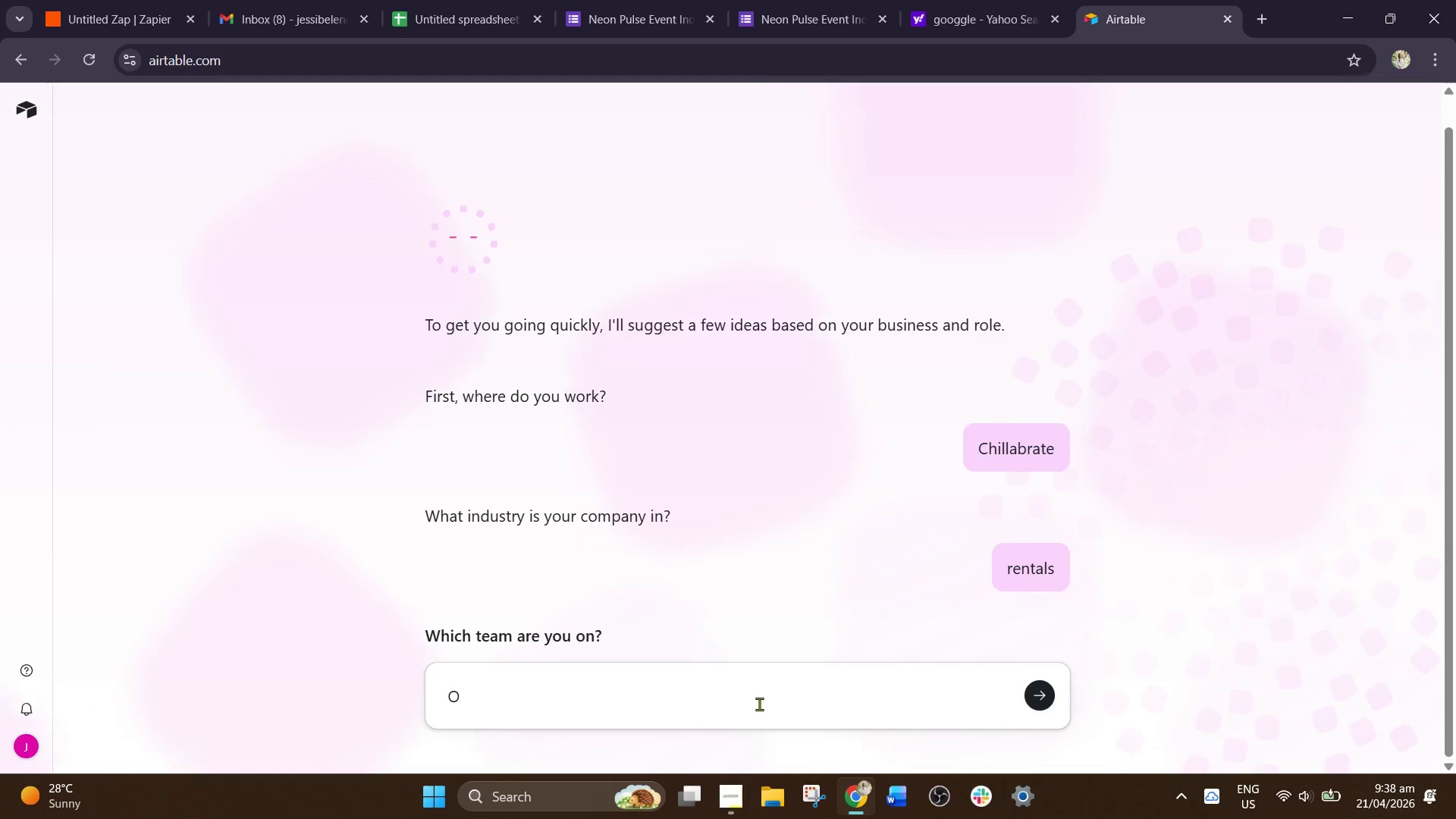 
type(nline)
 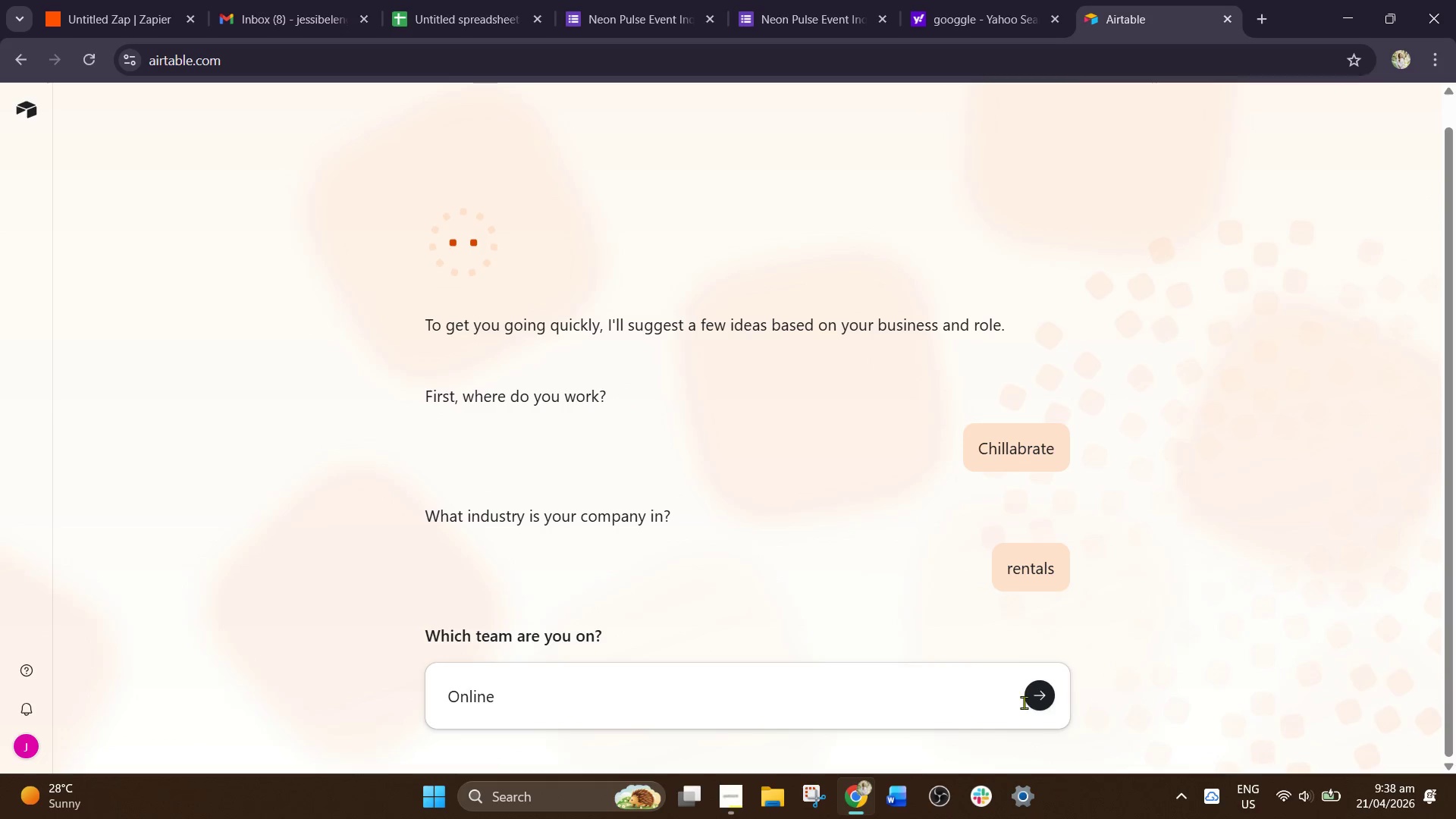 
left_click([1034, 698])
 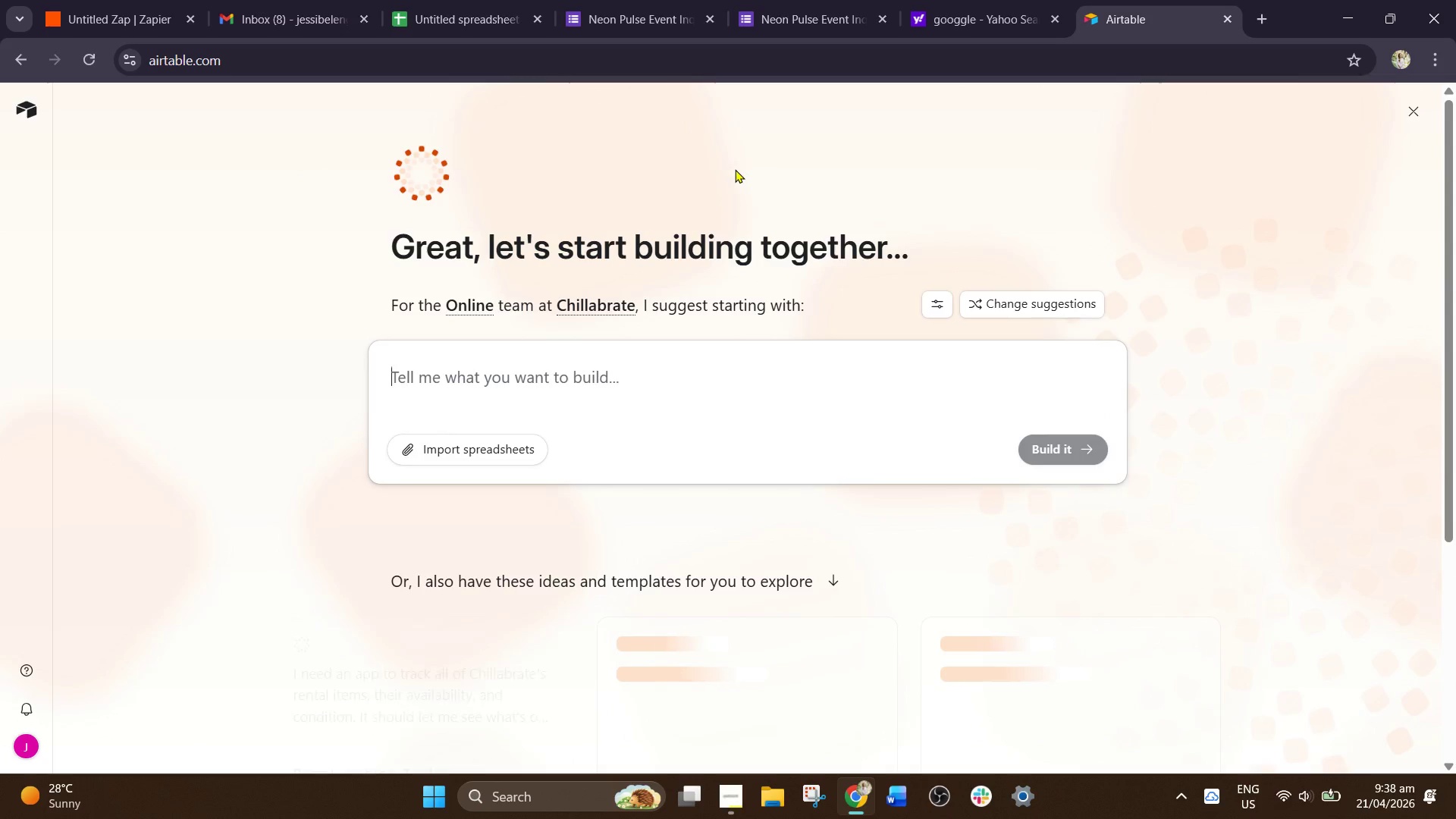 
scroll: coordinate [714, 402], scroll_direction: down, amount: 2.0
 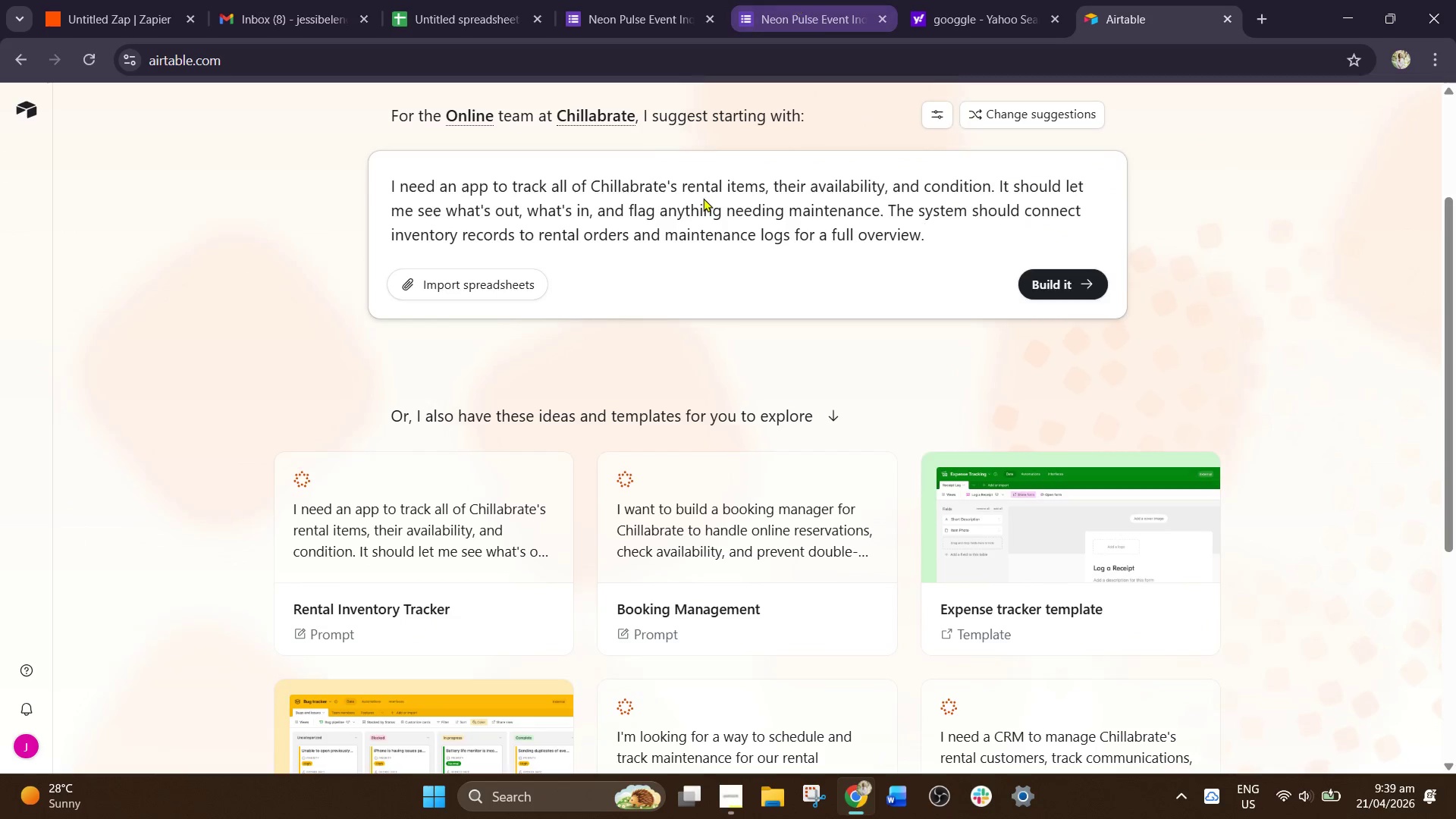 
scroll: coordinate [527, 265], scroll_direction: up, amount: 1.0
 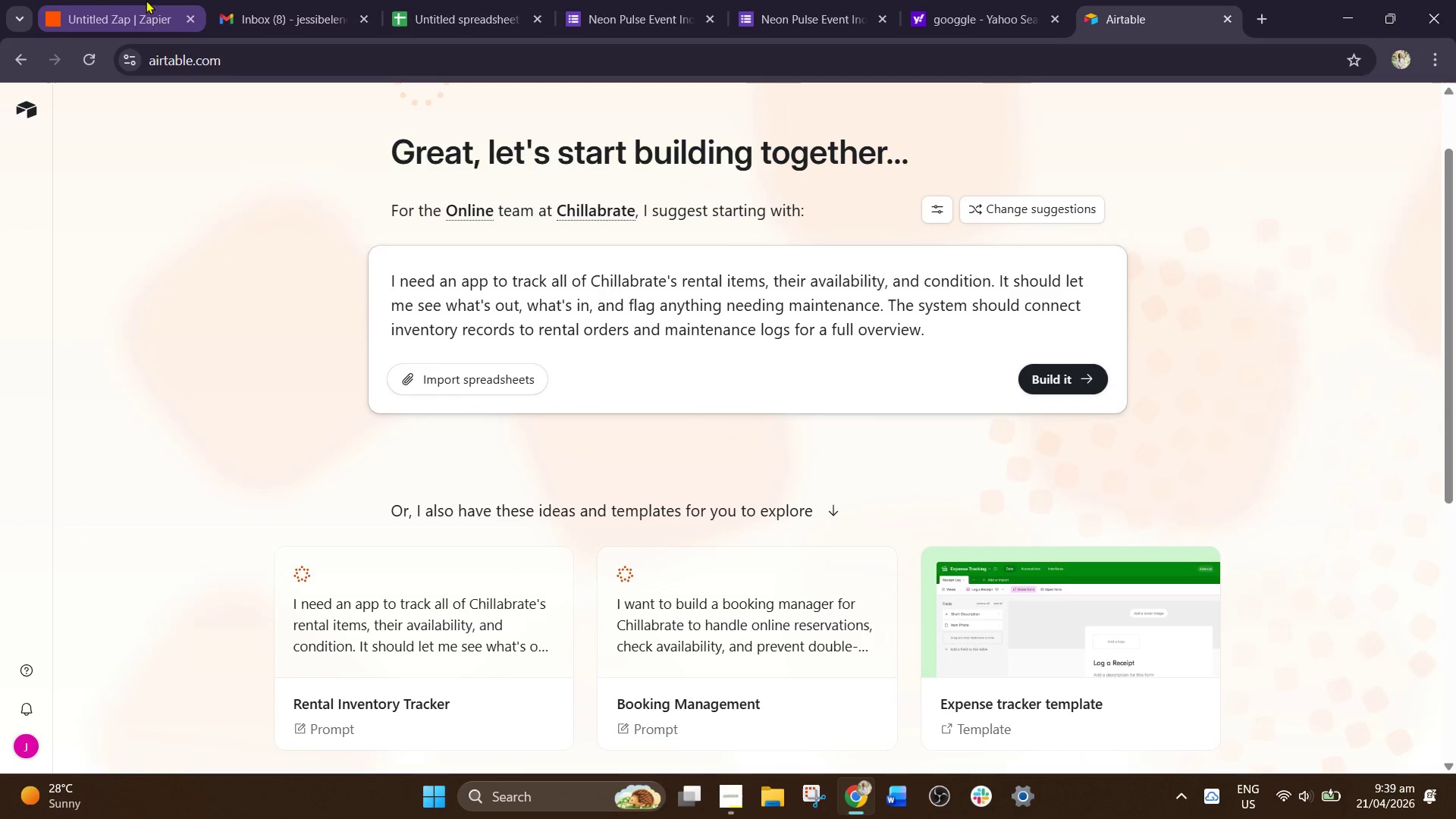 
left_click([146, 0])
 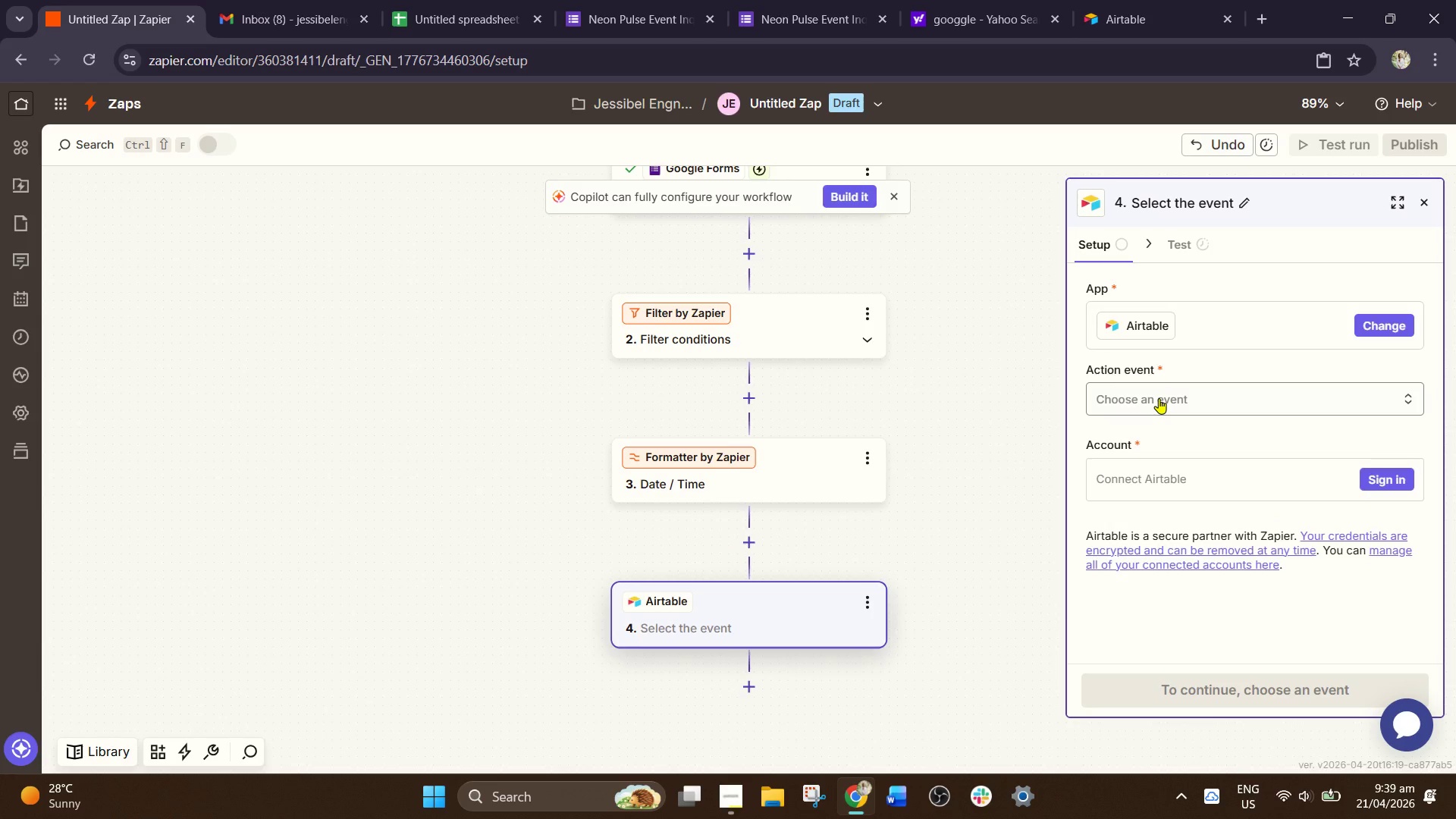 
wait(7.28)
 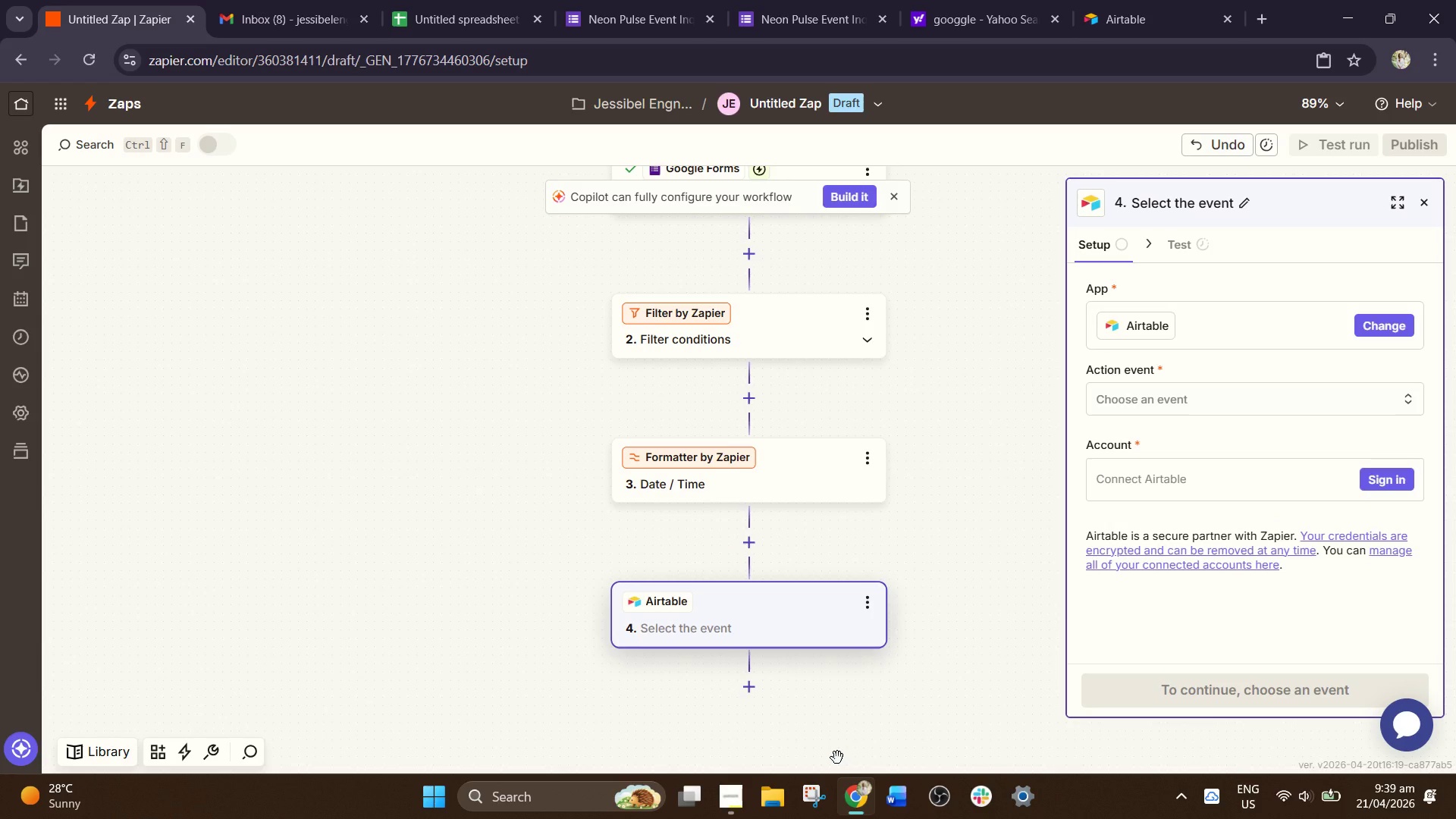 
left_click([1159, 398])
 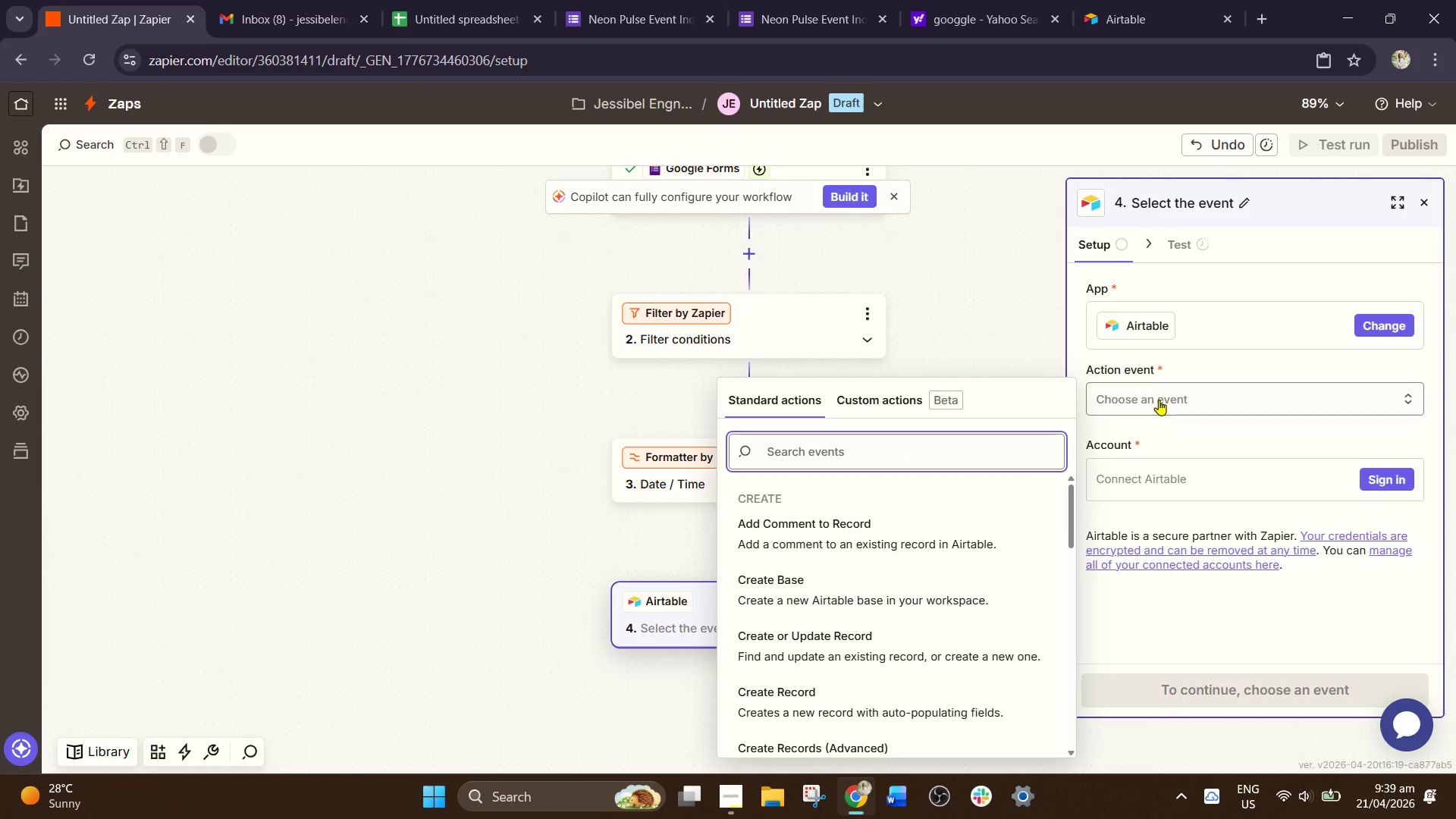 
left_click([830, 694])
 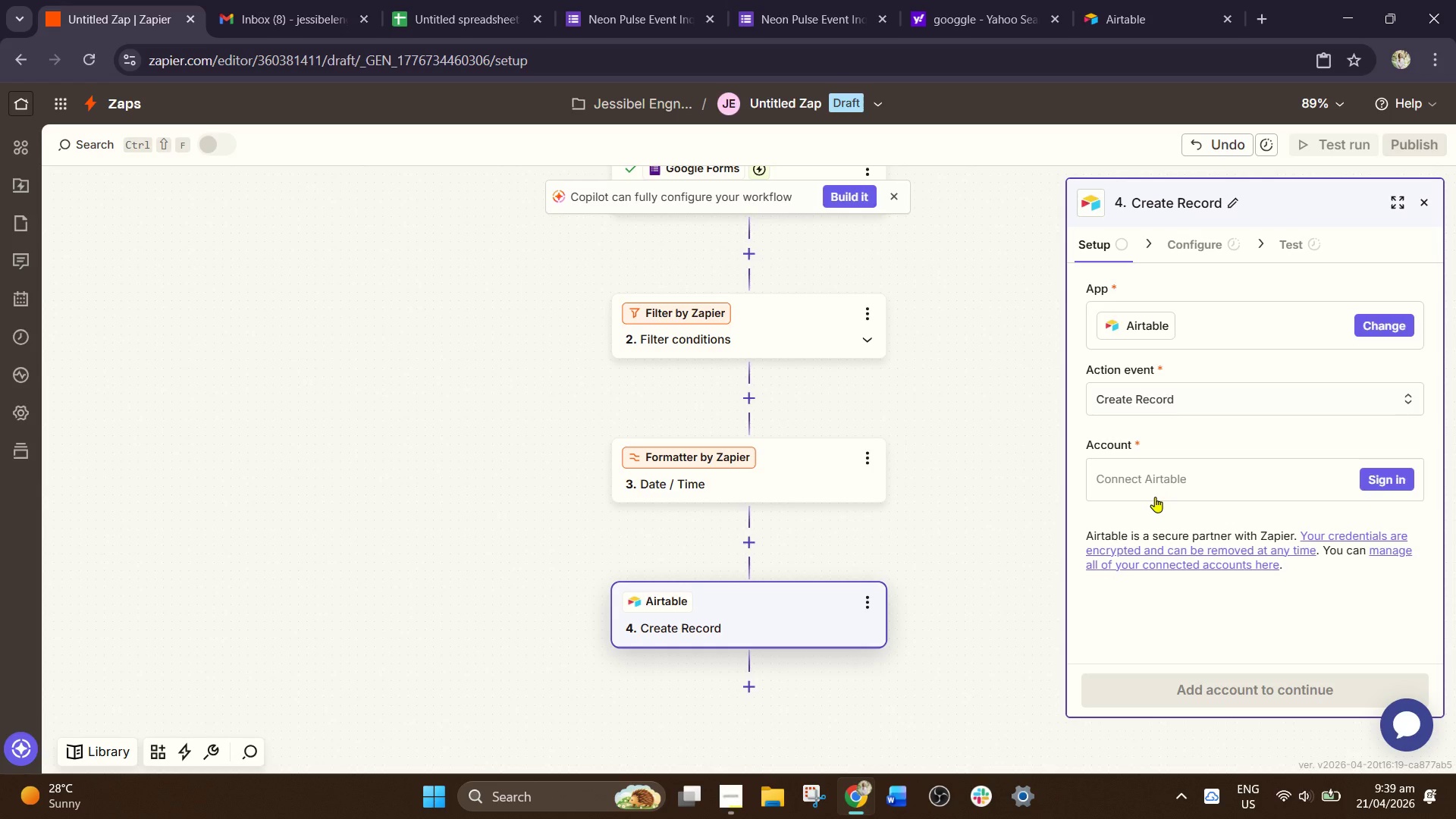 
wait(13.97)
 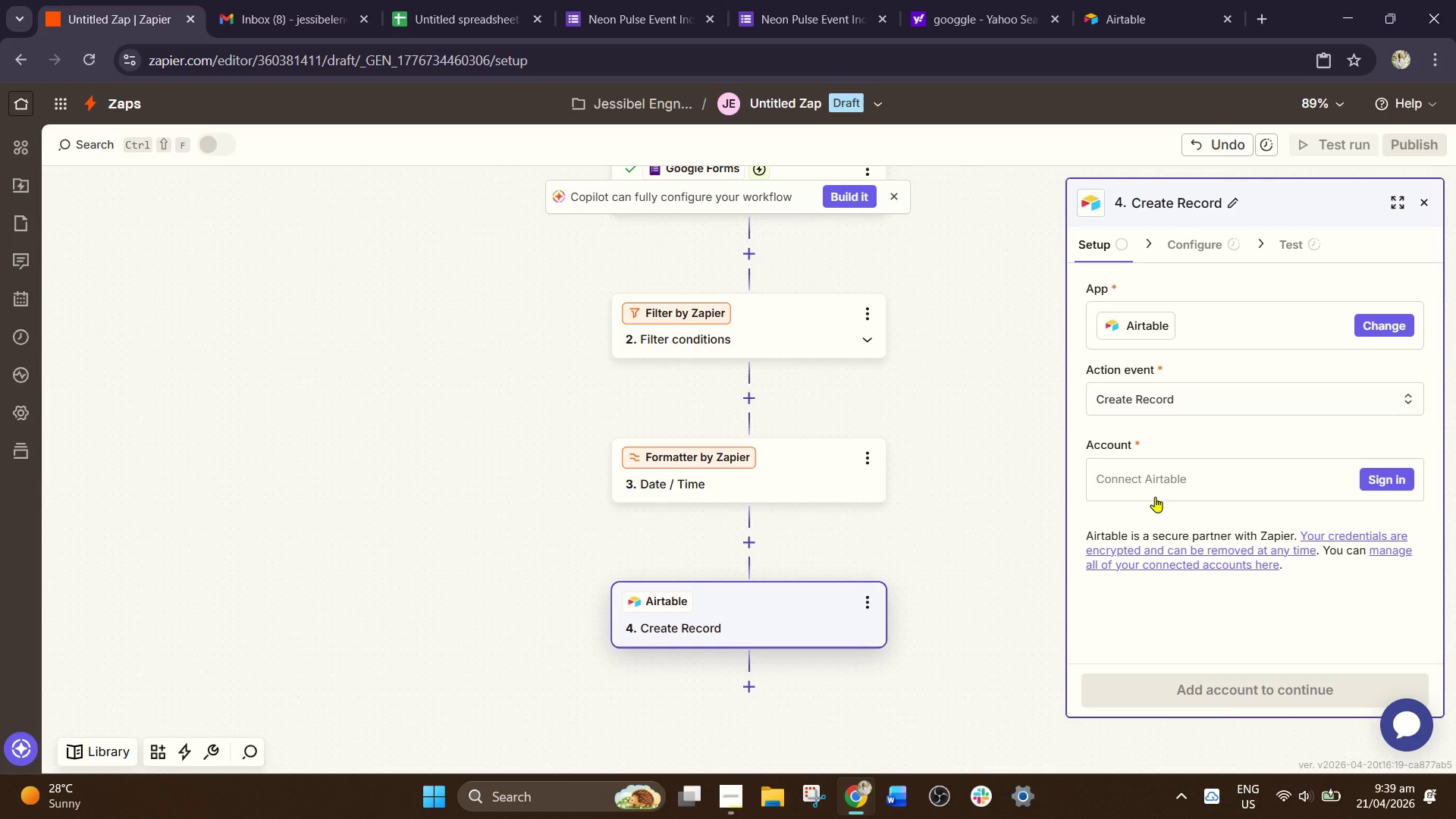 
left_click([1268, 479])
 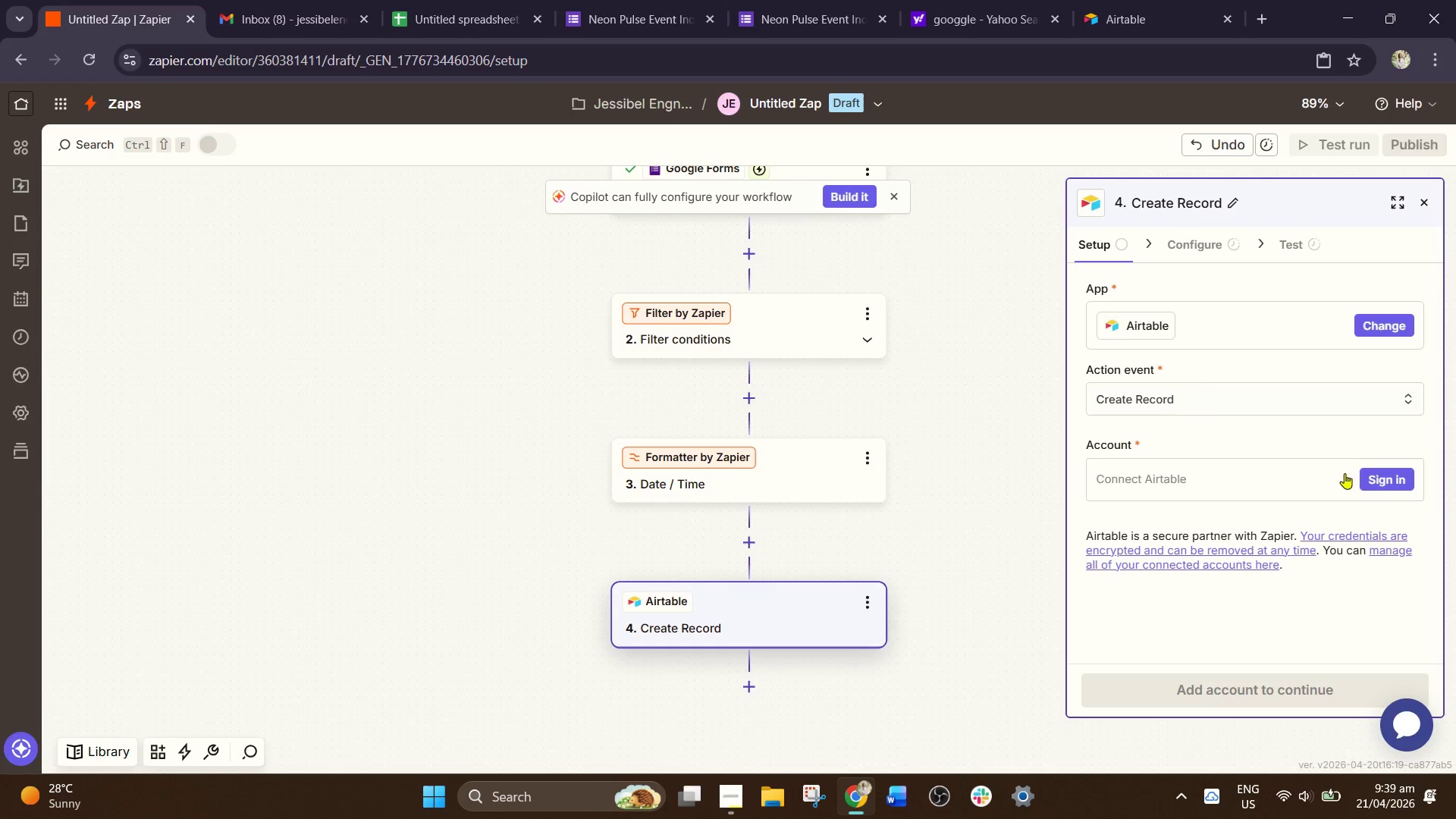 
left_click([1378, 473])
 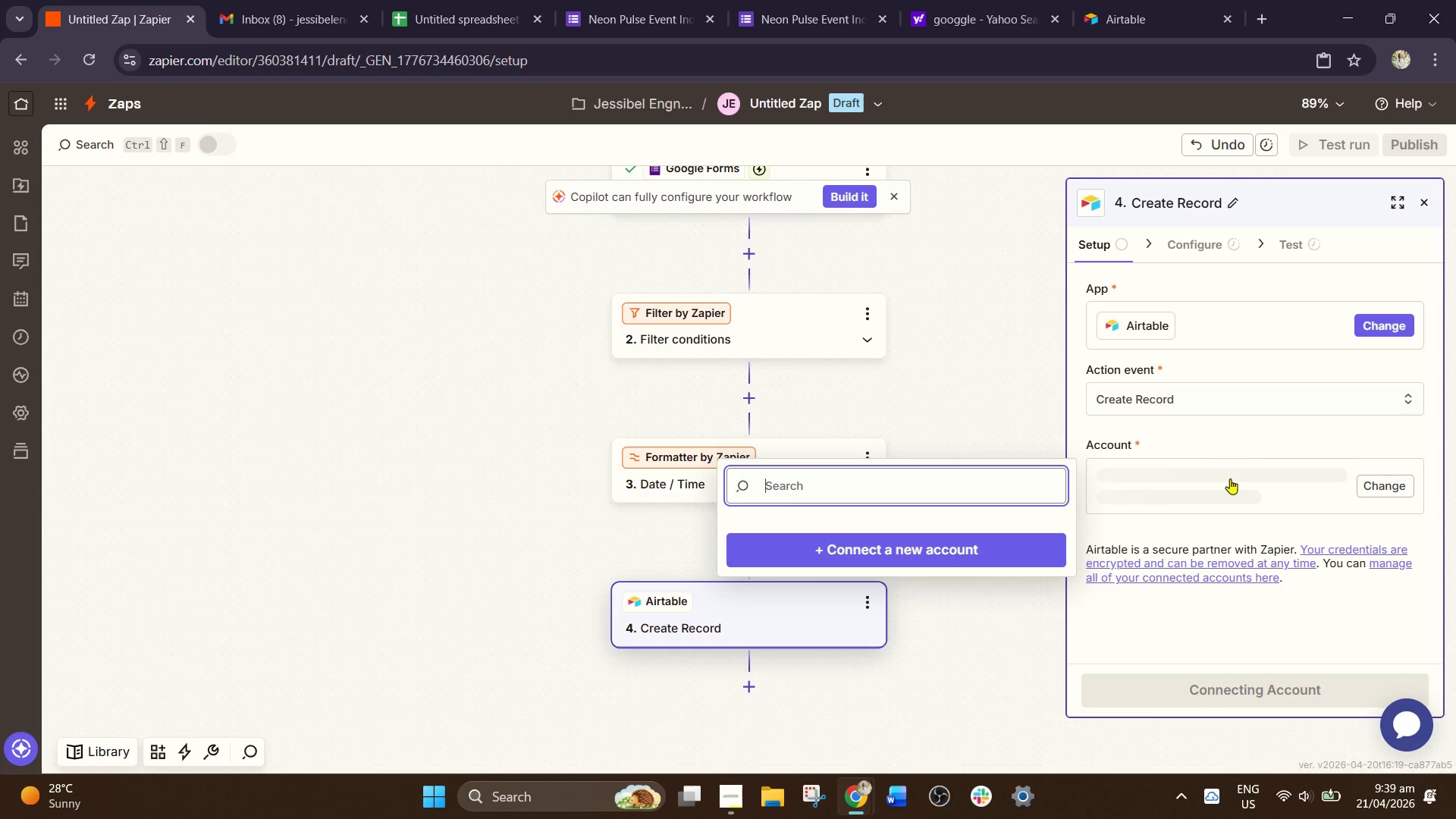 
left_click([929, 545])
 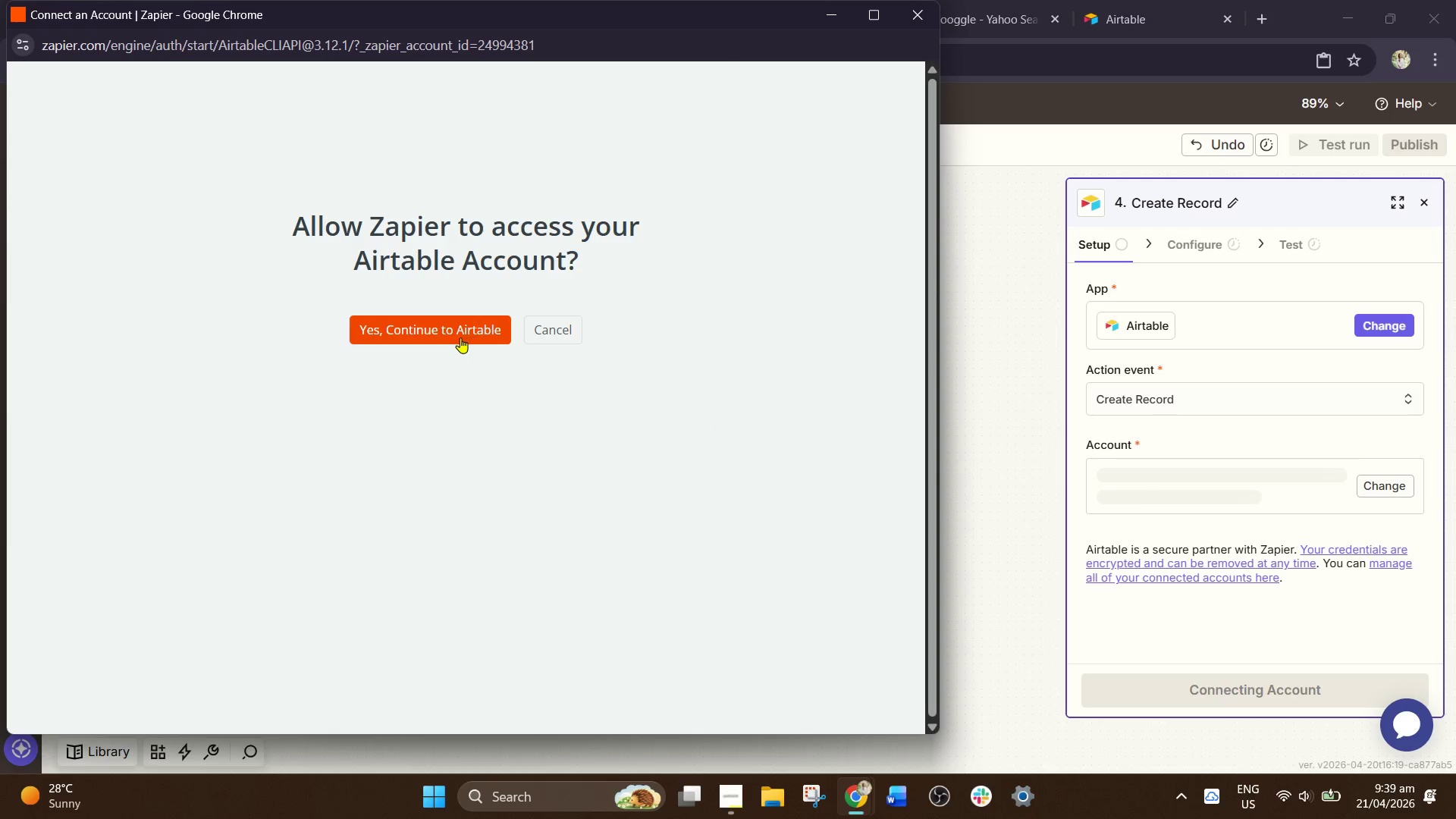 
wait(6.16)
 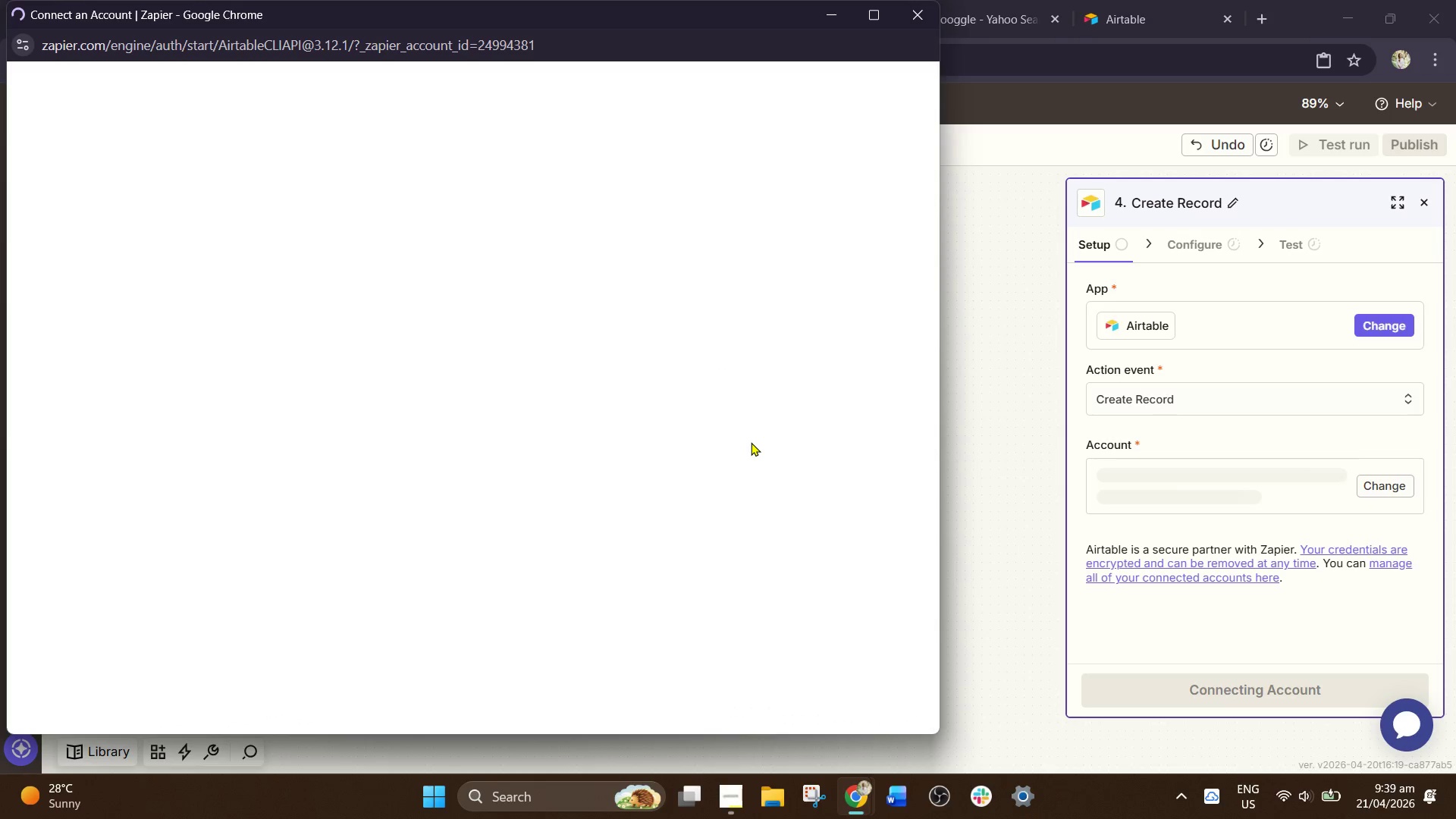 
left_click([460, 337])
 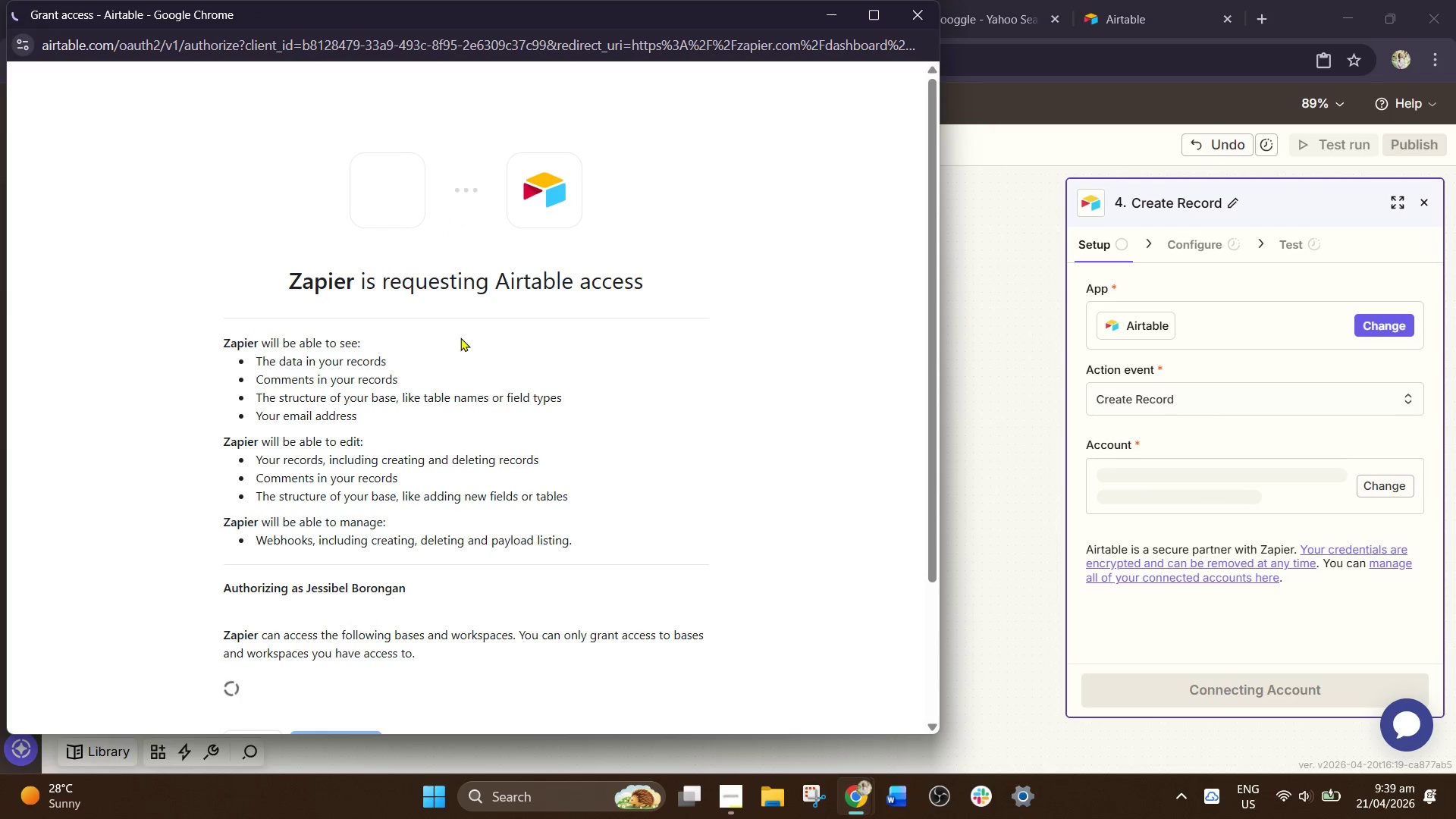 
scroll: coordinate [471, 584], scroll_direction: down, amount: 11.0
 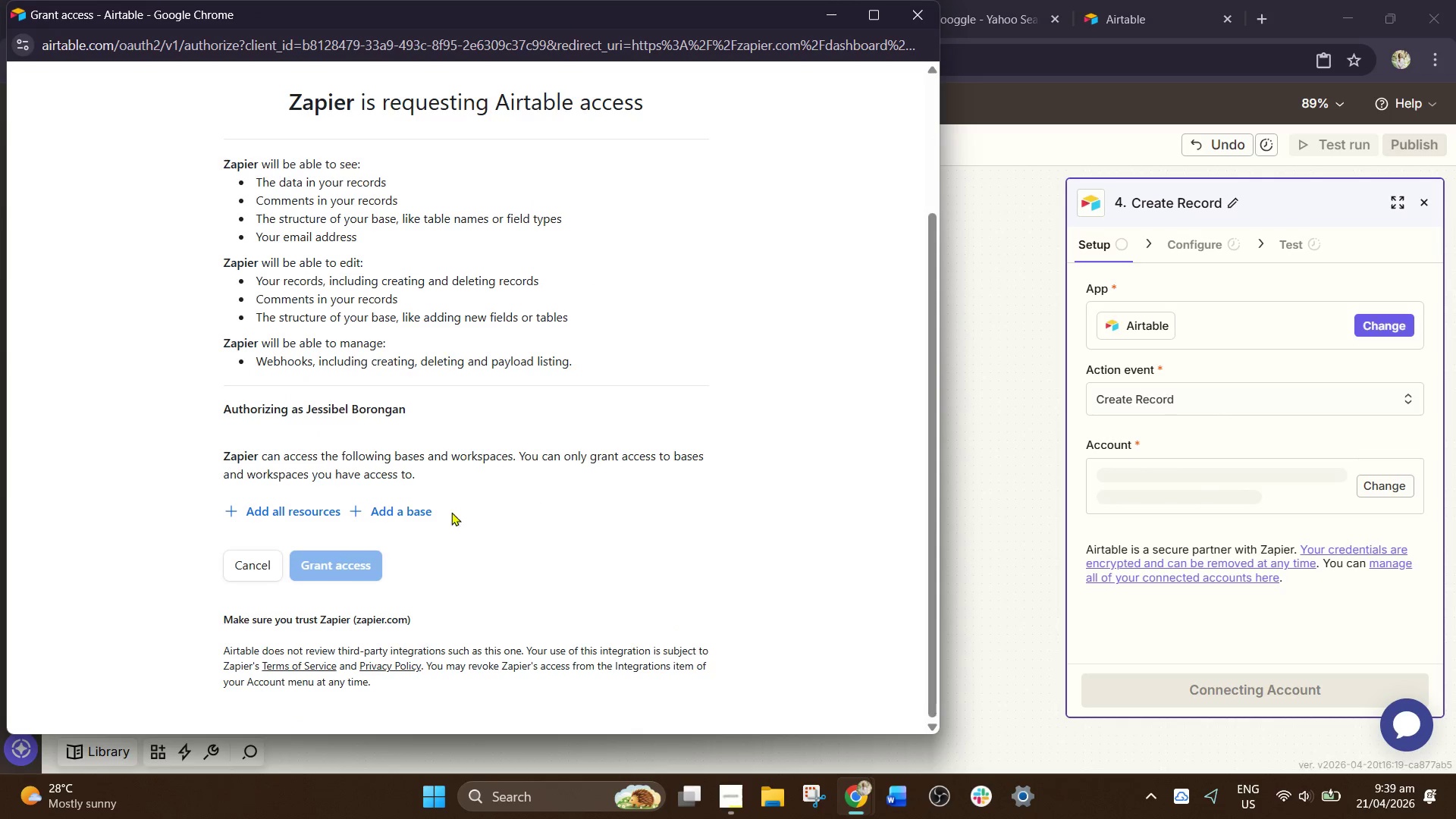 
left_click([367, 563])
 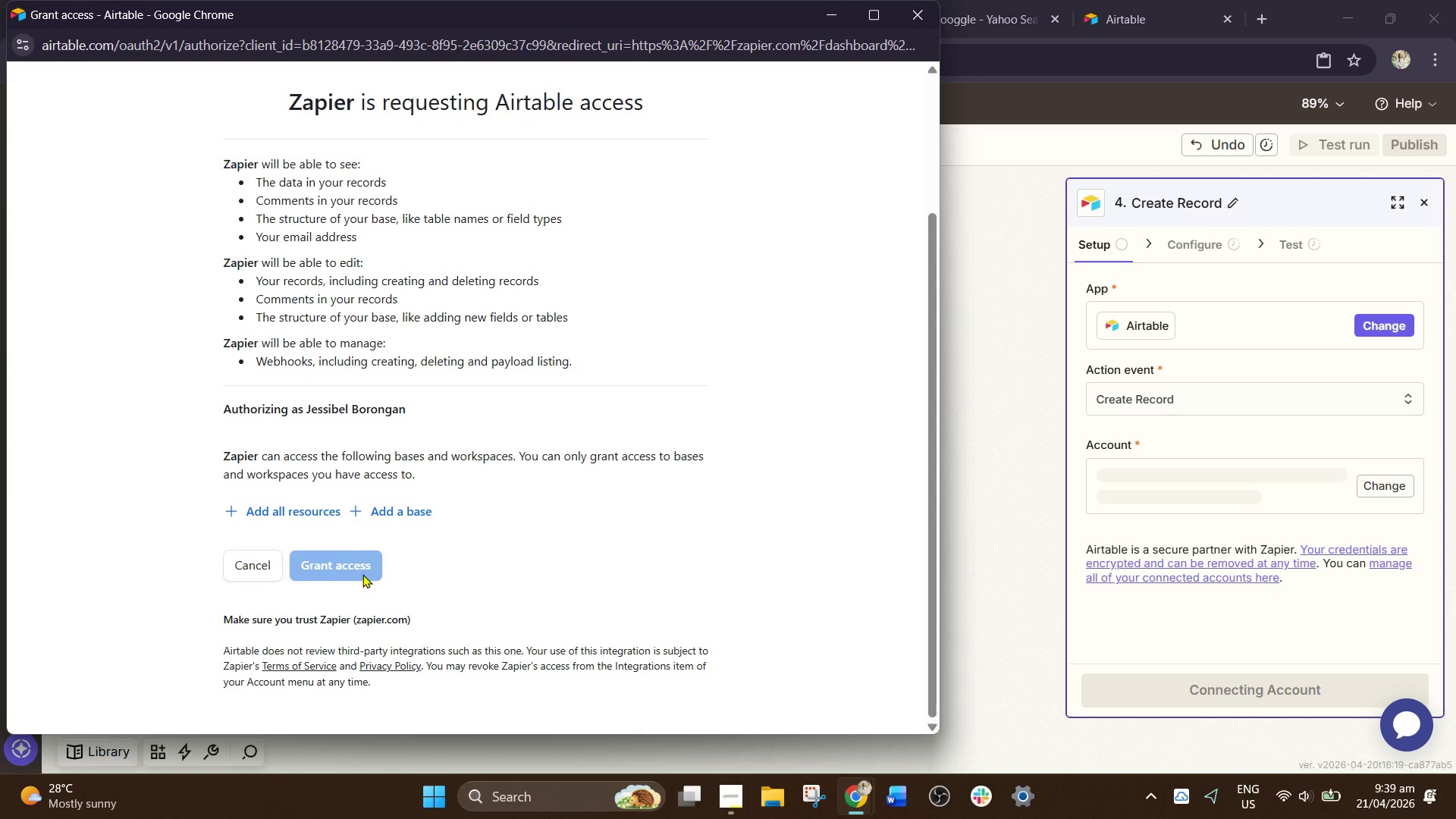 
left_click([362, 574])
 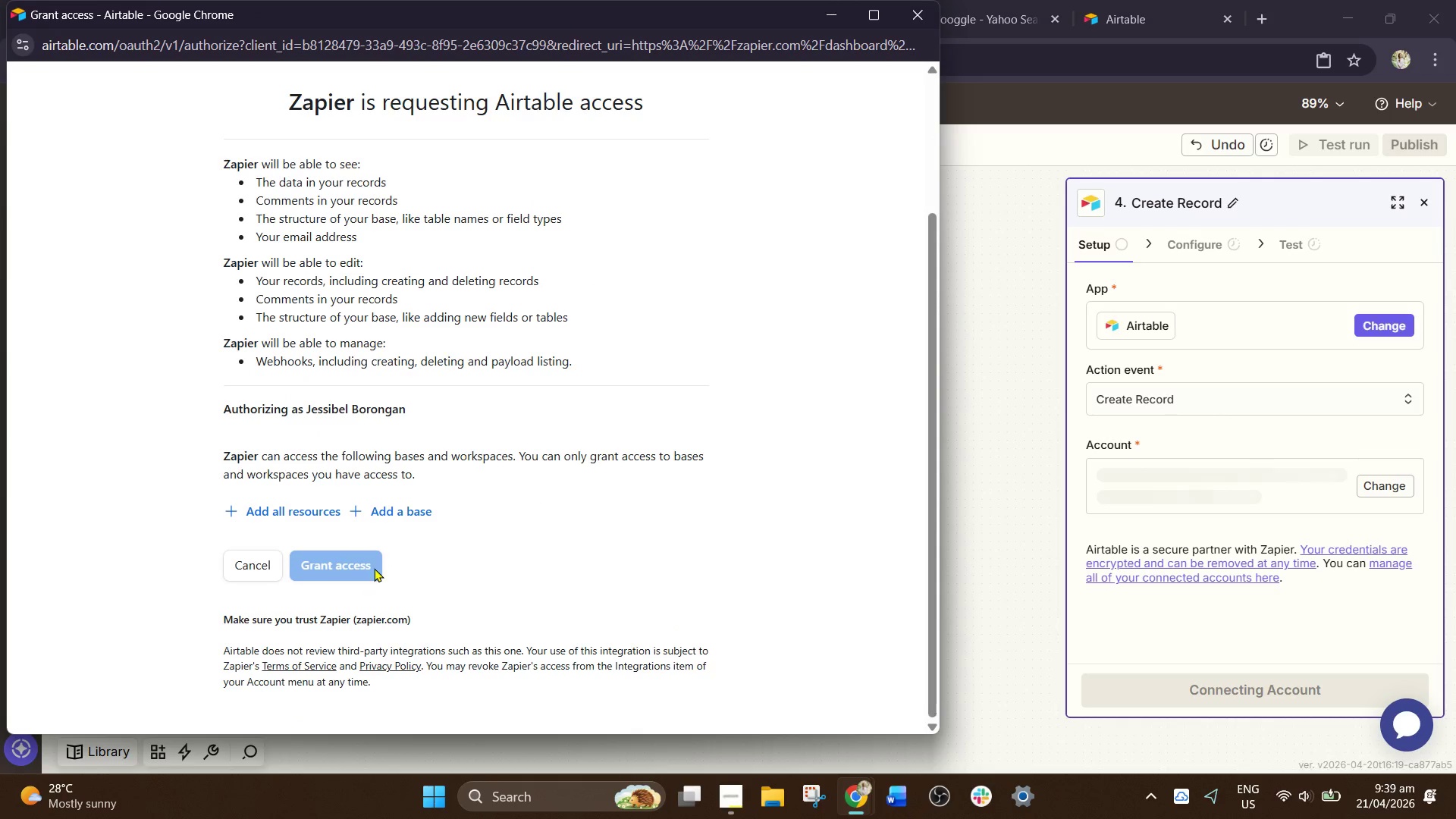 
double_click([510, 536])
 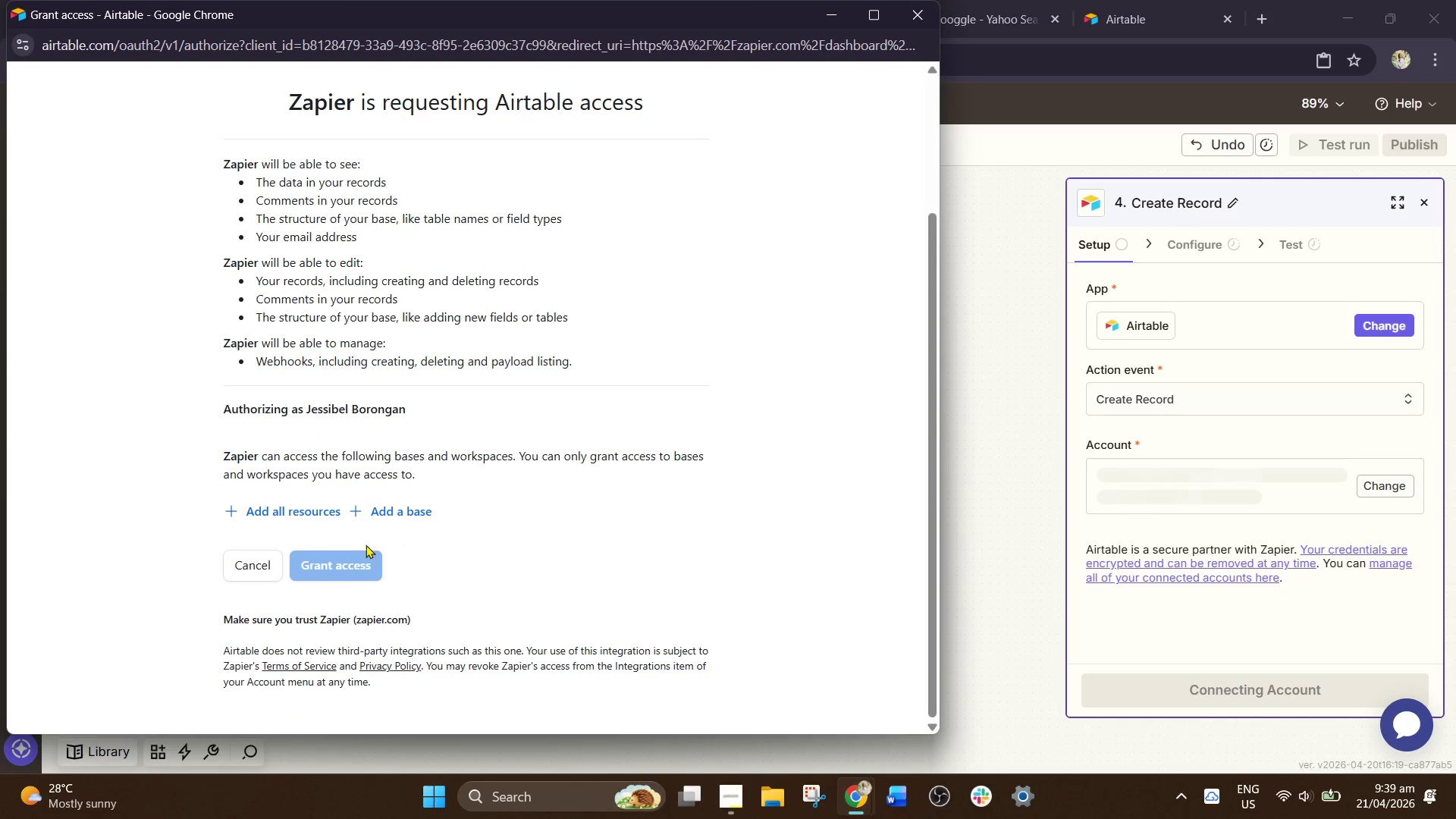 
left_click([352, 559])
 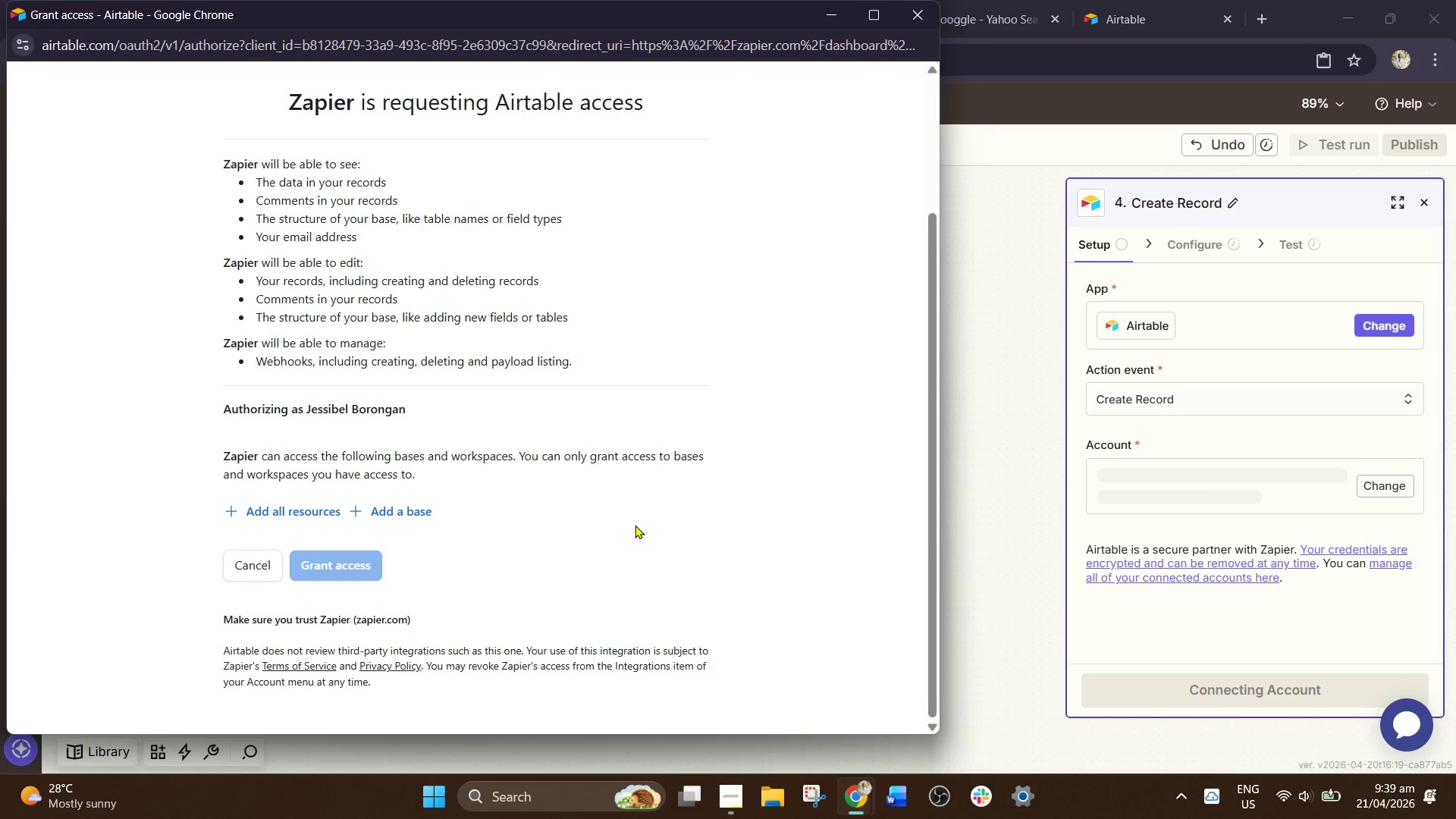 
scroll: coordinate [612, 529], scroll_direction: none, amount: 0.0
 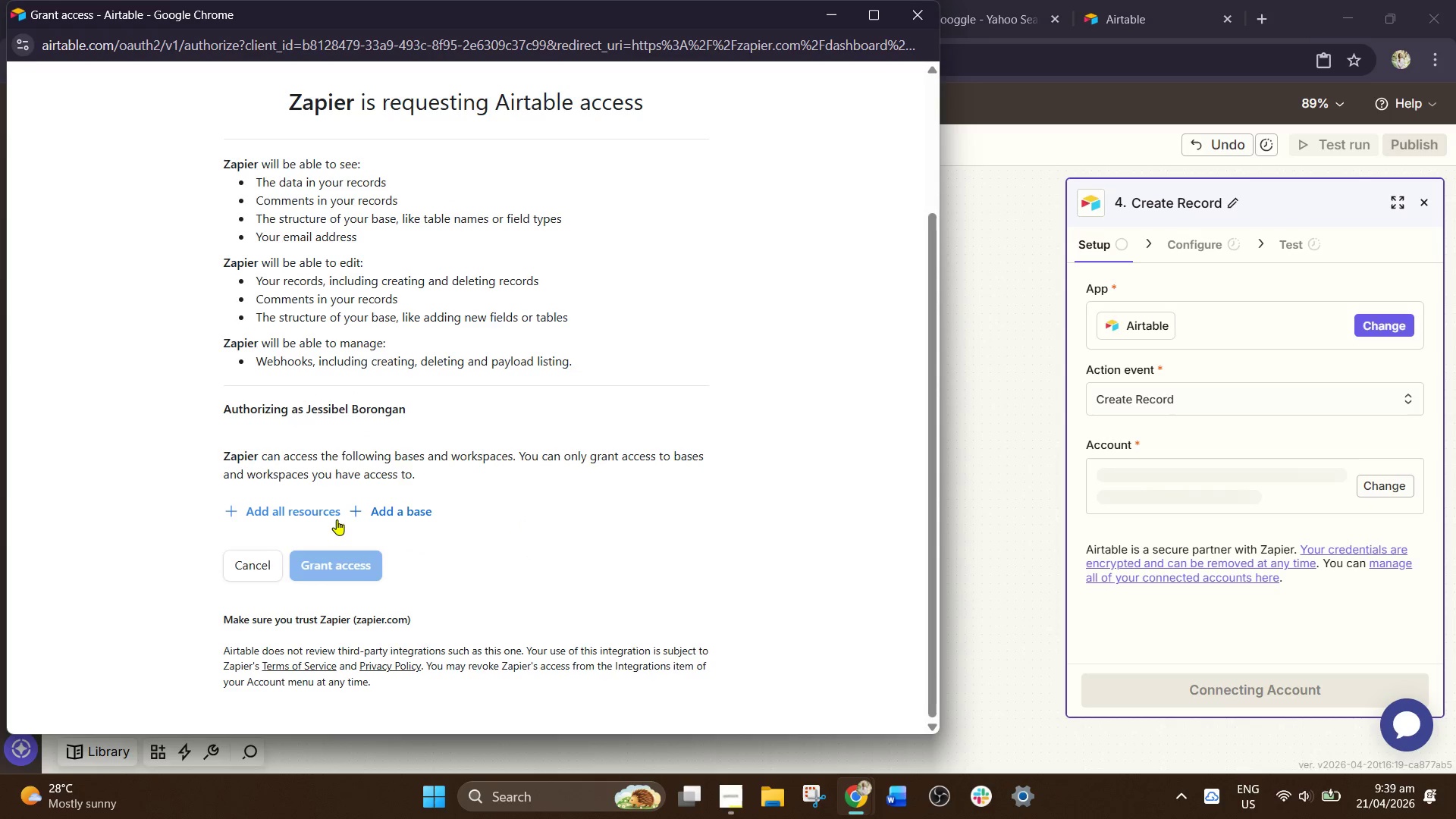 
wait(8.36)
 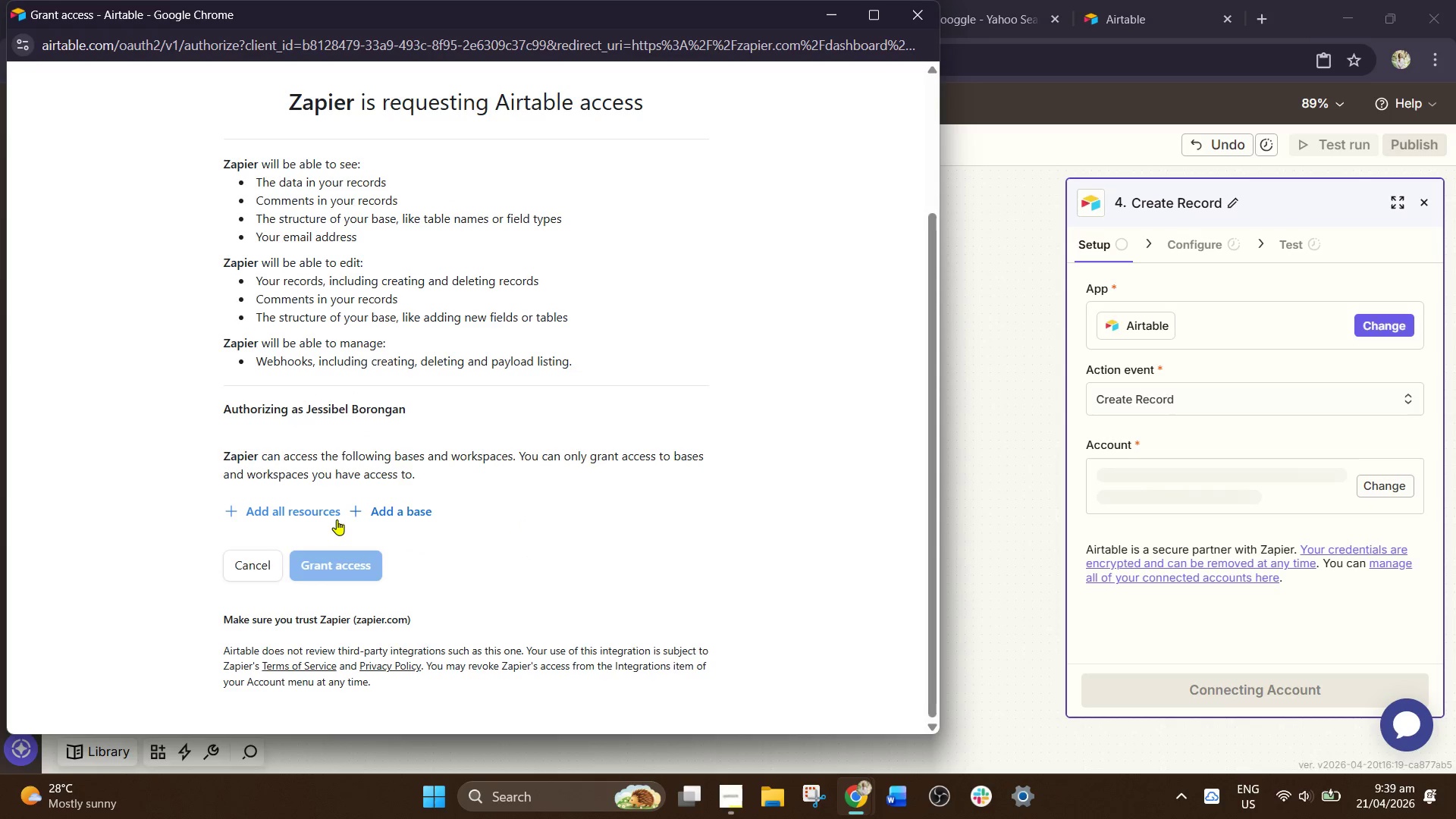 
scroll: coordinate [534, 444], scroll_direction: down, amount: 3.0
 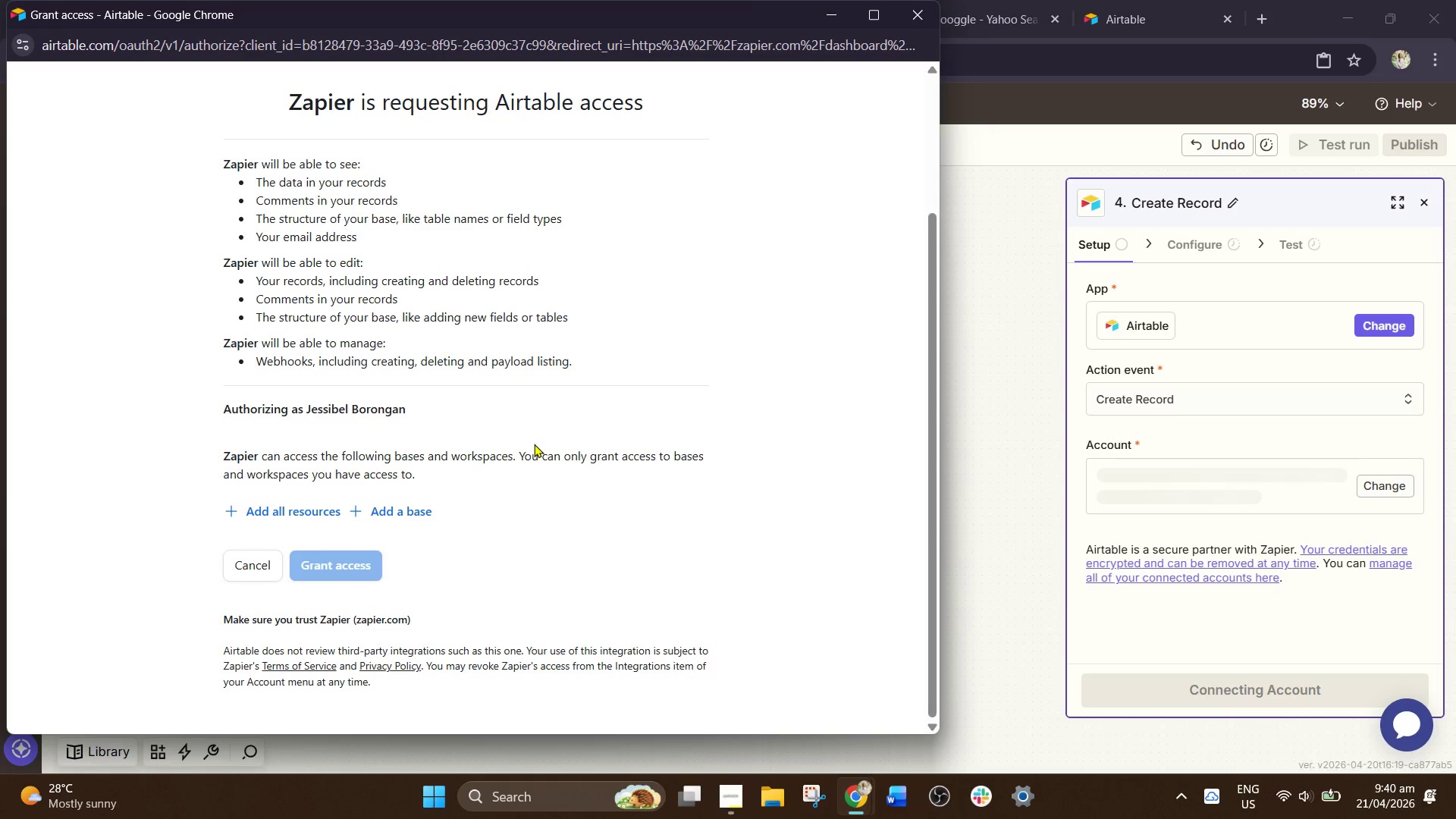 
scroll: coordinate [534, 444], scroll_direction: none, amount: 0.0
 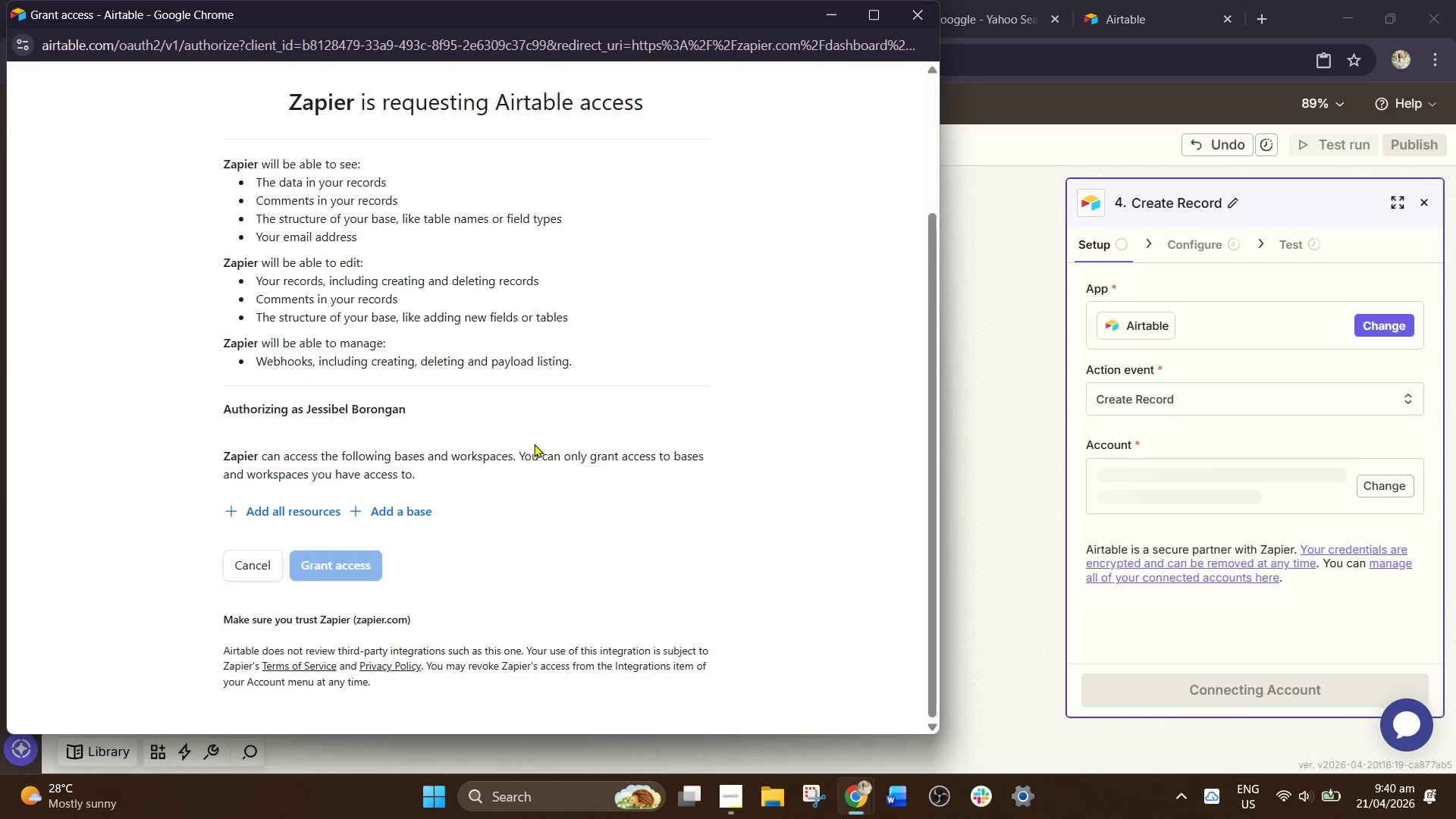 
scroll: coordinate [534, 444], scroll_direction: down, amount: 1.0
 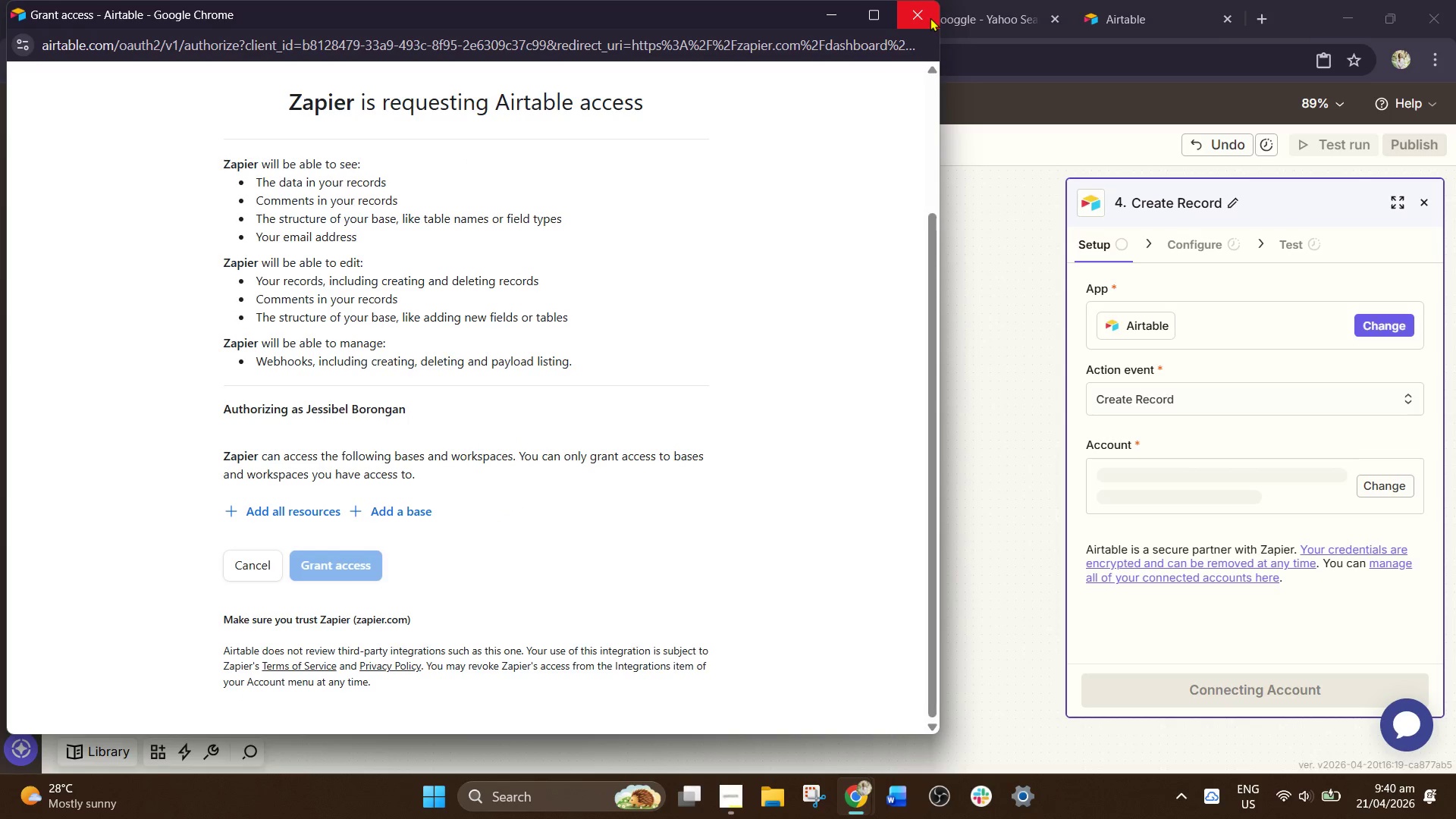 
left_click([1194, 9])
 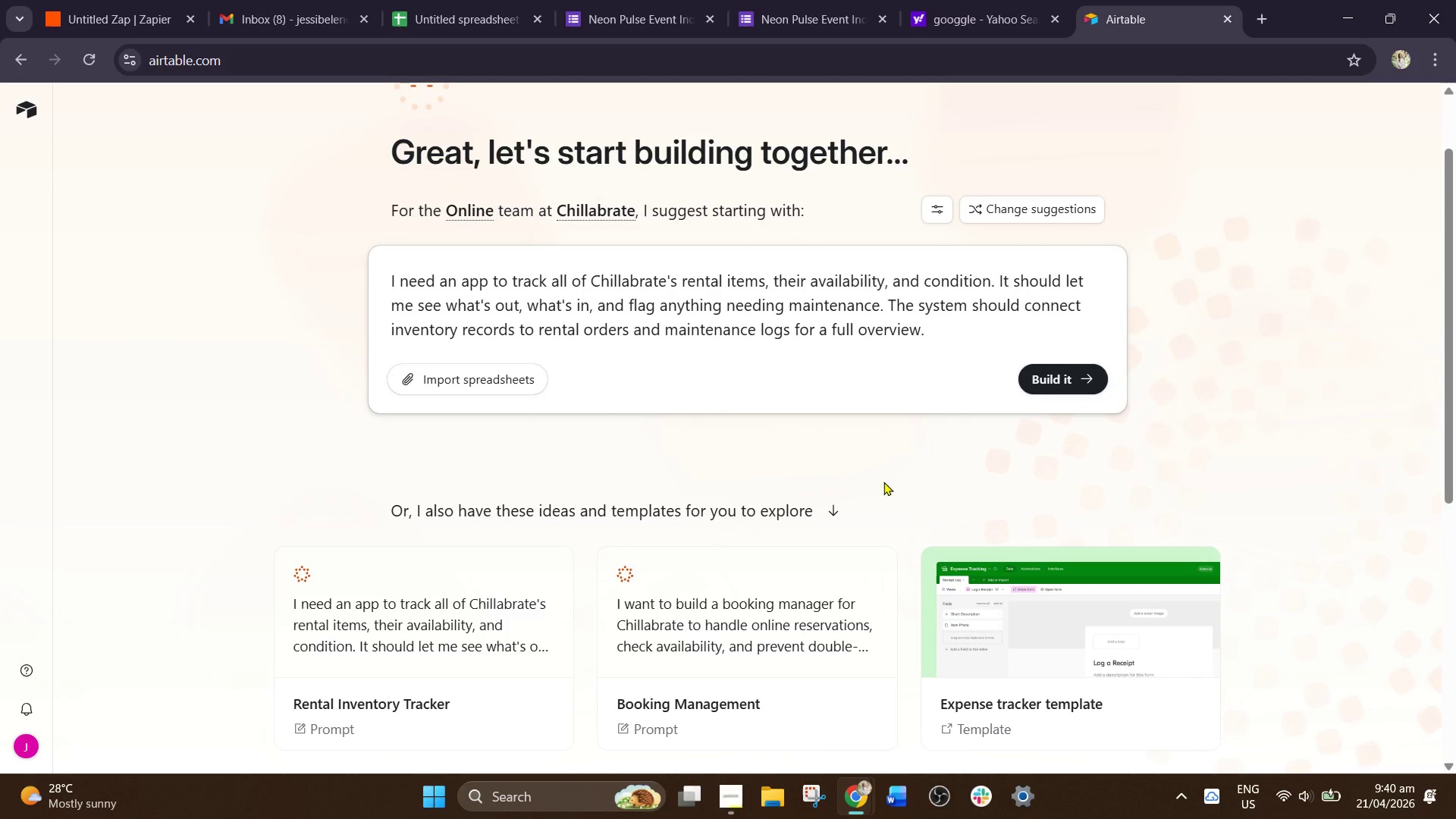 
wait(5.77)
 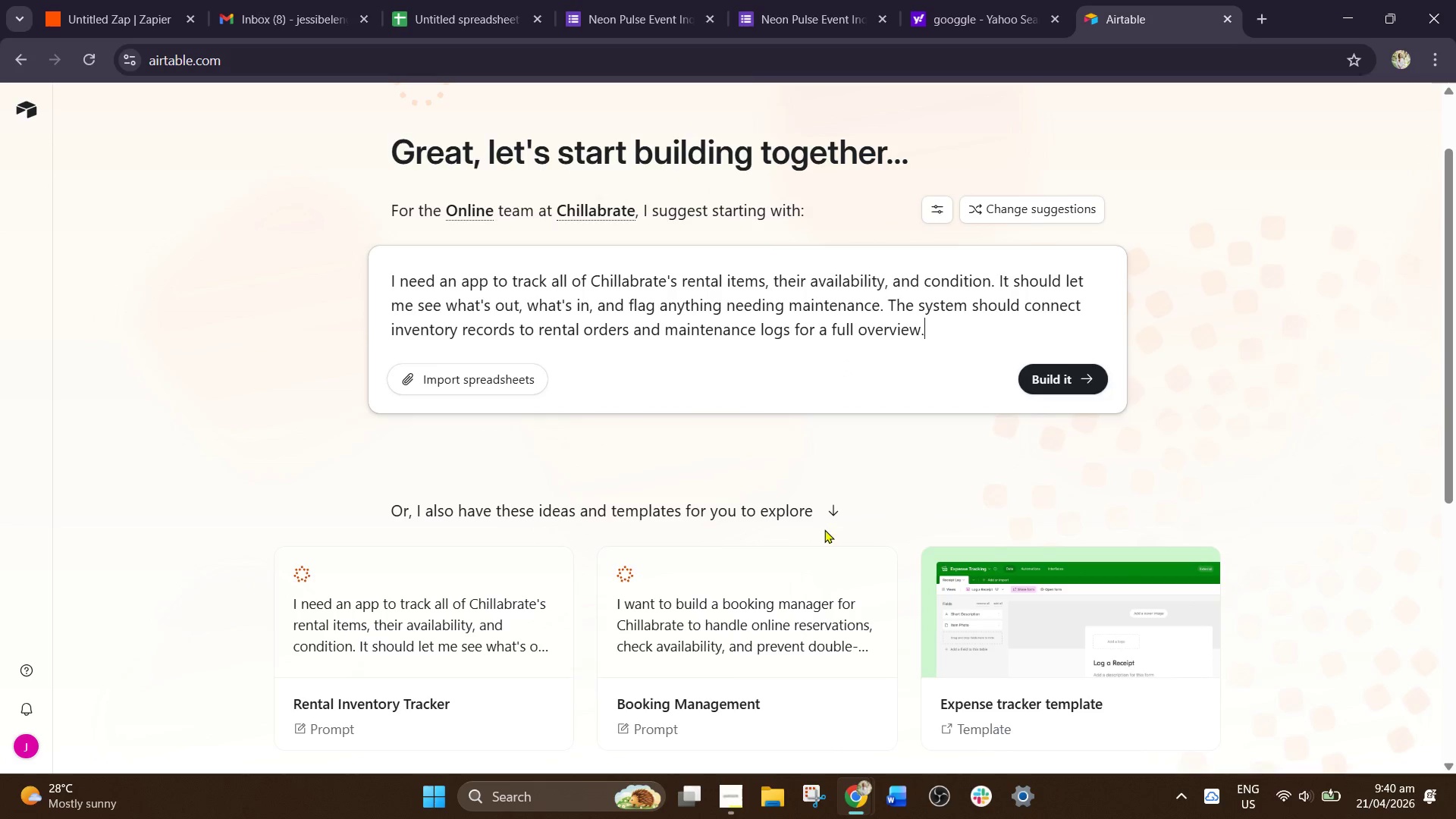 
scroll: coordinate [623, 417], scroll_direction: down, amount: 6.0
 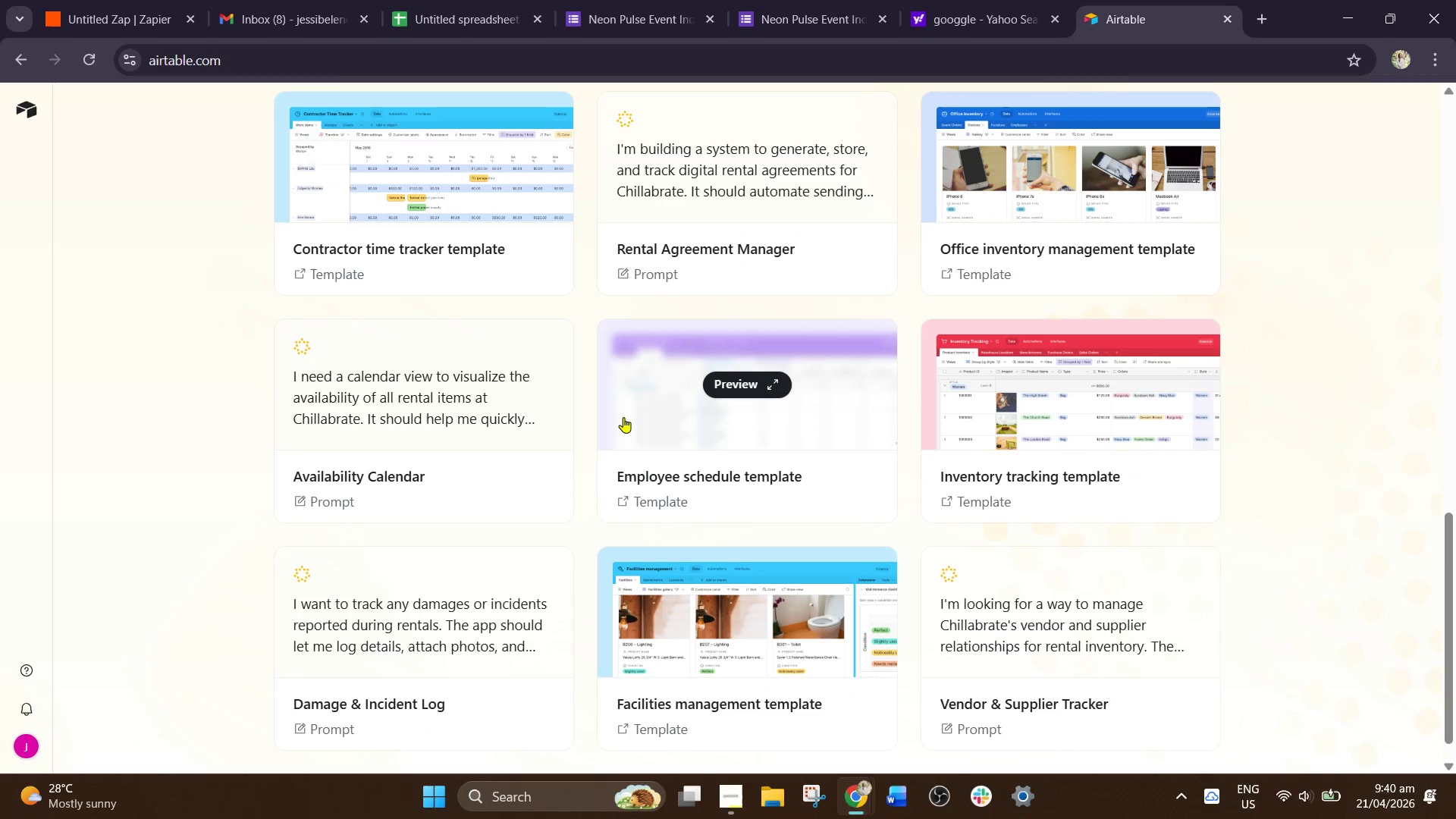 
scroll: coordinate [623, 417], scroll_direction: up, amount: 9.0
 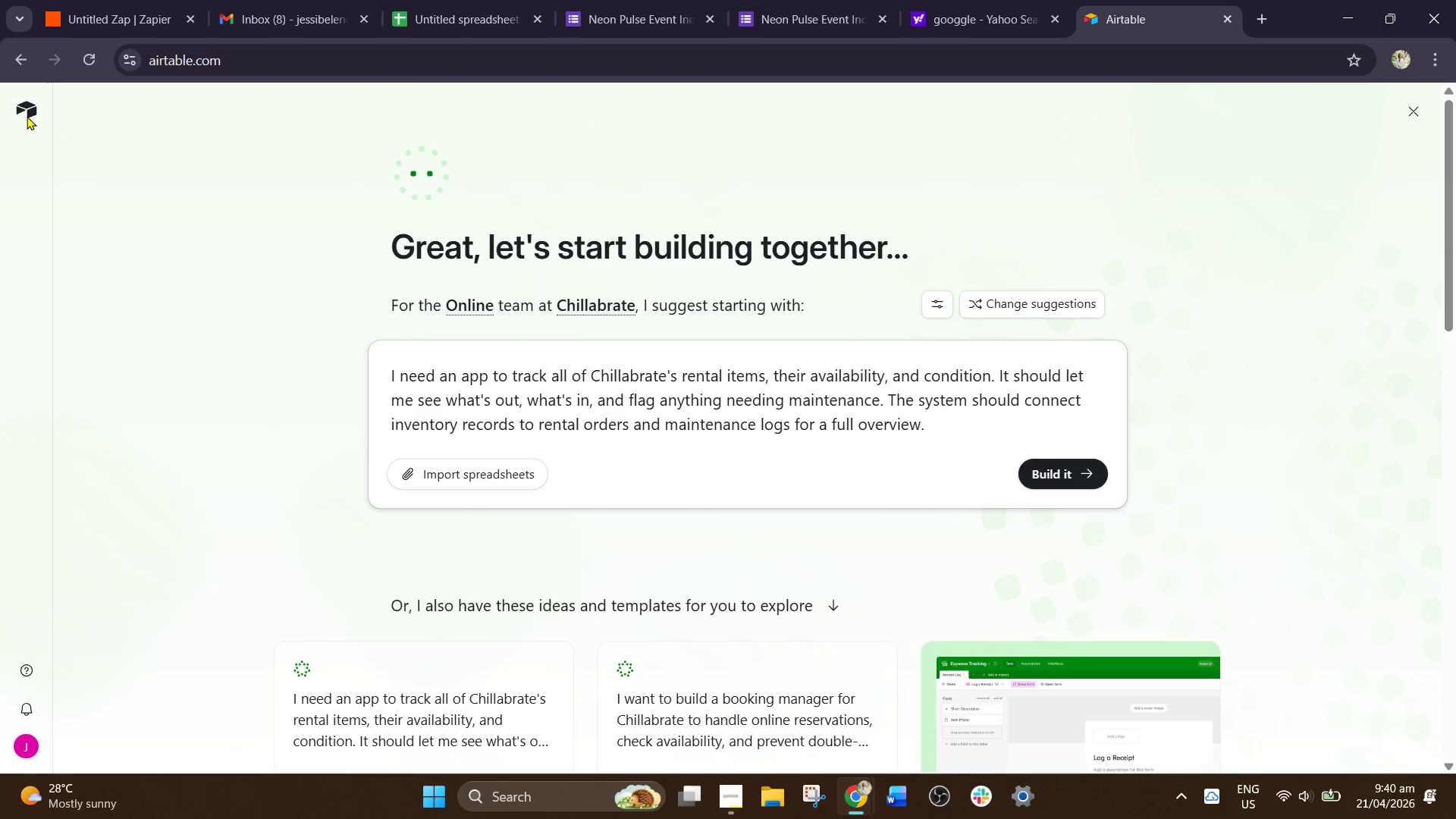 
left_click([29, 111])
 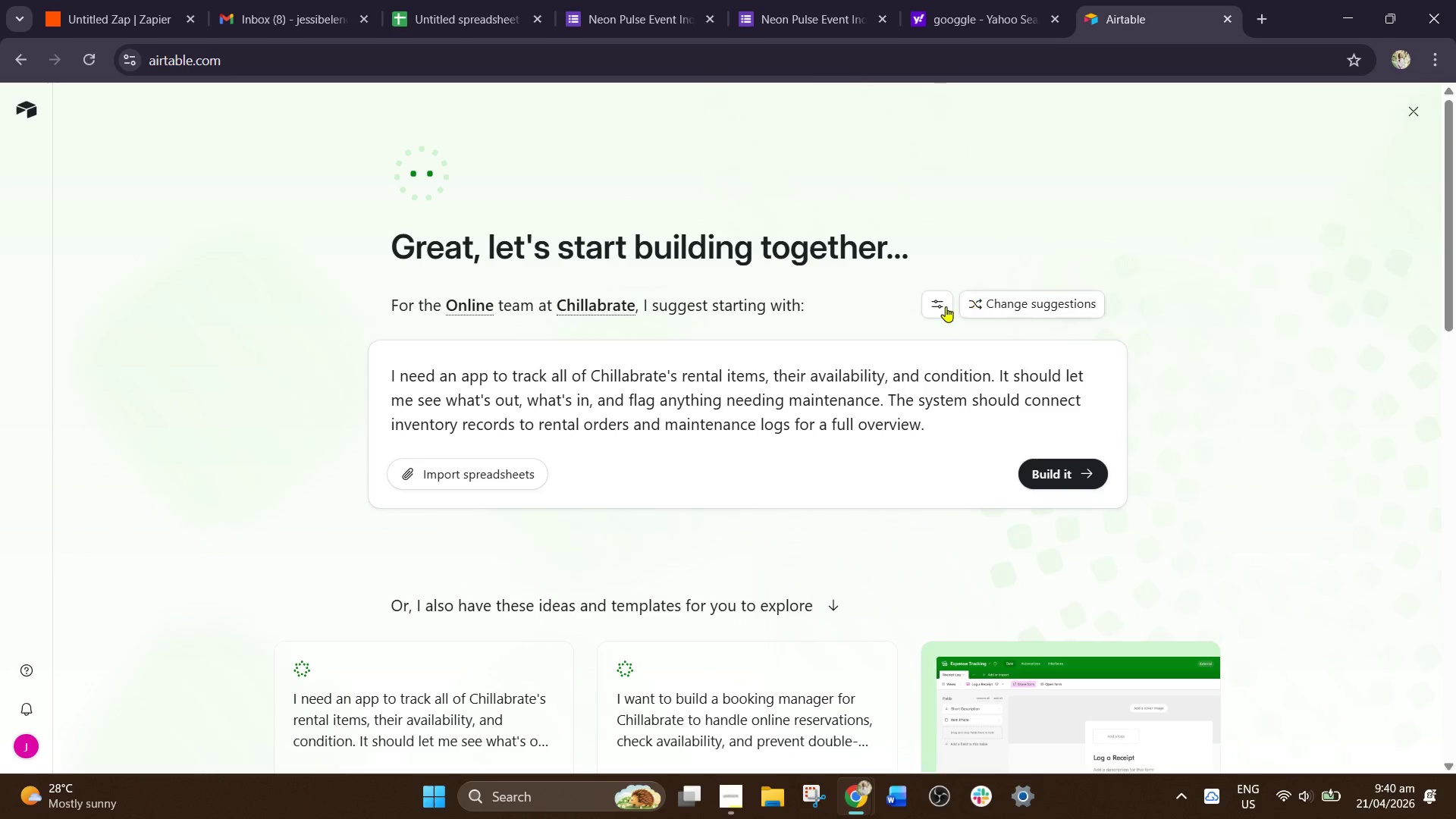 
left_click([1007, 307])
 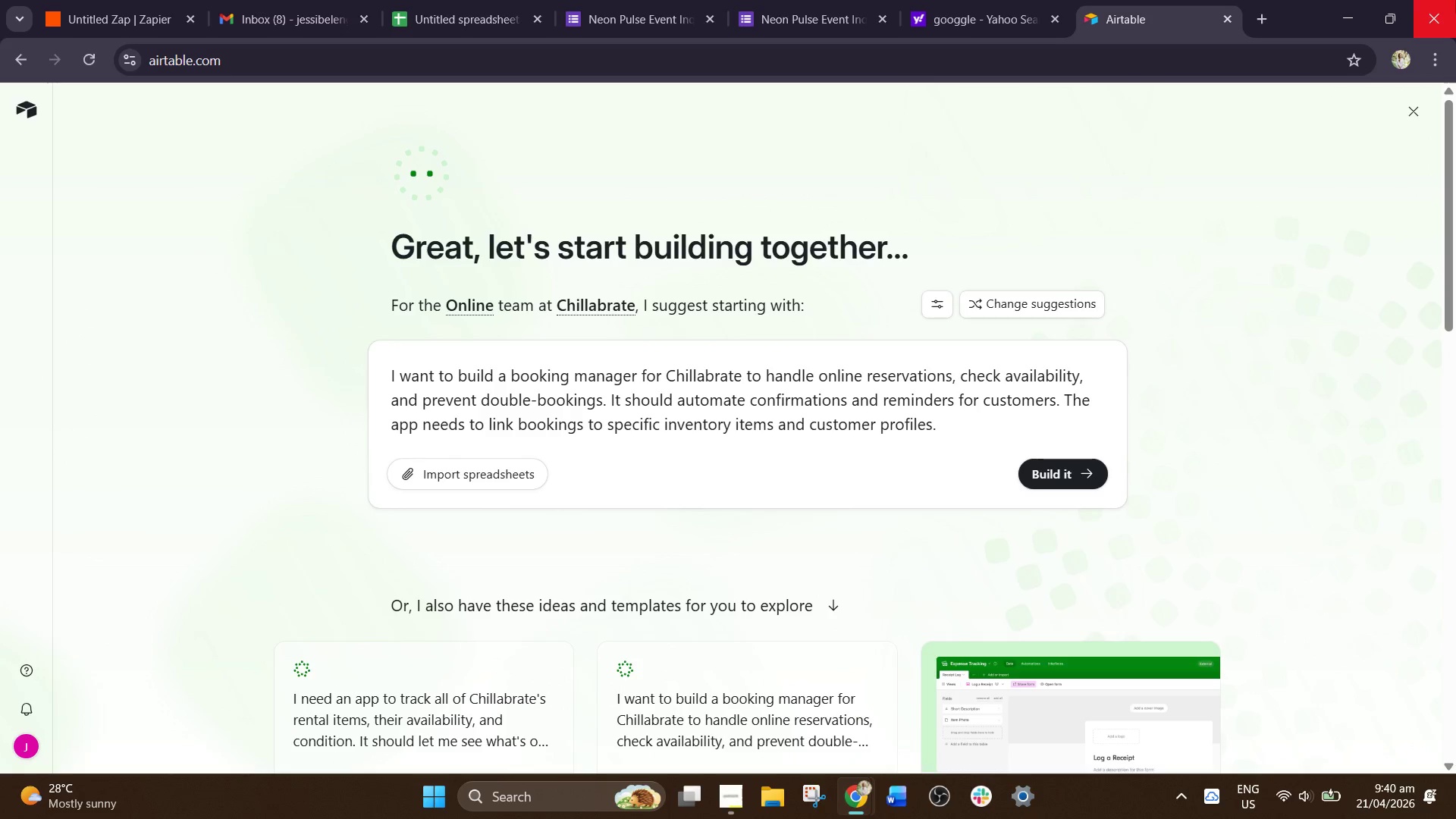 
left_click([1410, 119])
 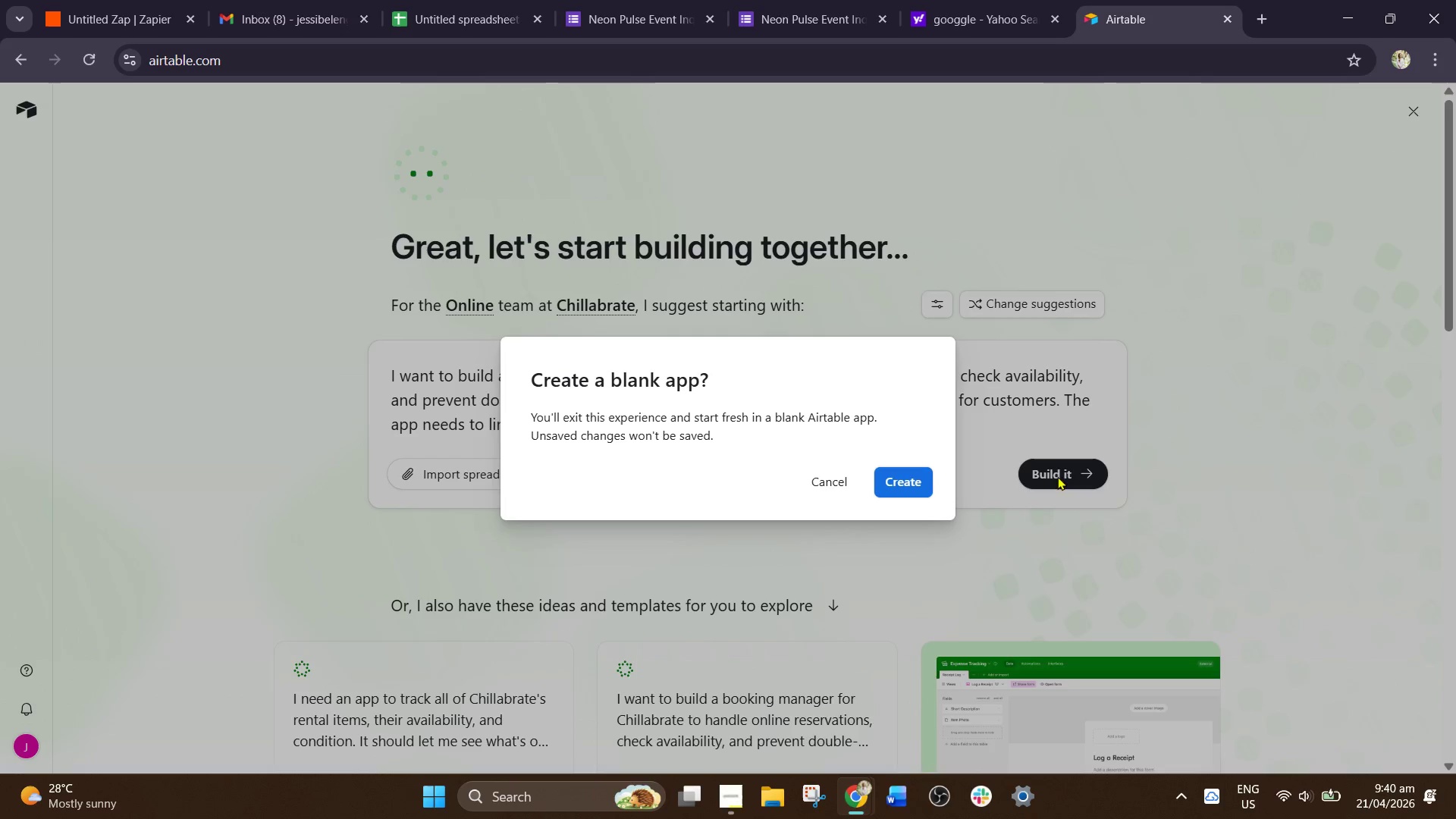 
left_click([920, 487])
 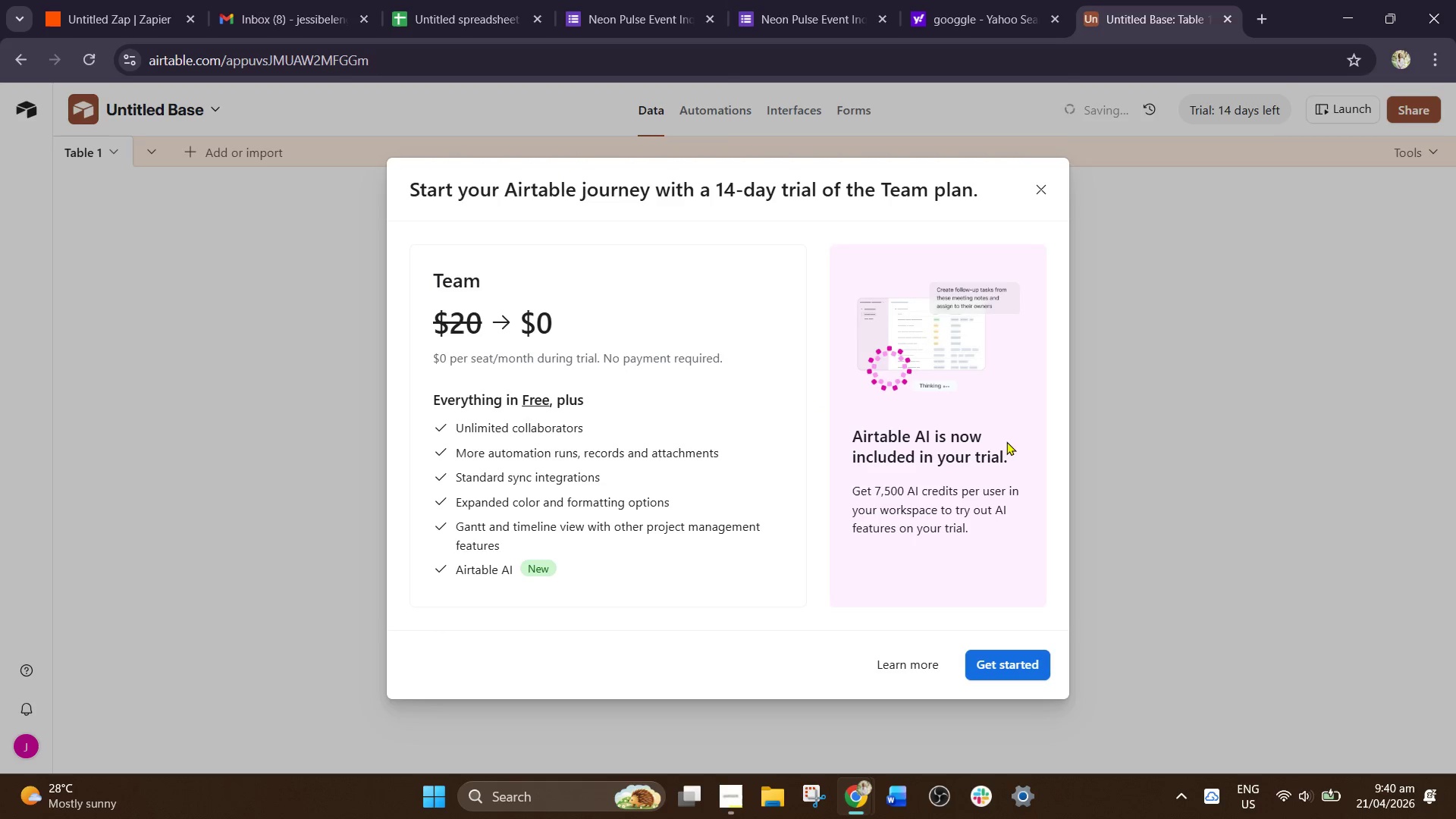 
wait(5.41)
 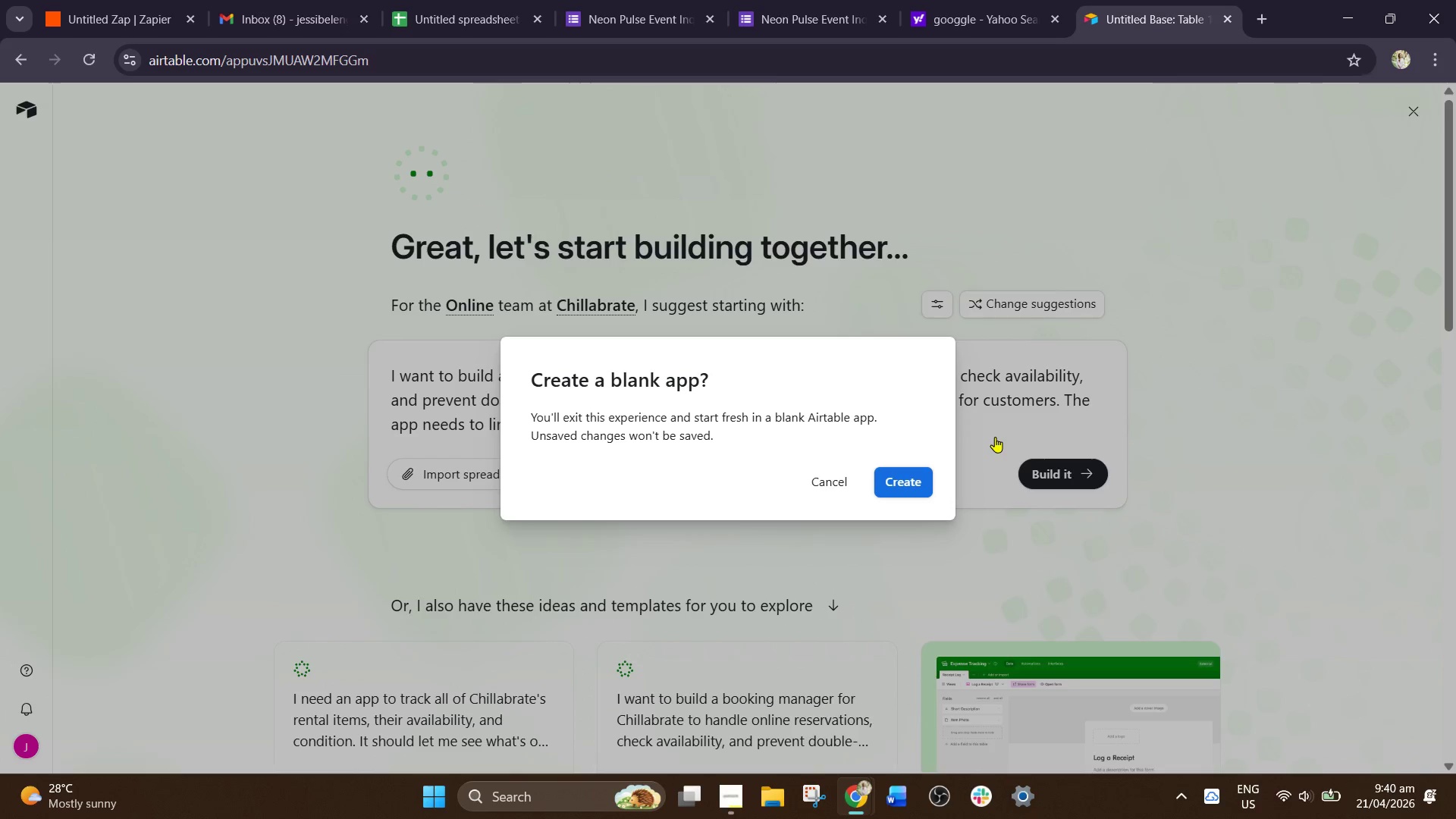 
left_click([1014, 668])
 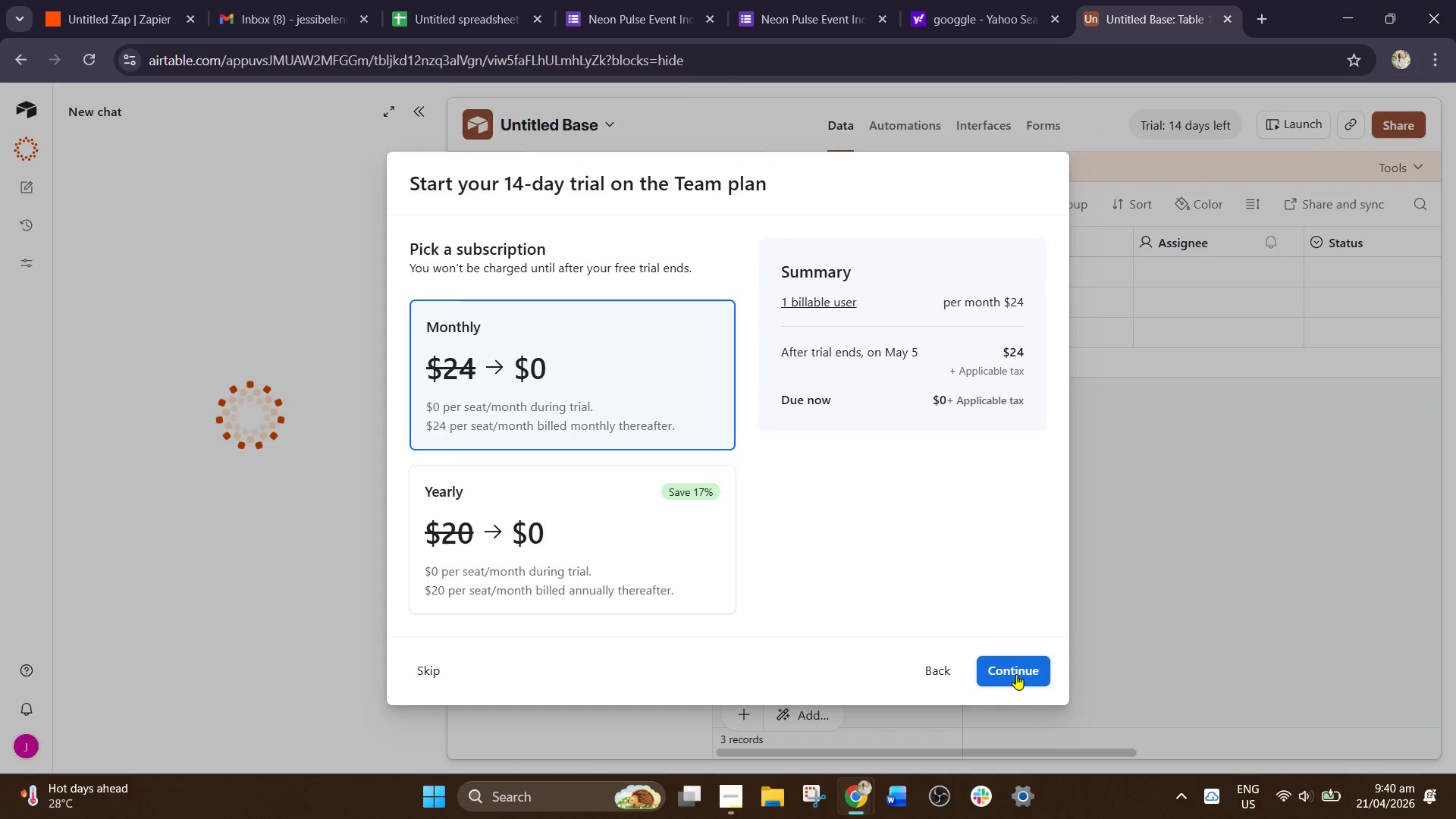 
left_click([1016, 674])
 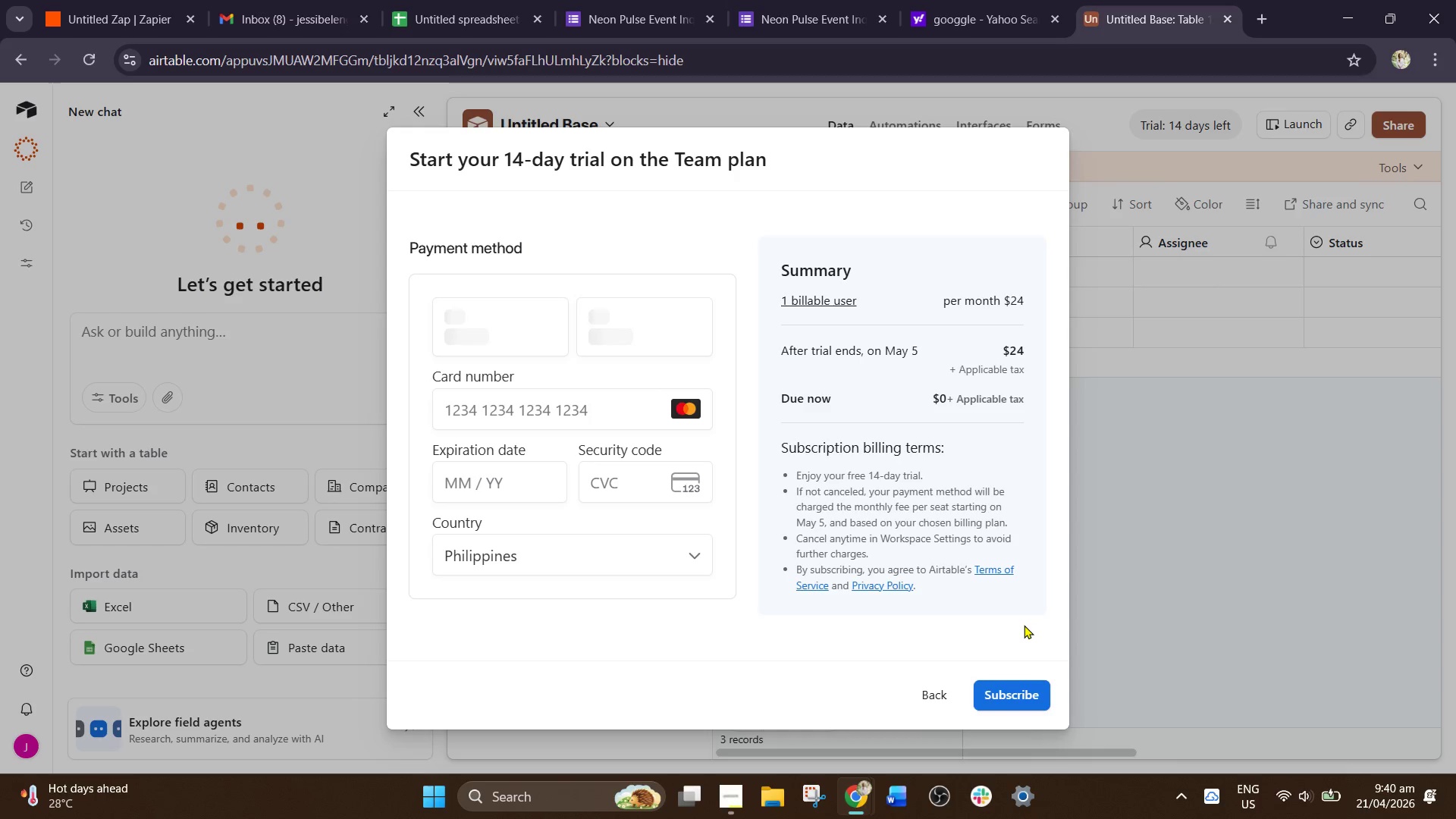 
wait(5.16)
 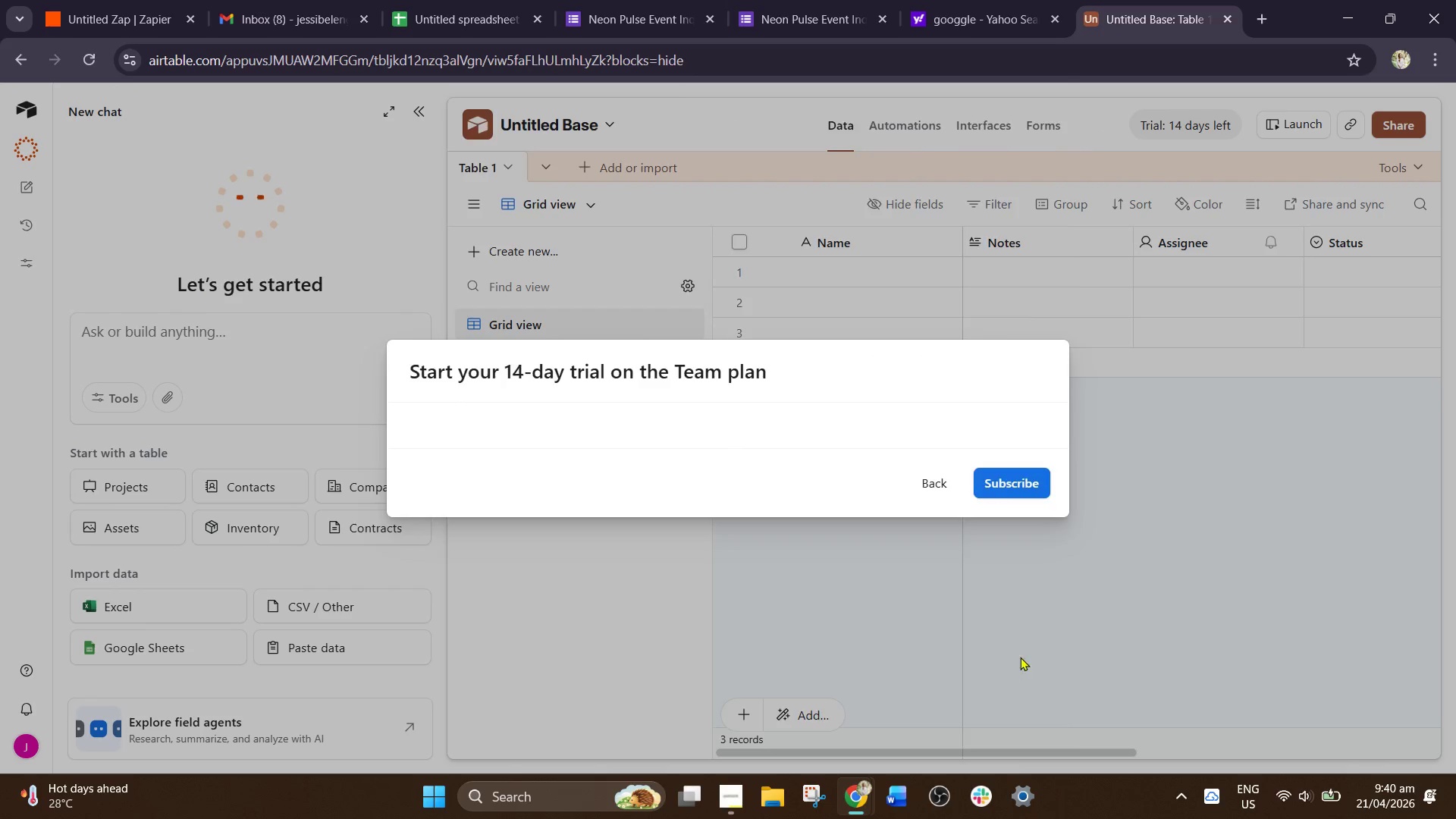 
left_click([945, 691])
 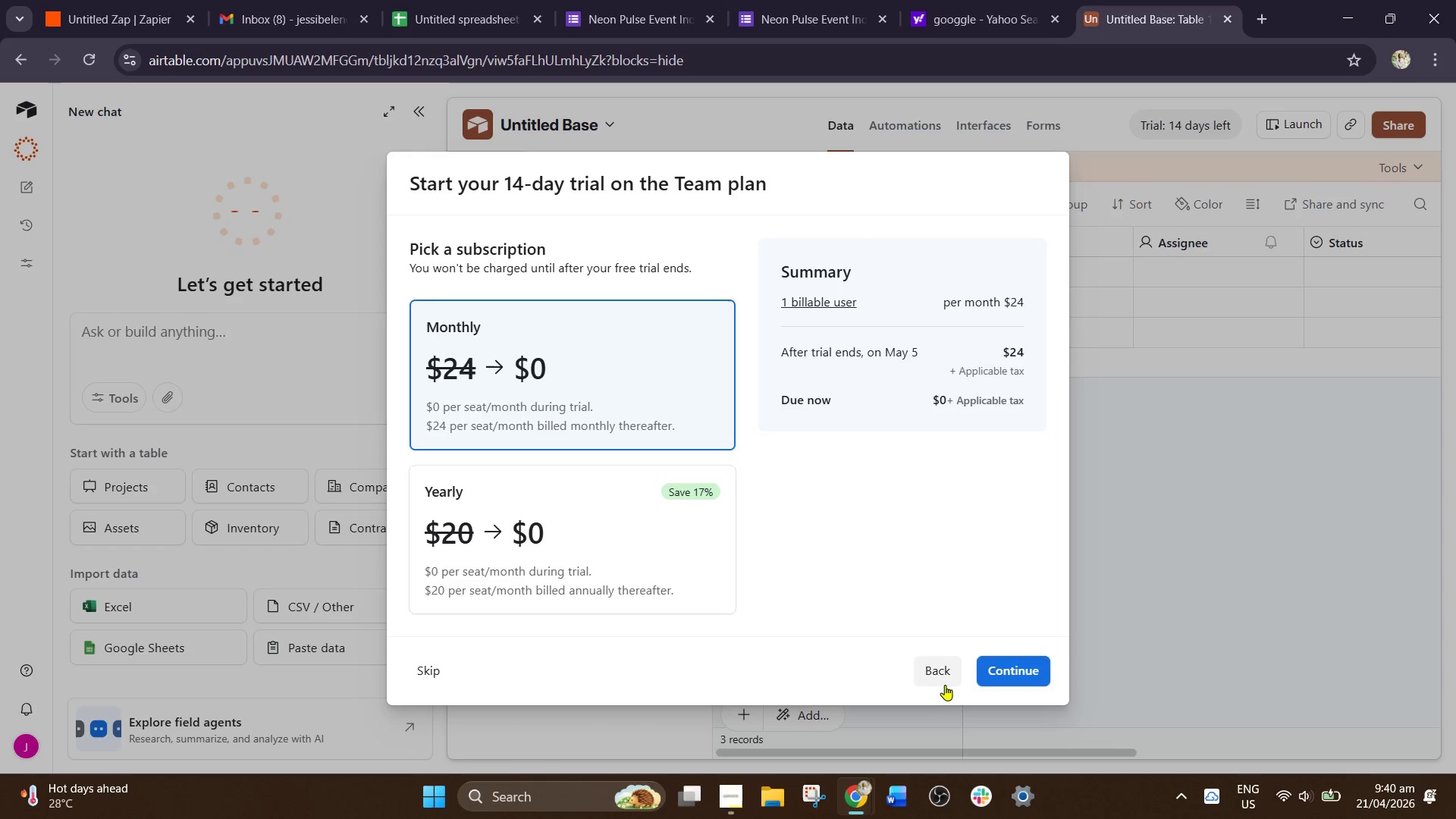 
left_click([945, 676])
 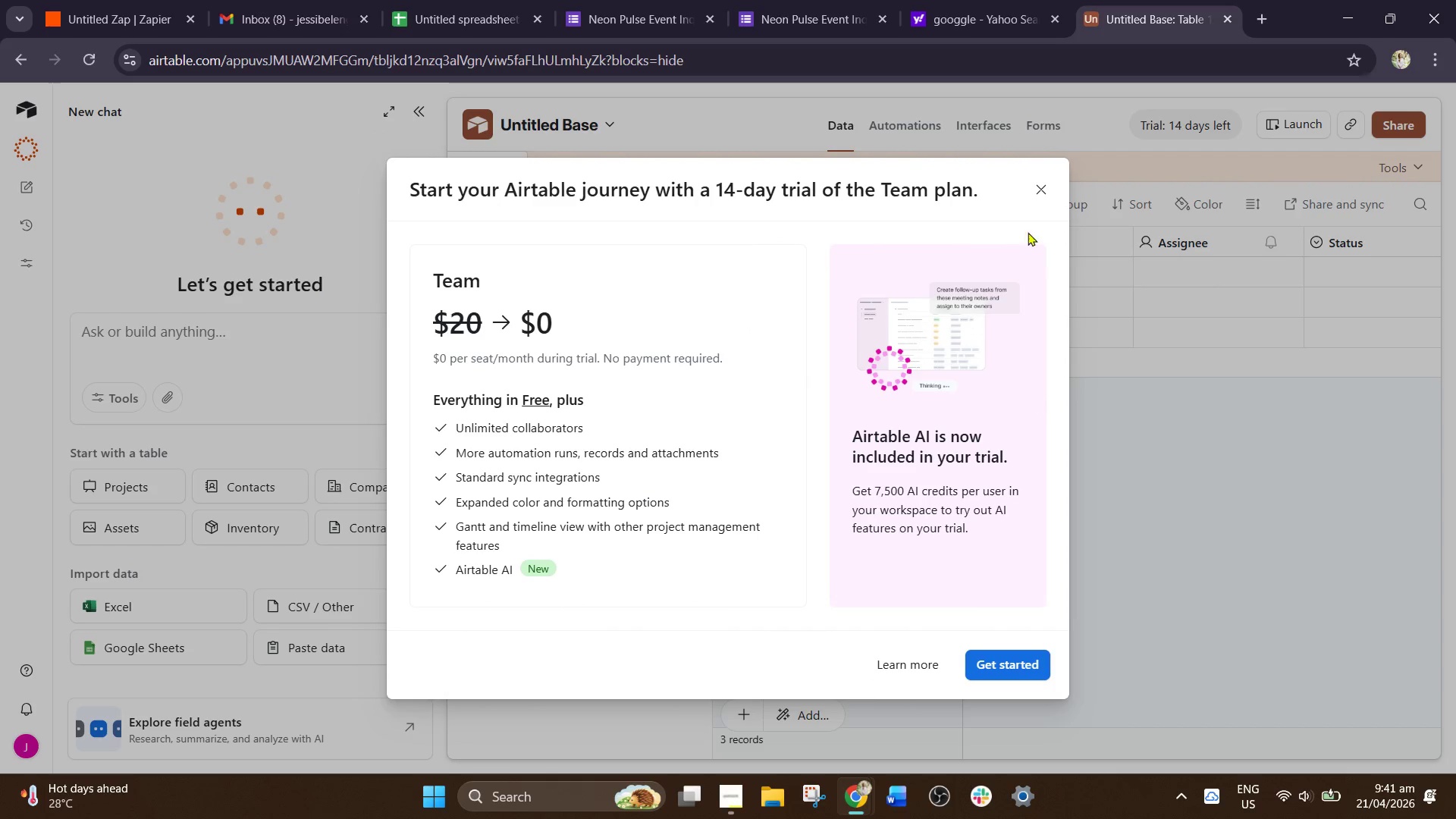 
left_click([1042, 196])
 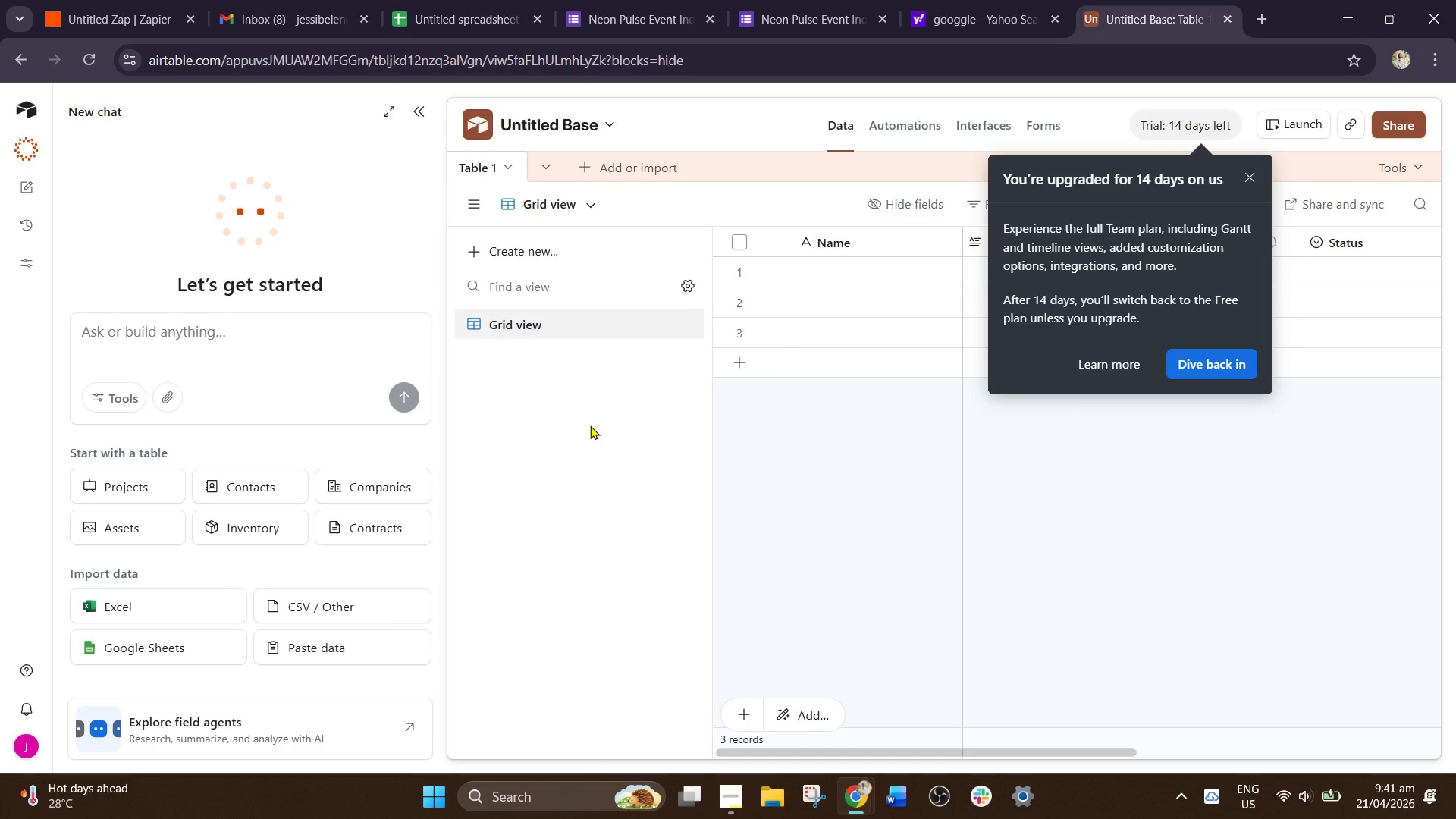 
left_click([590, 425])
 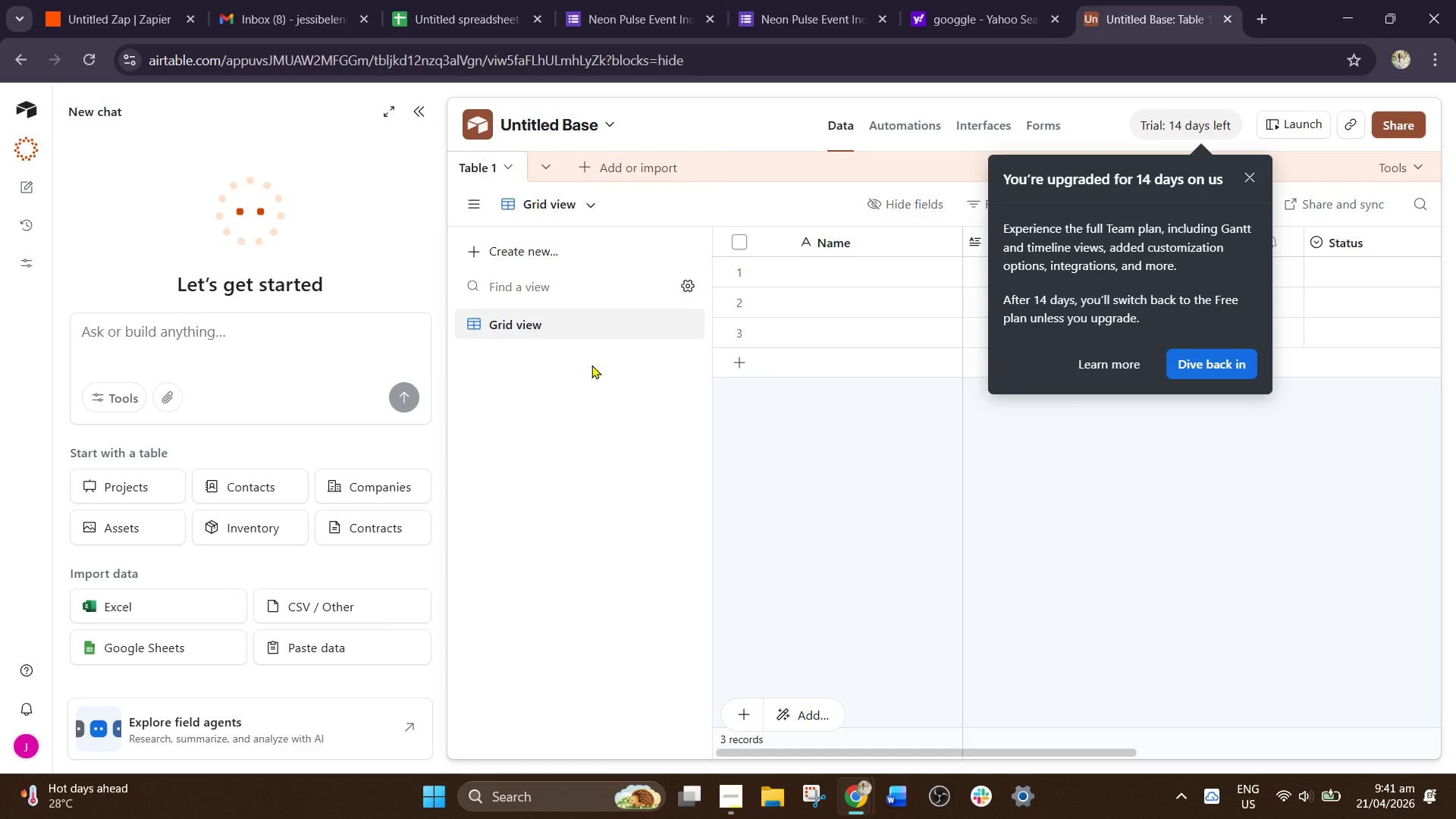 
scroll: coordinate [592, 365], scroll_direction: up, amount: 1.0
 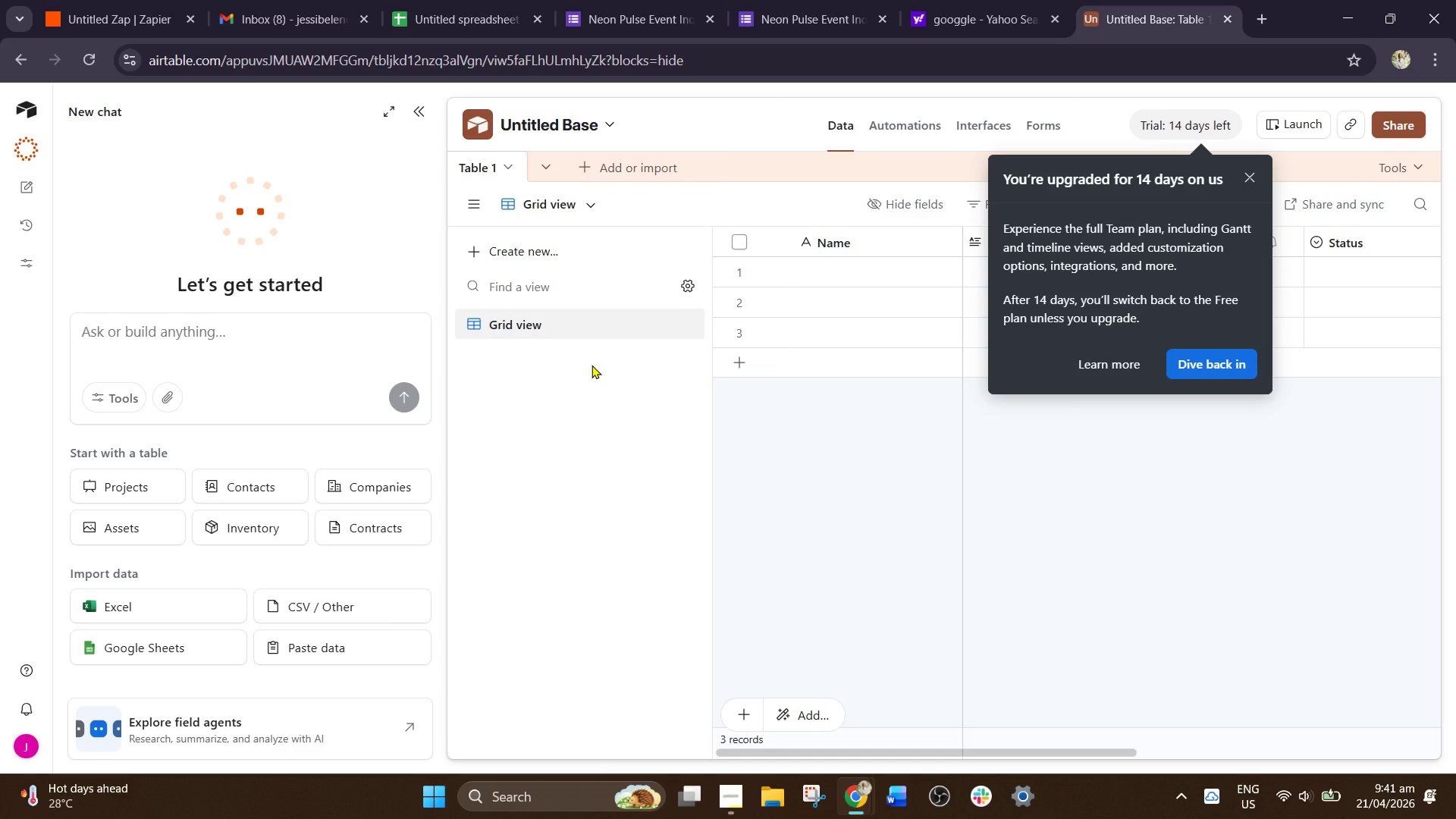 
scroll: coordinate [592, 365], scroll_direction: down, amount: 1.0
 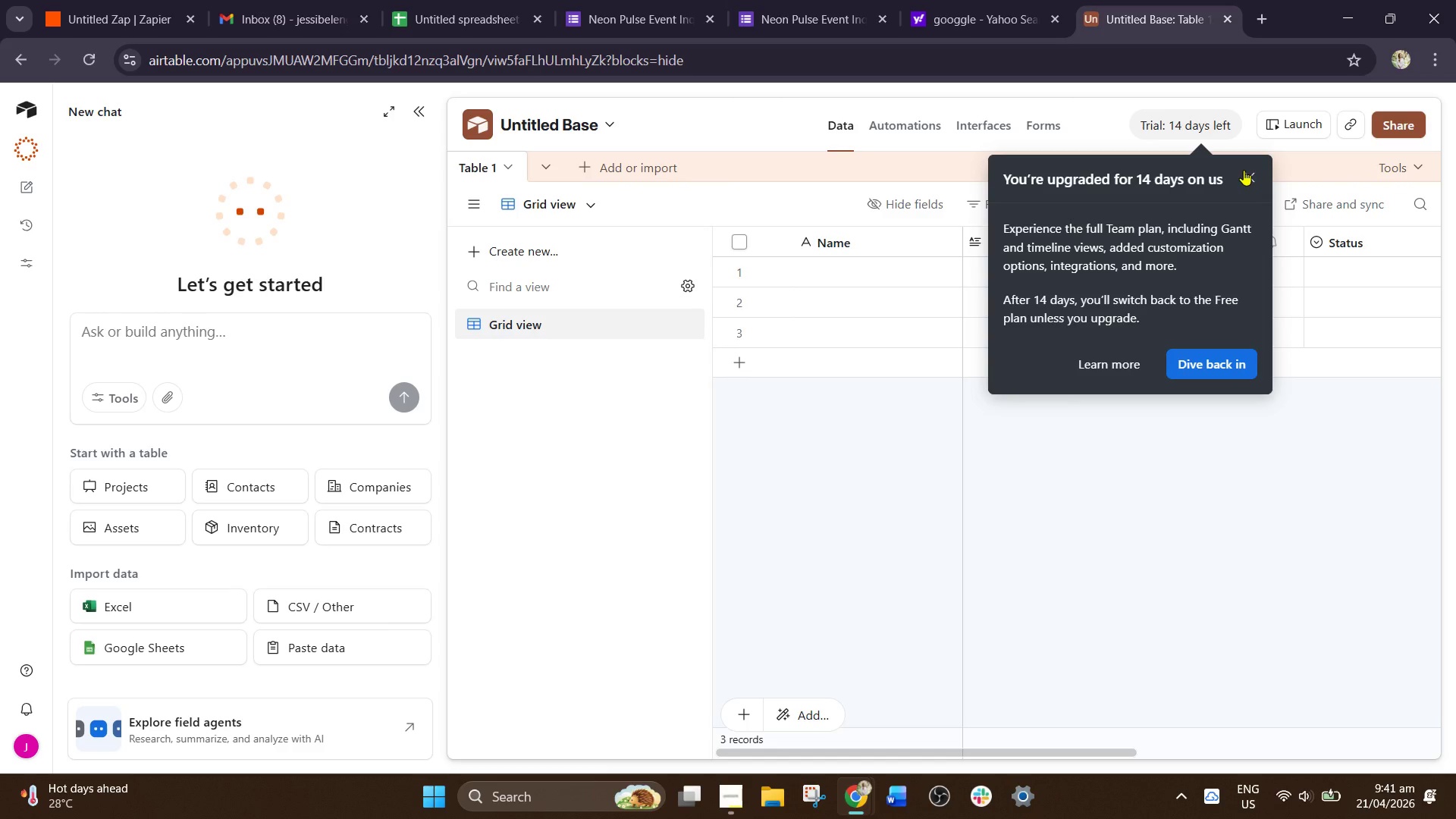 
left_click([1244, 170])
 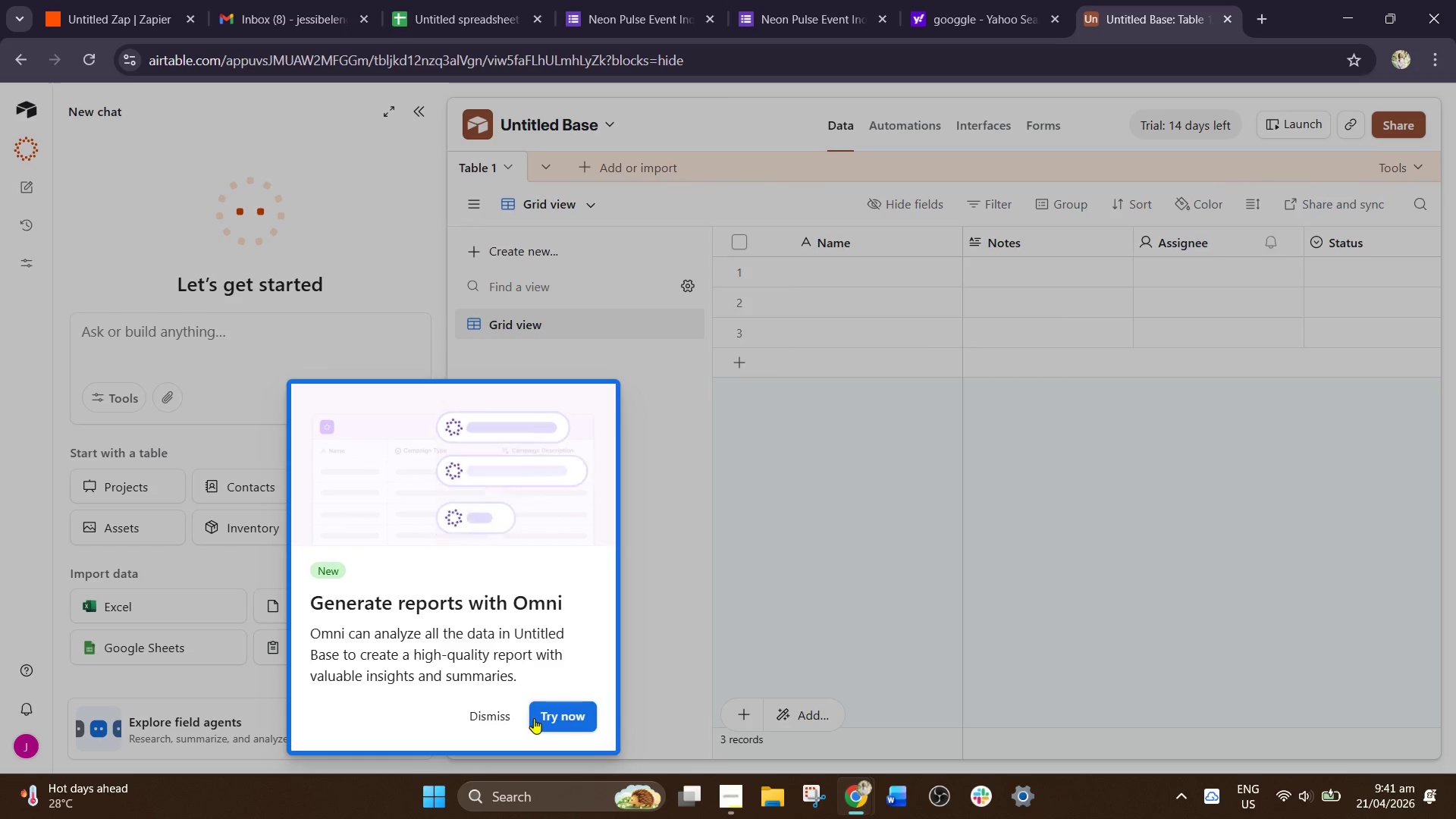 
left_click([515, 718])
 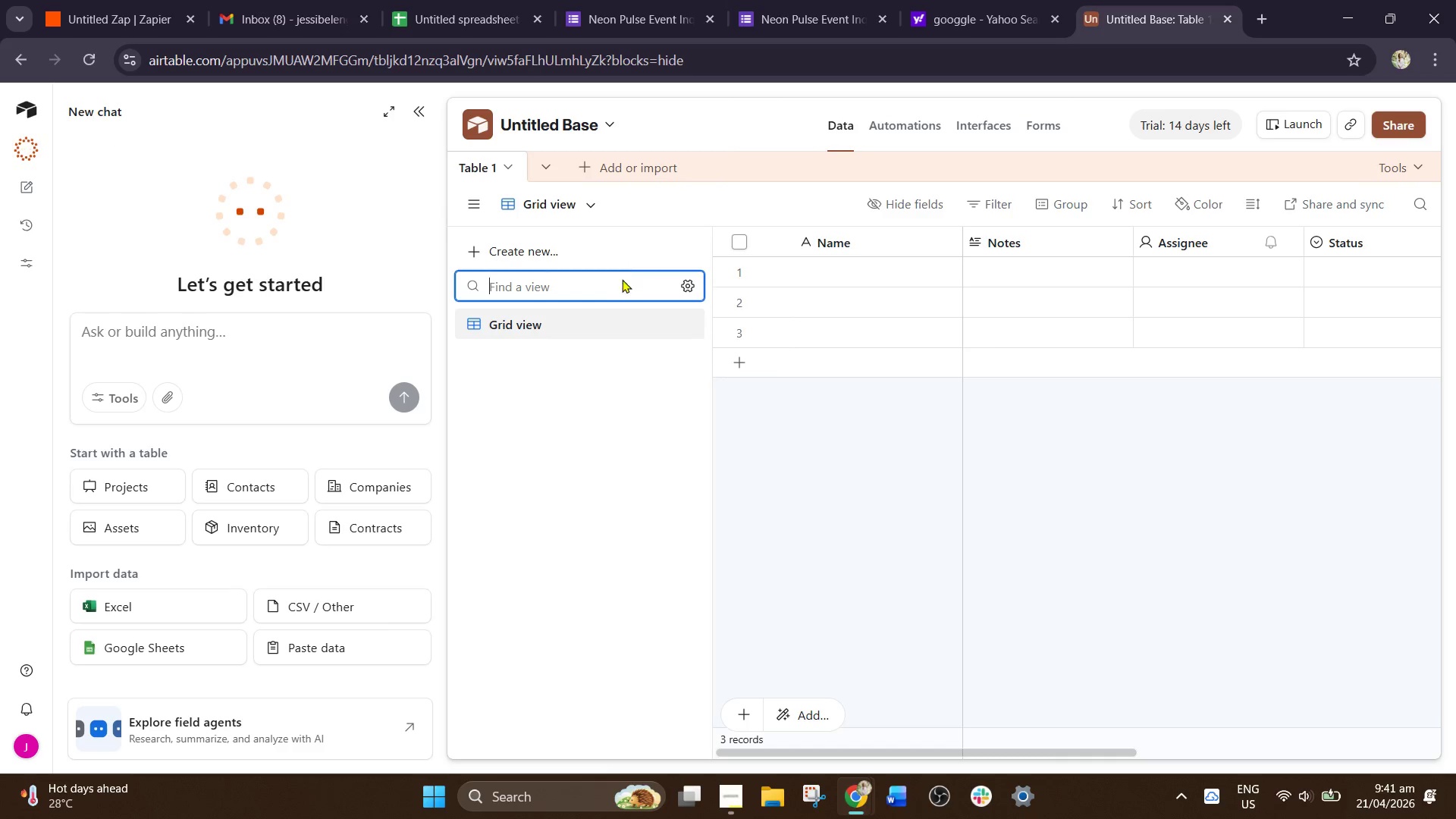 
wait(5.7)
 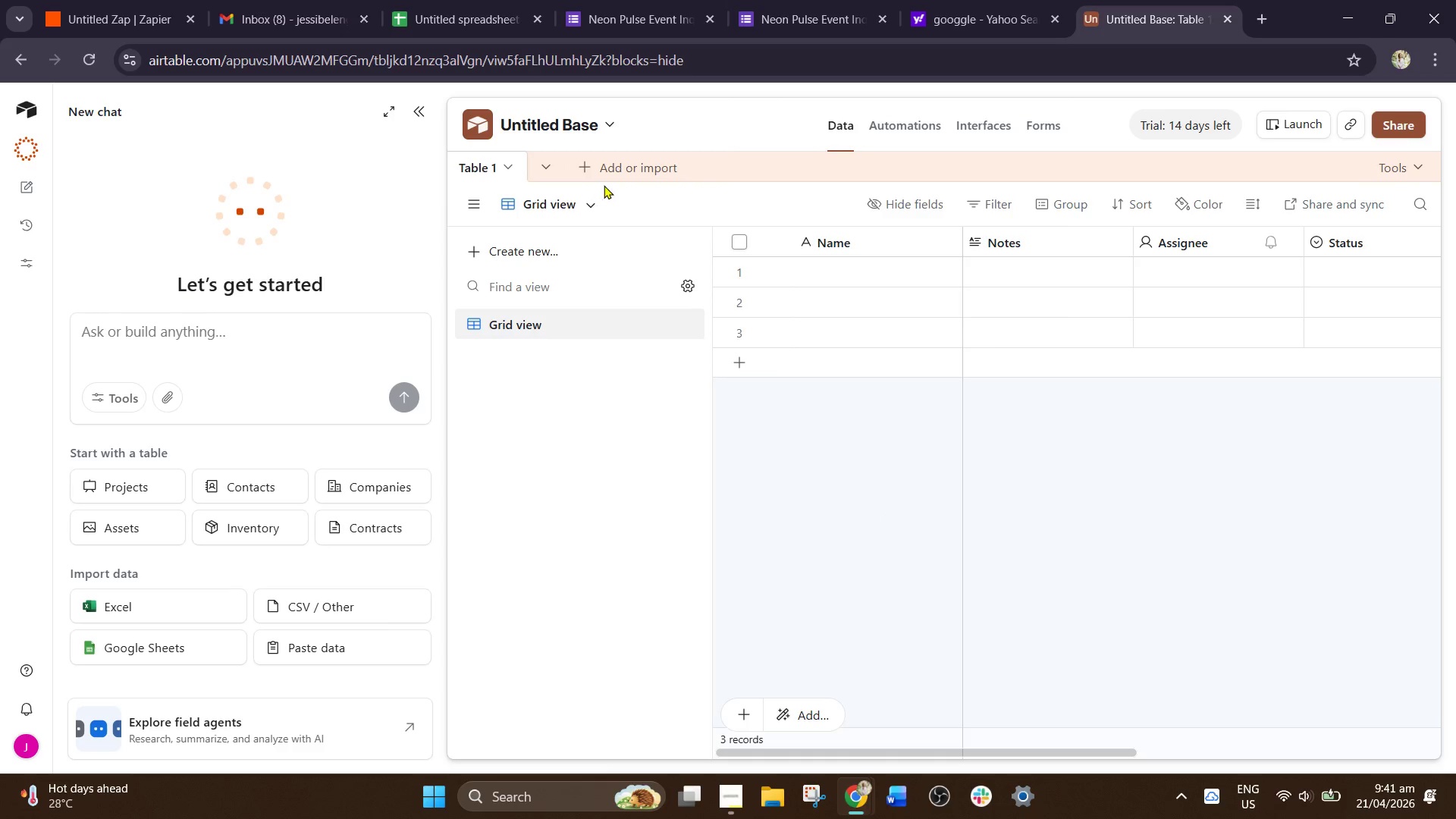 
left_click([573, 253])
 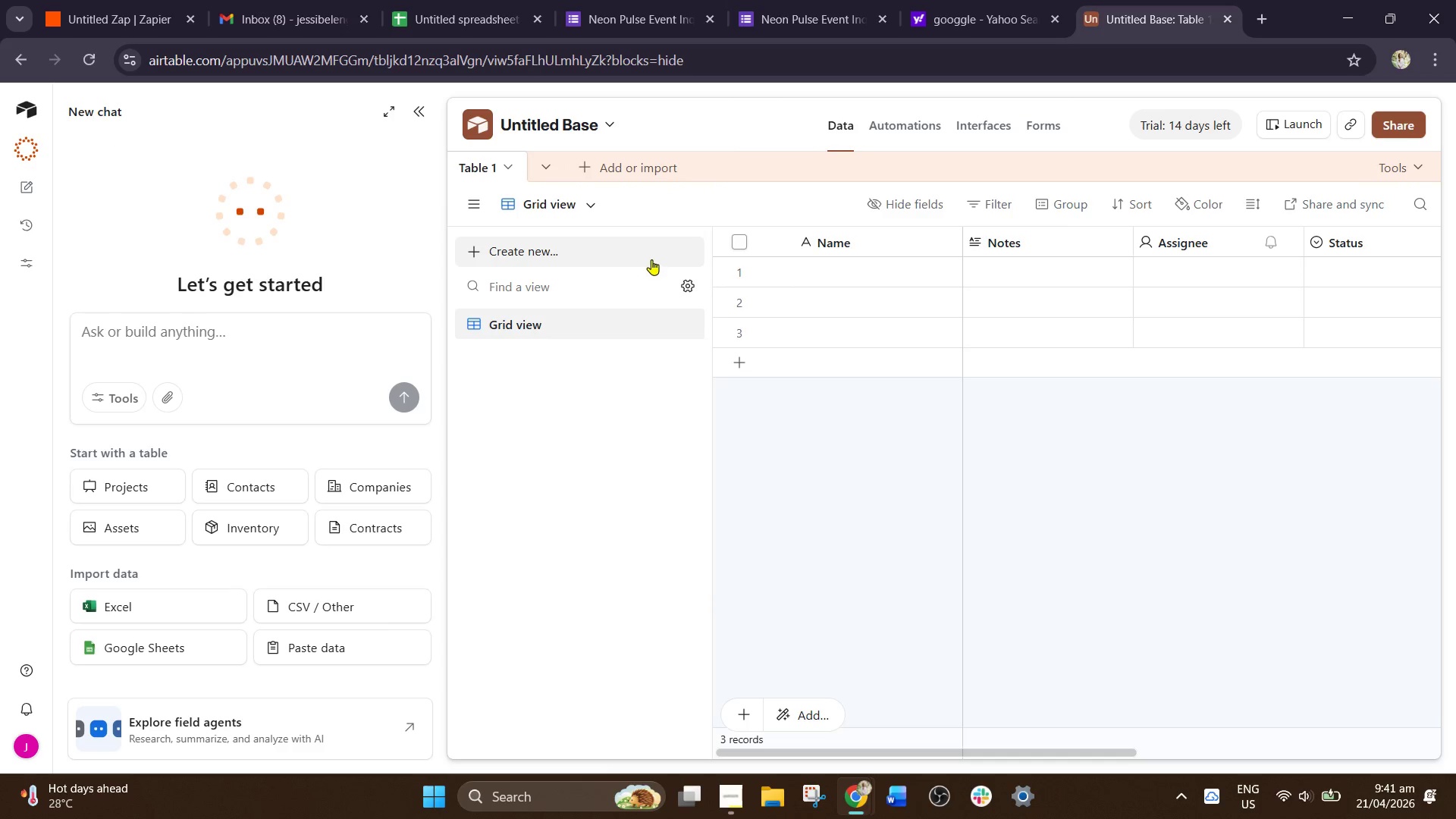 
left_click([657, 256])
 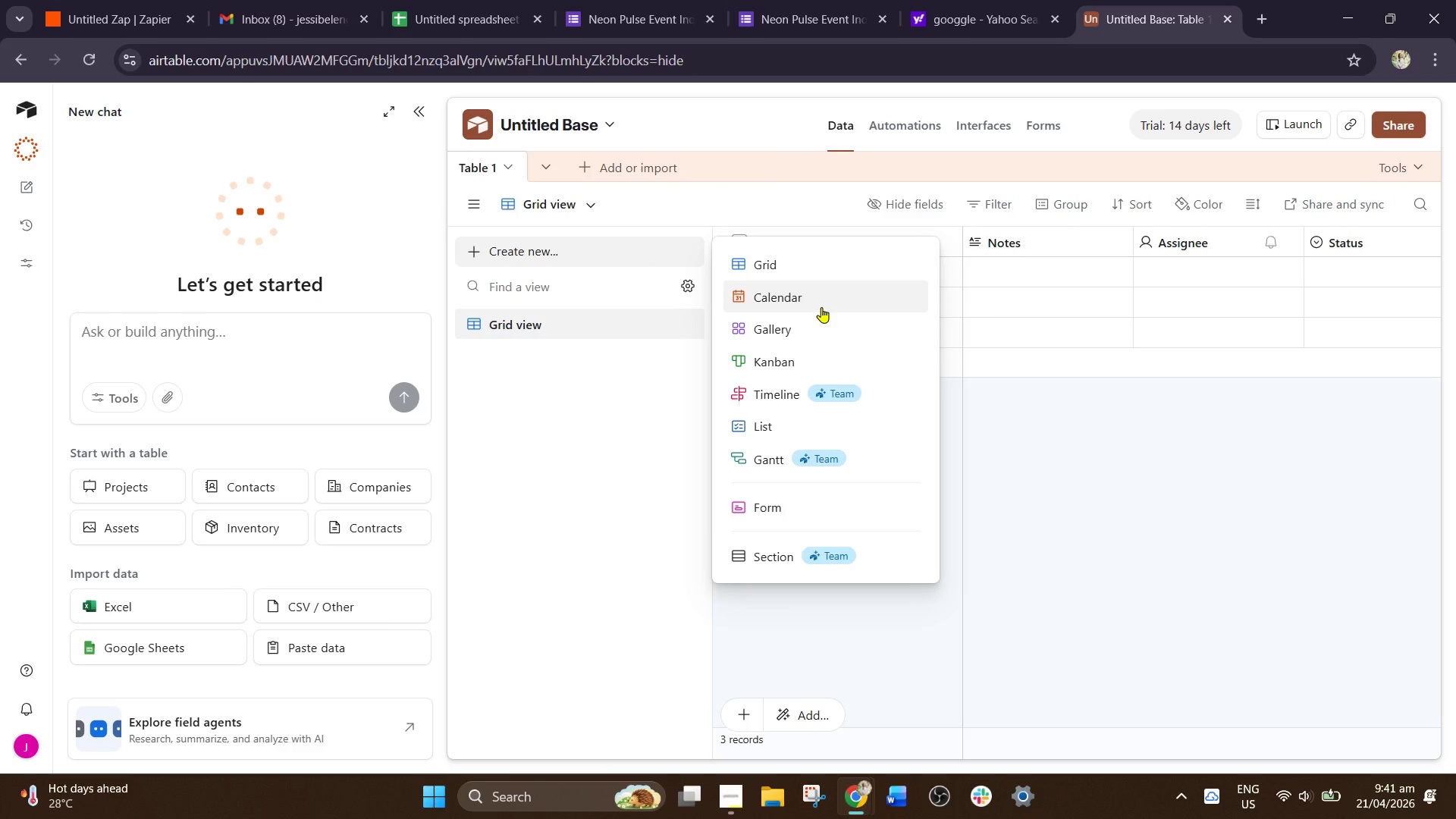 
wait(15.38)
 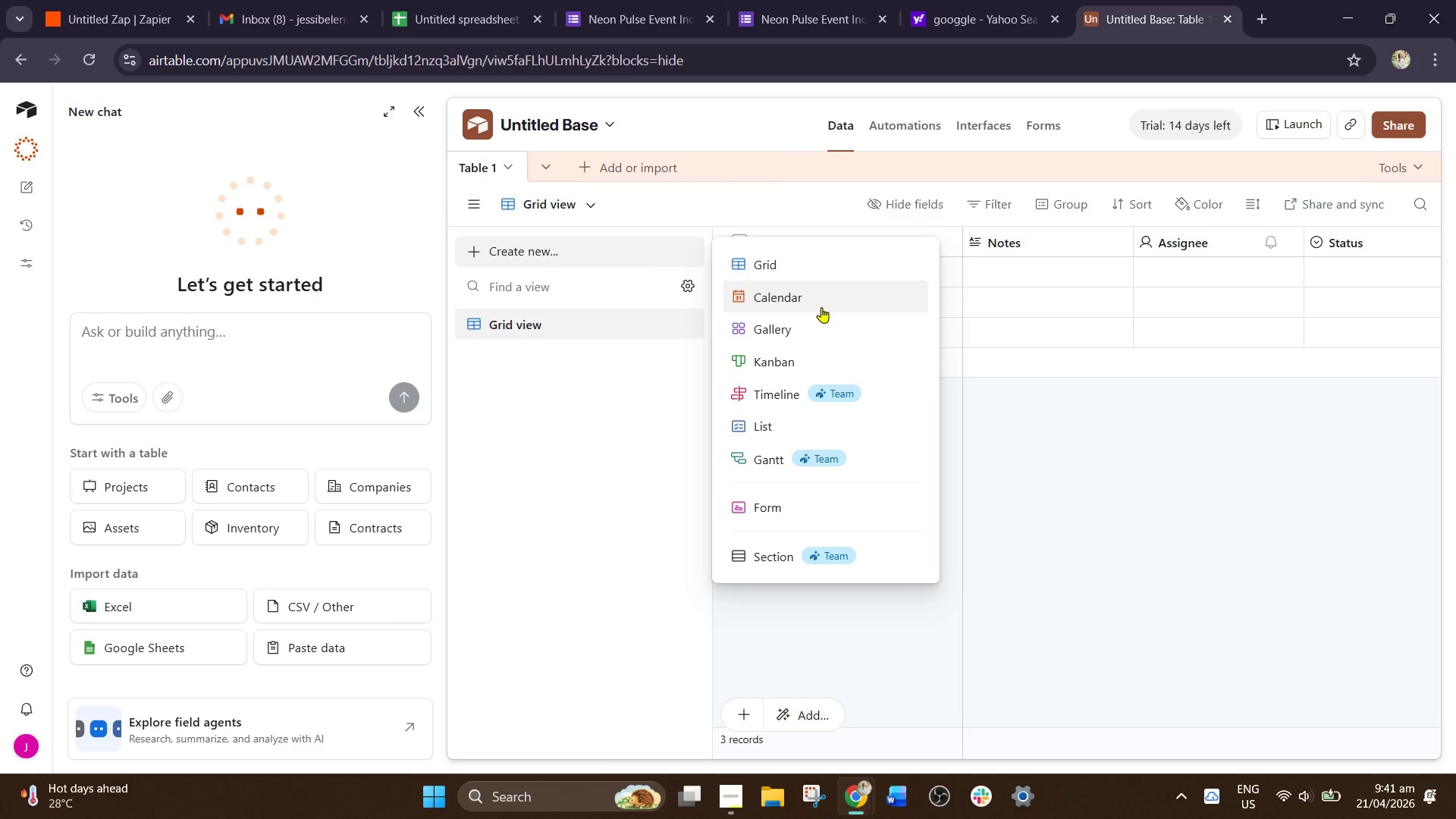 
scroll: coordinate [810, 396], scroll_direction: down, amount: 4.0
 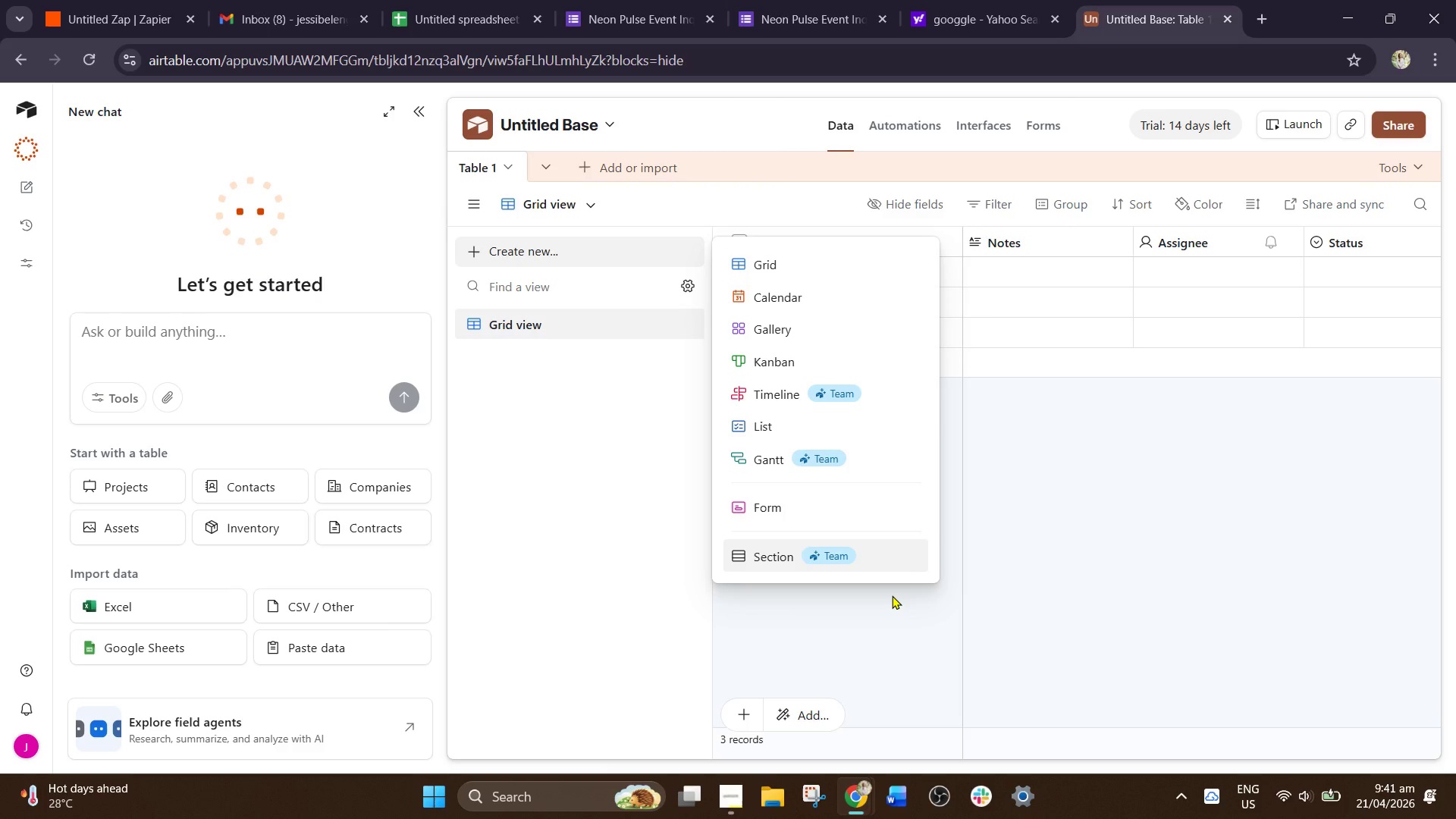 
wait(10.74)
 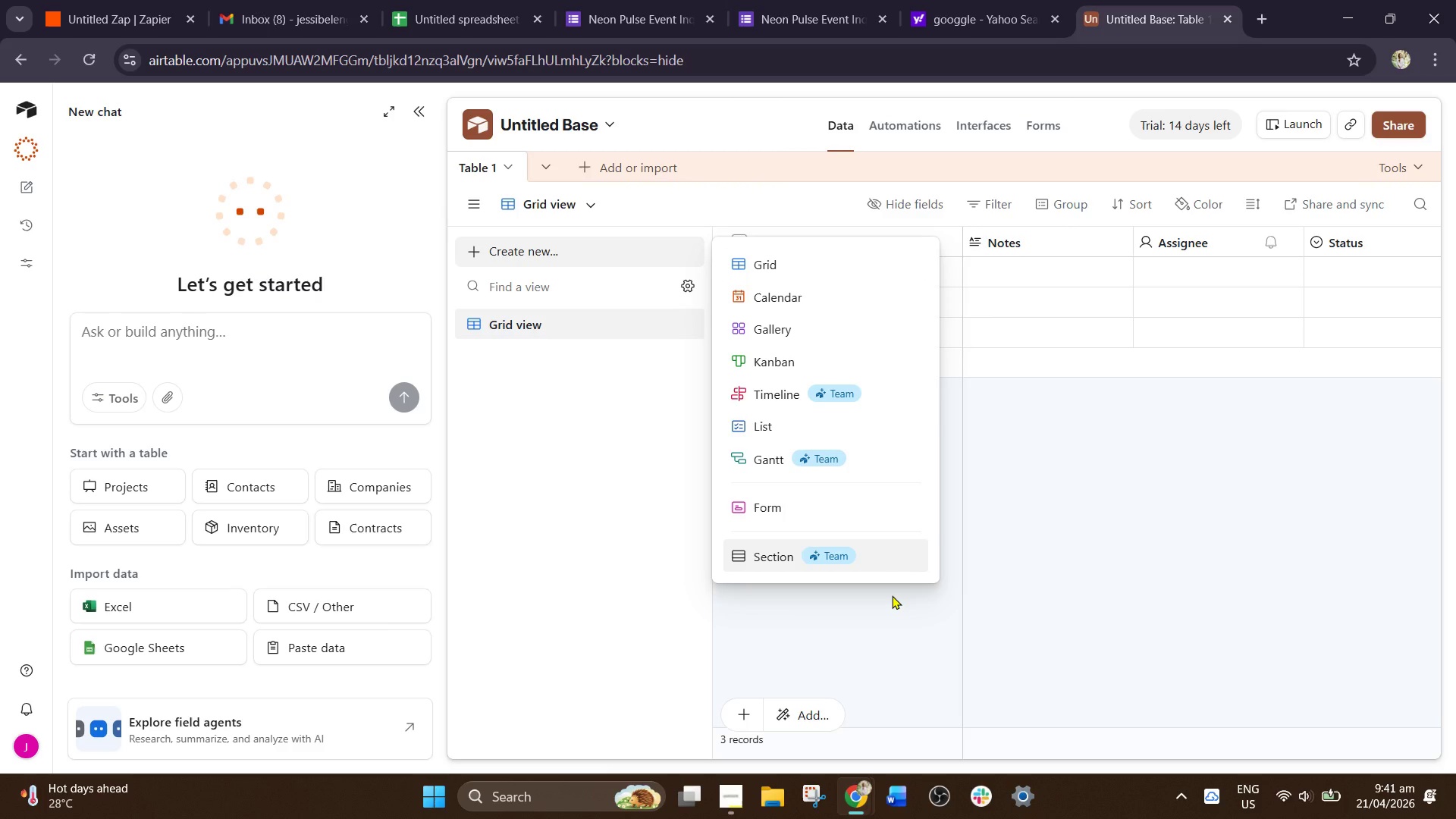 
mouse_move([902, 46])
 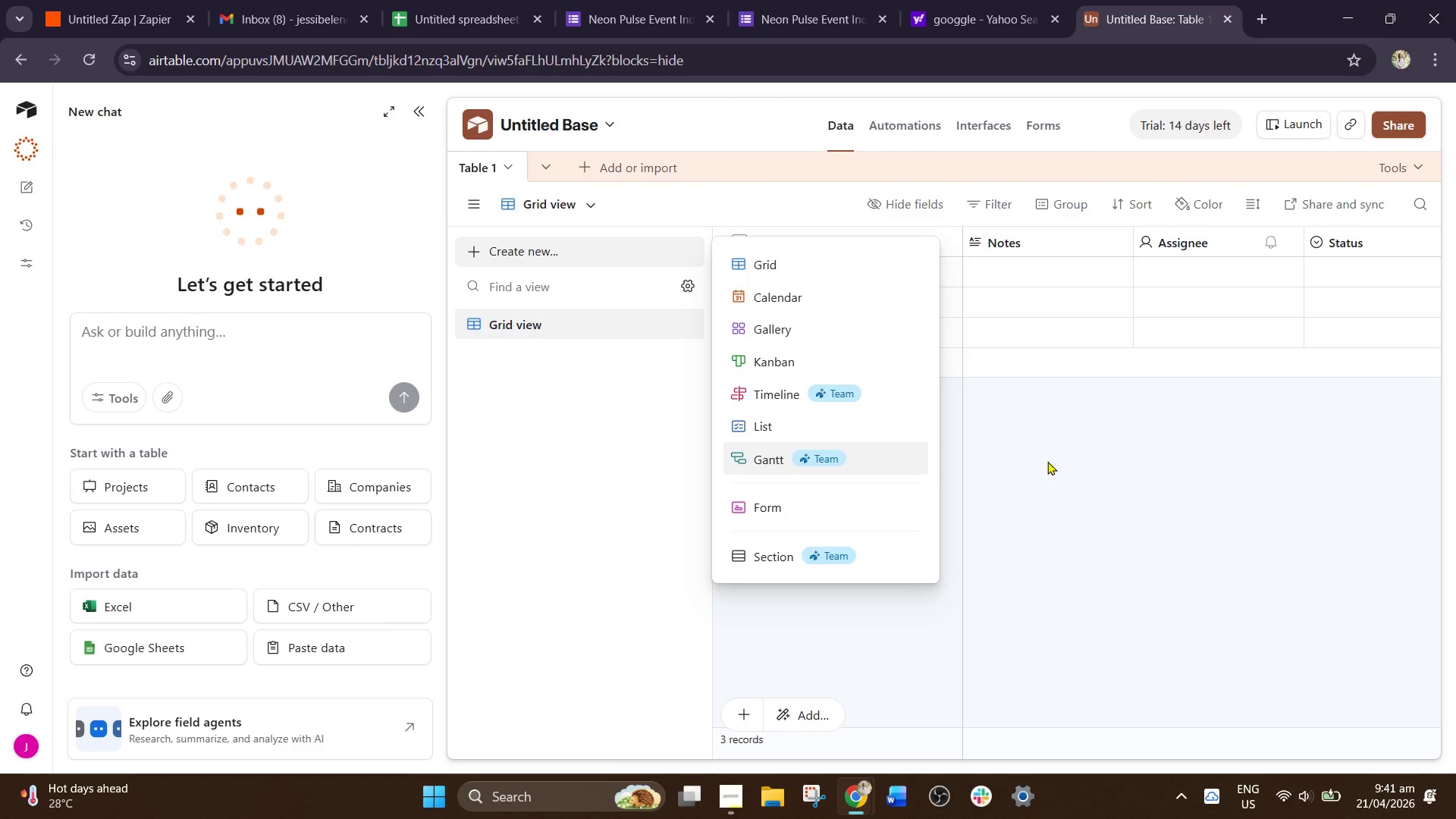 
left_click([1072, 446])
 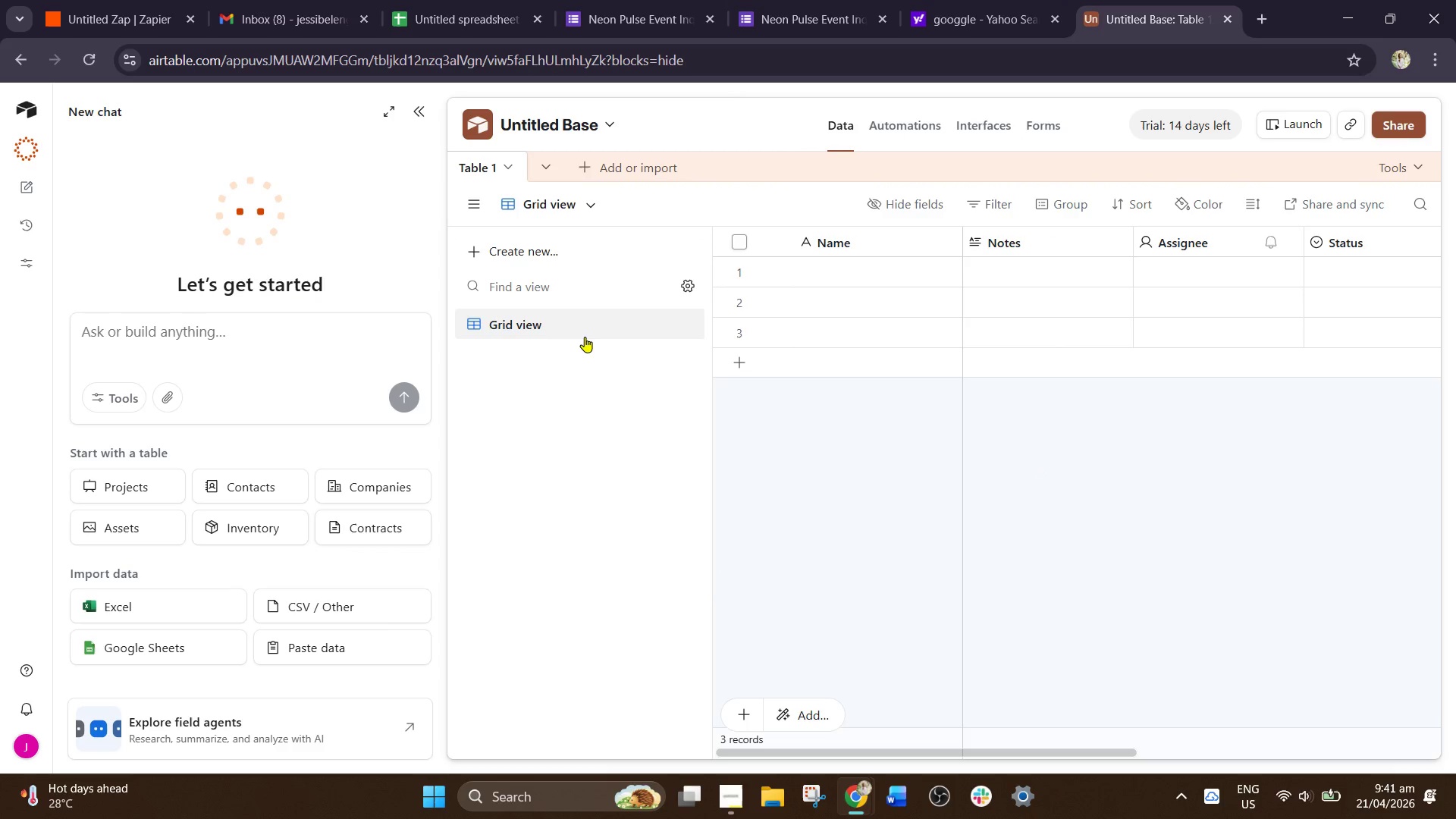 
mouse_move([601, 173])
 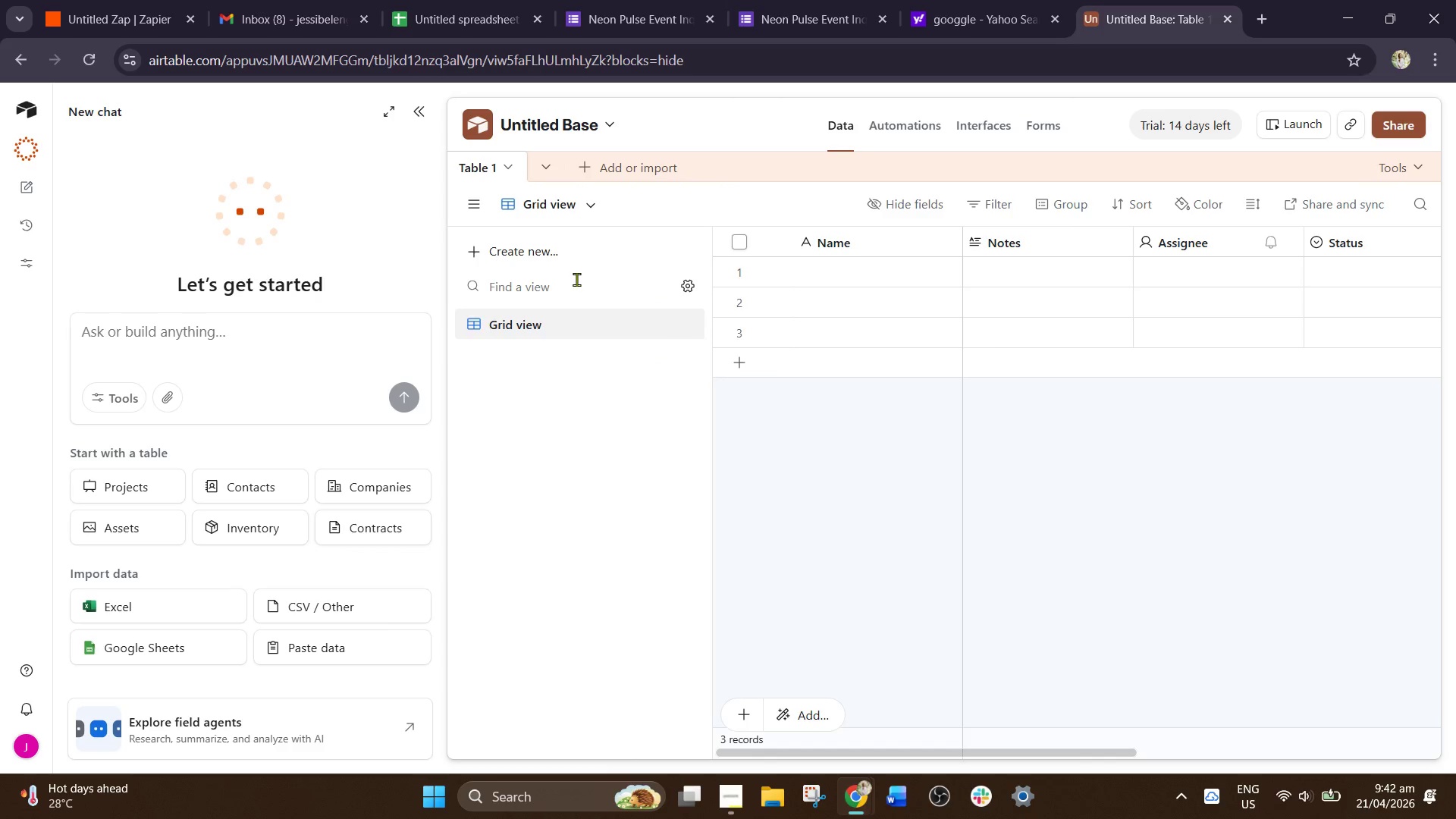 
left_click([587, 260])
 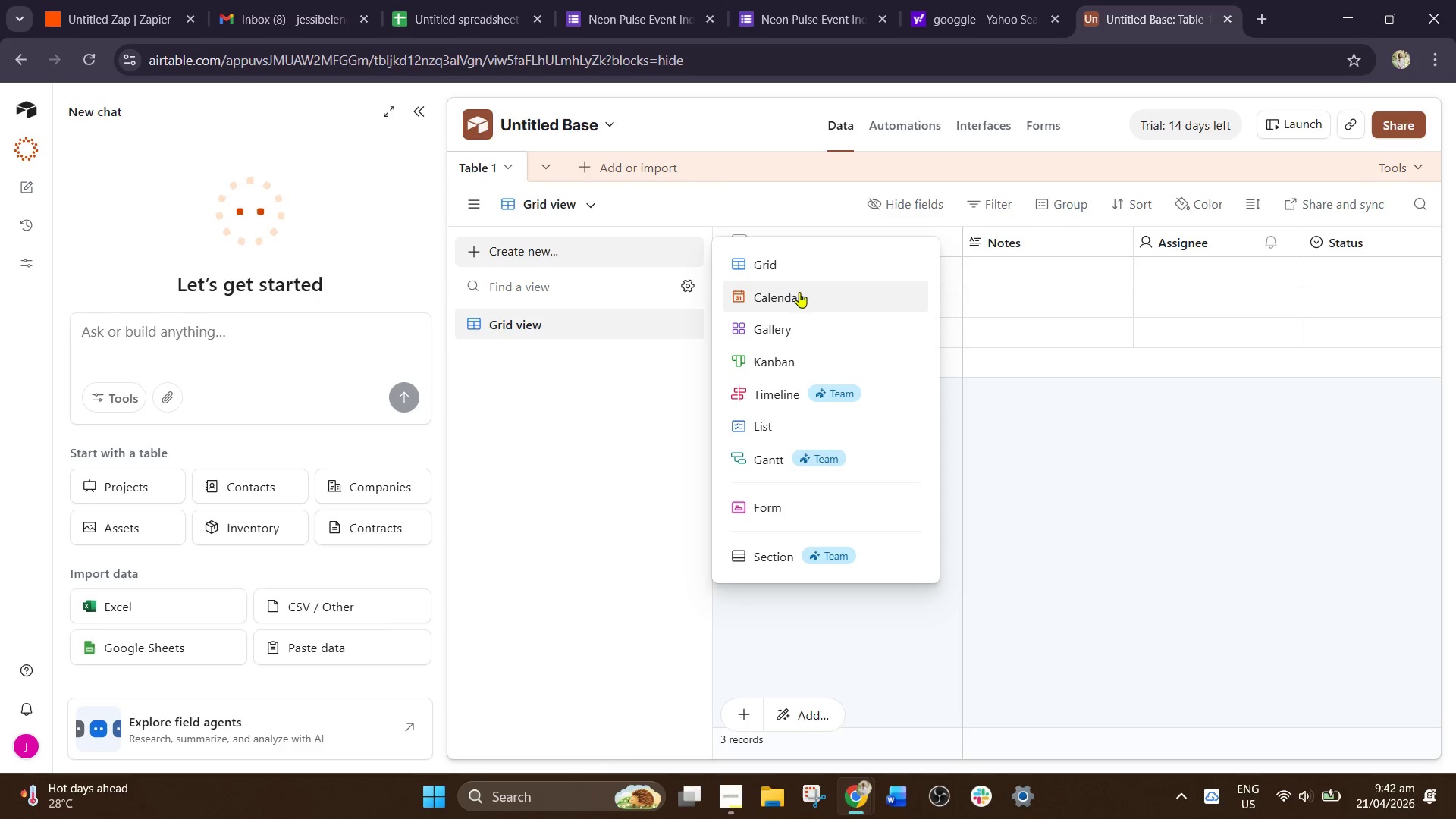 
scroll: coordinate [817, 321], scroll_direction: down, amount: 2.0
 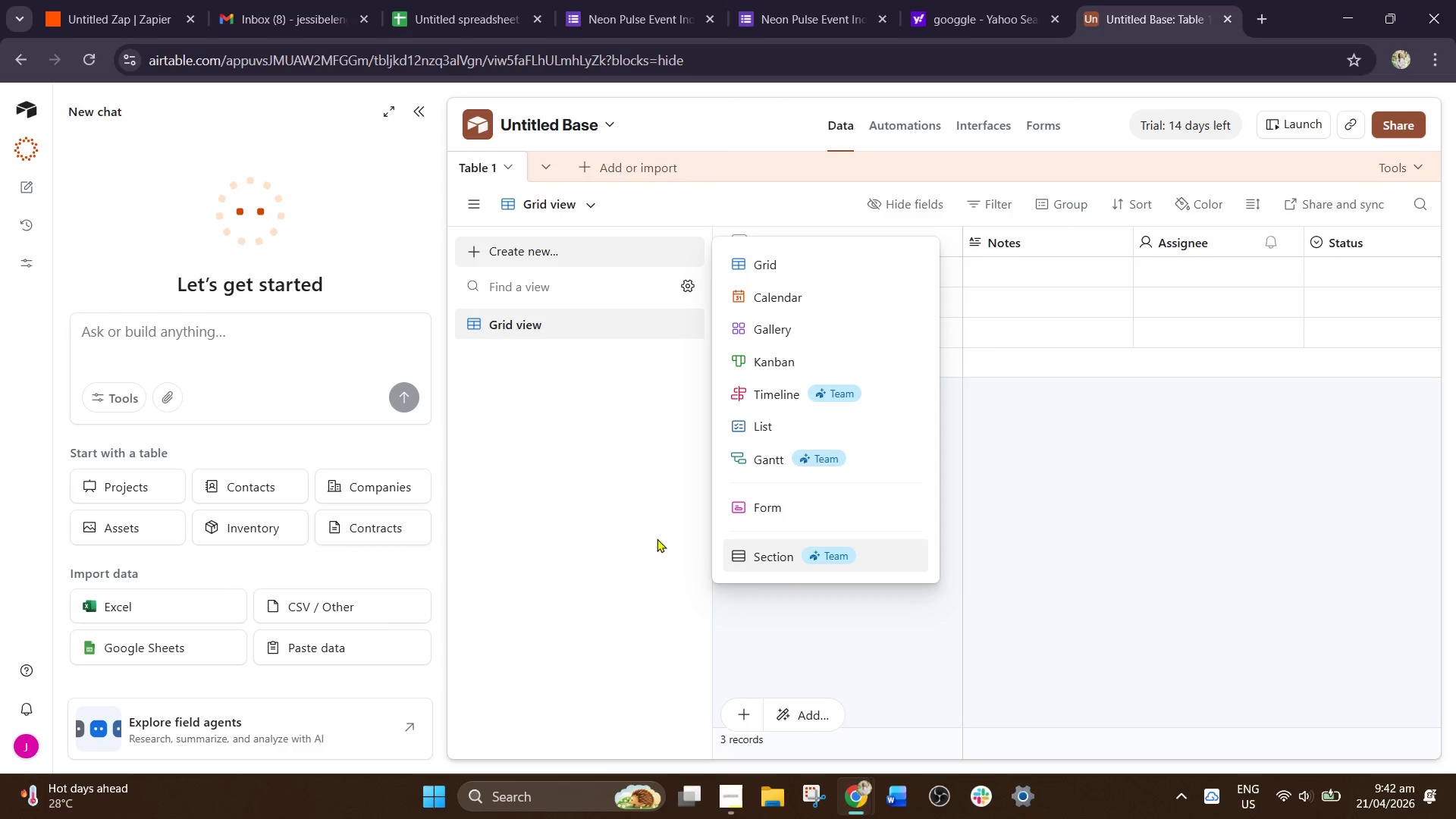 
left_click([621, 528])
 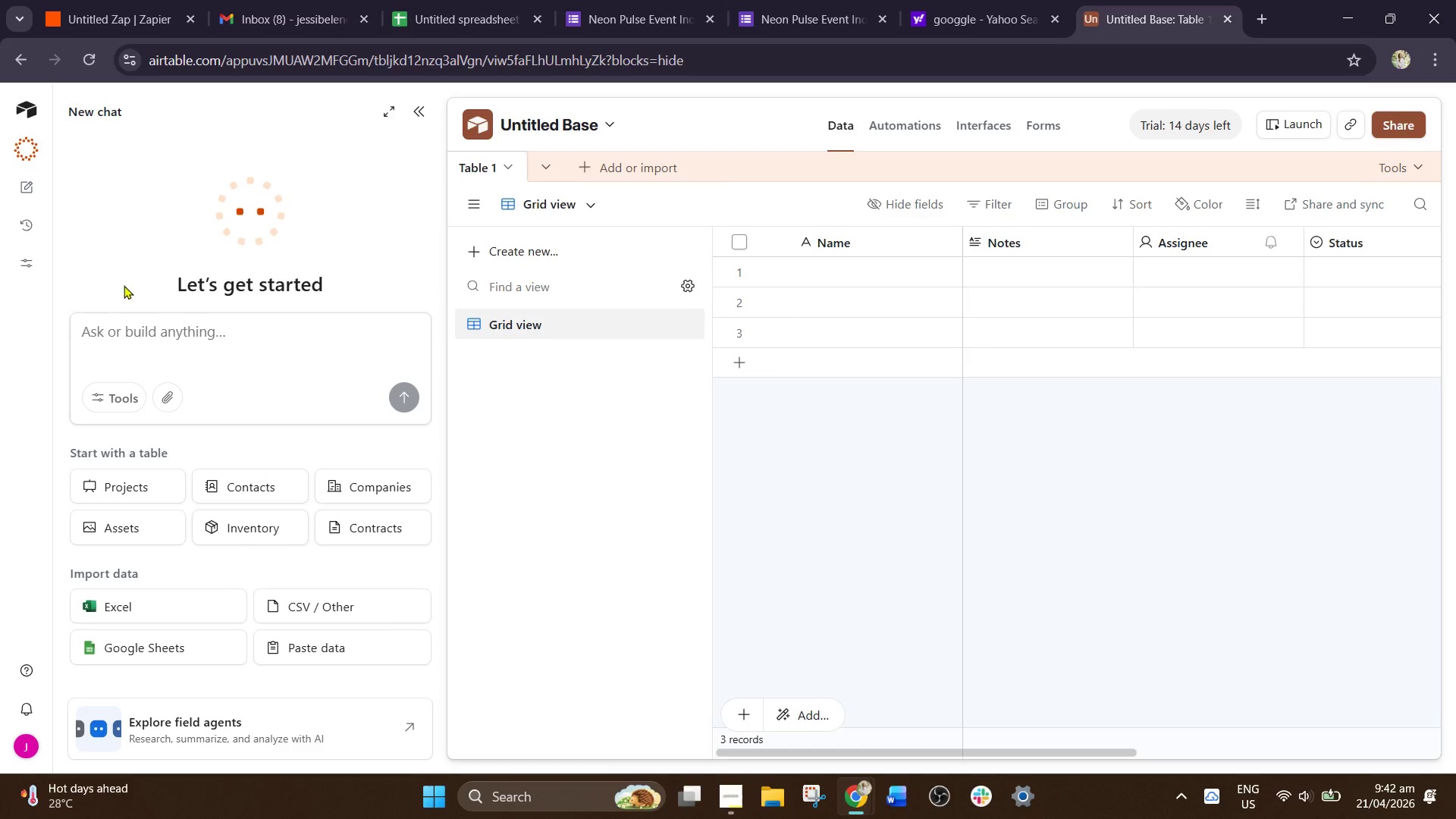 
mouse_move([36, 197])
 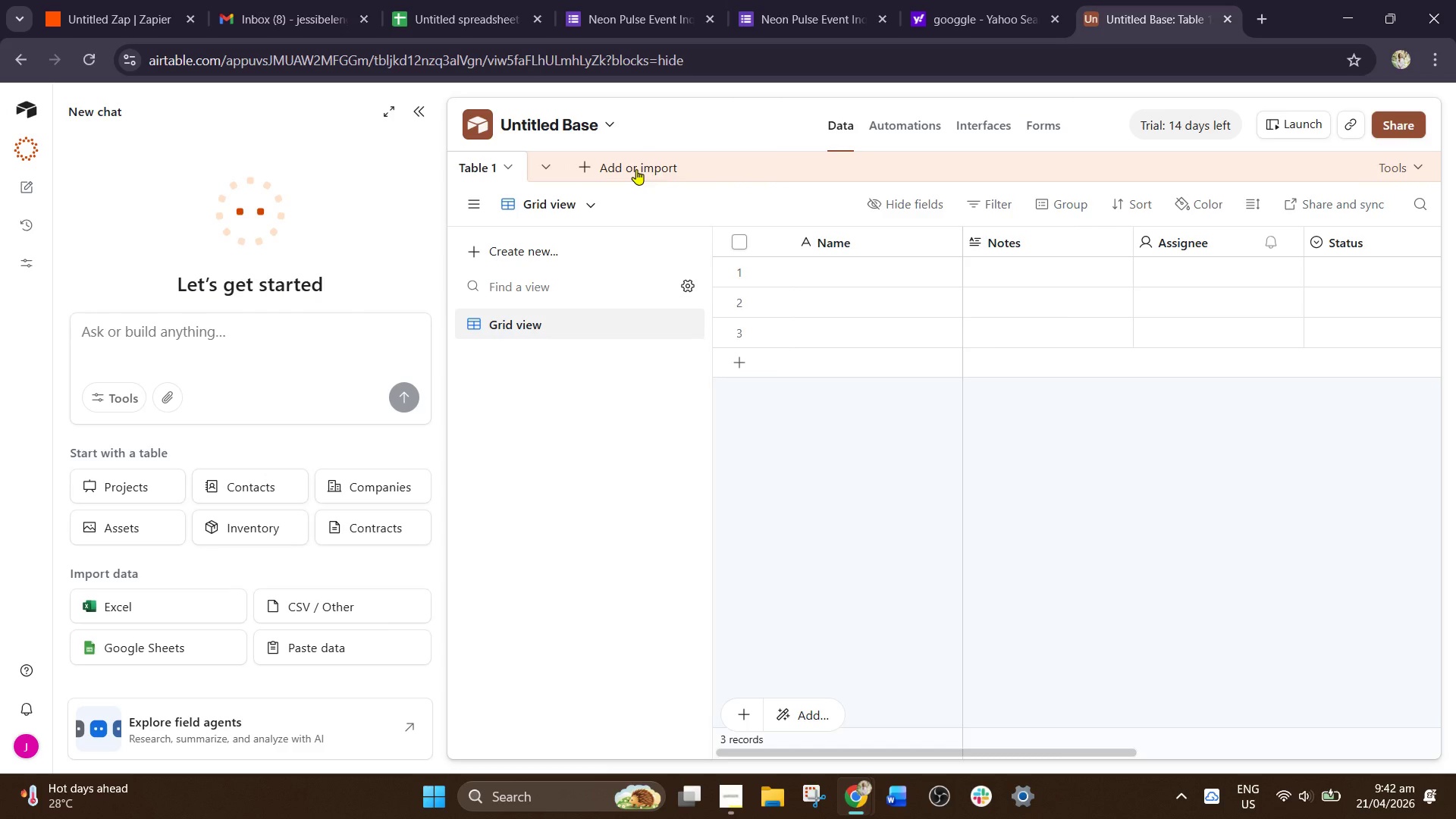 
left_click([629, 115])
 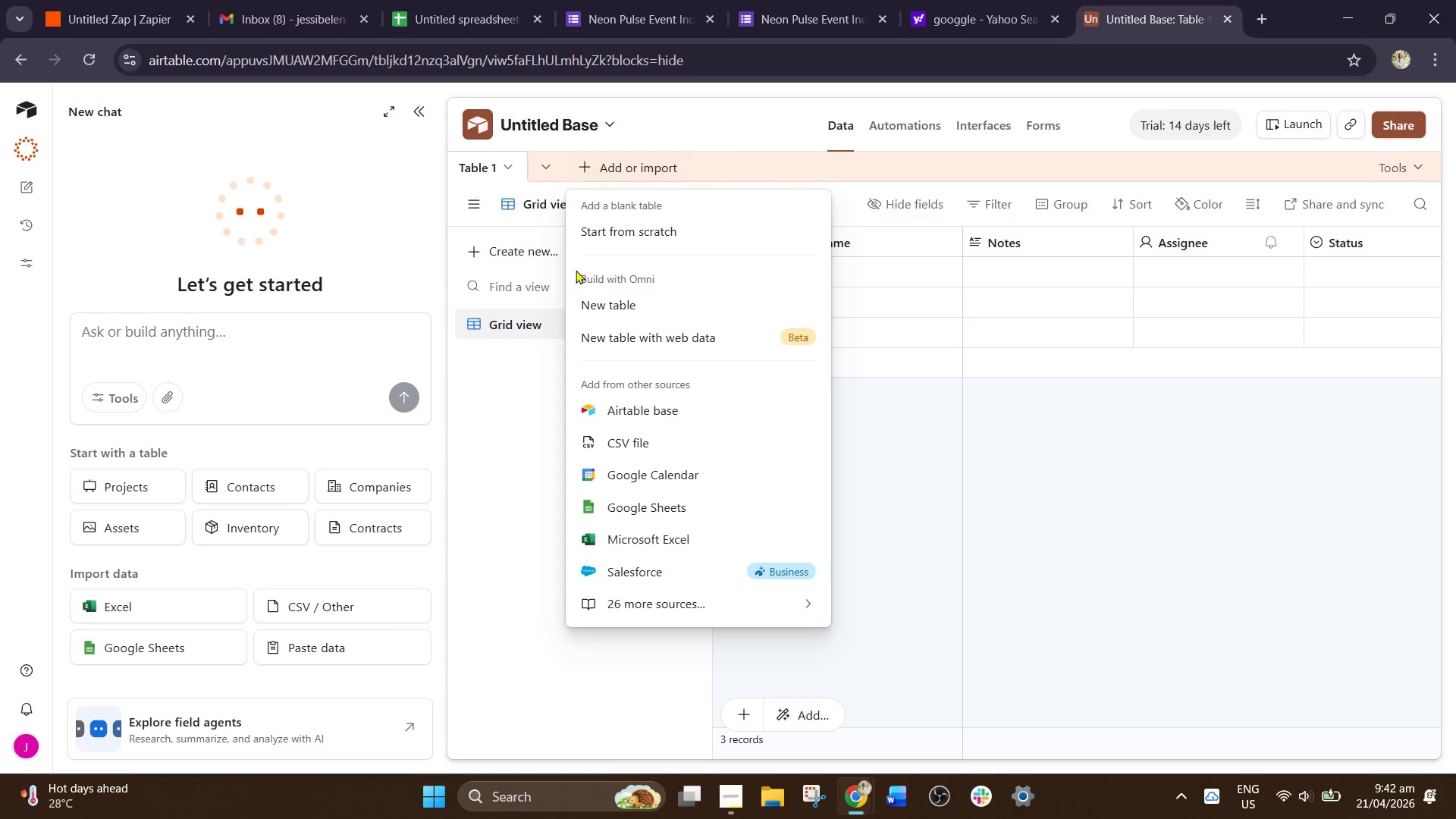 
wait(5.97)
 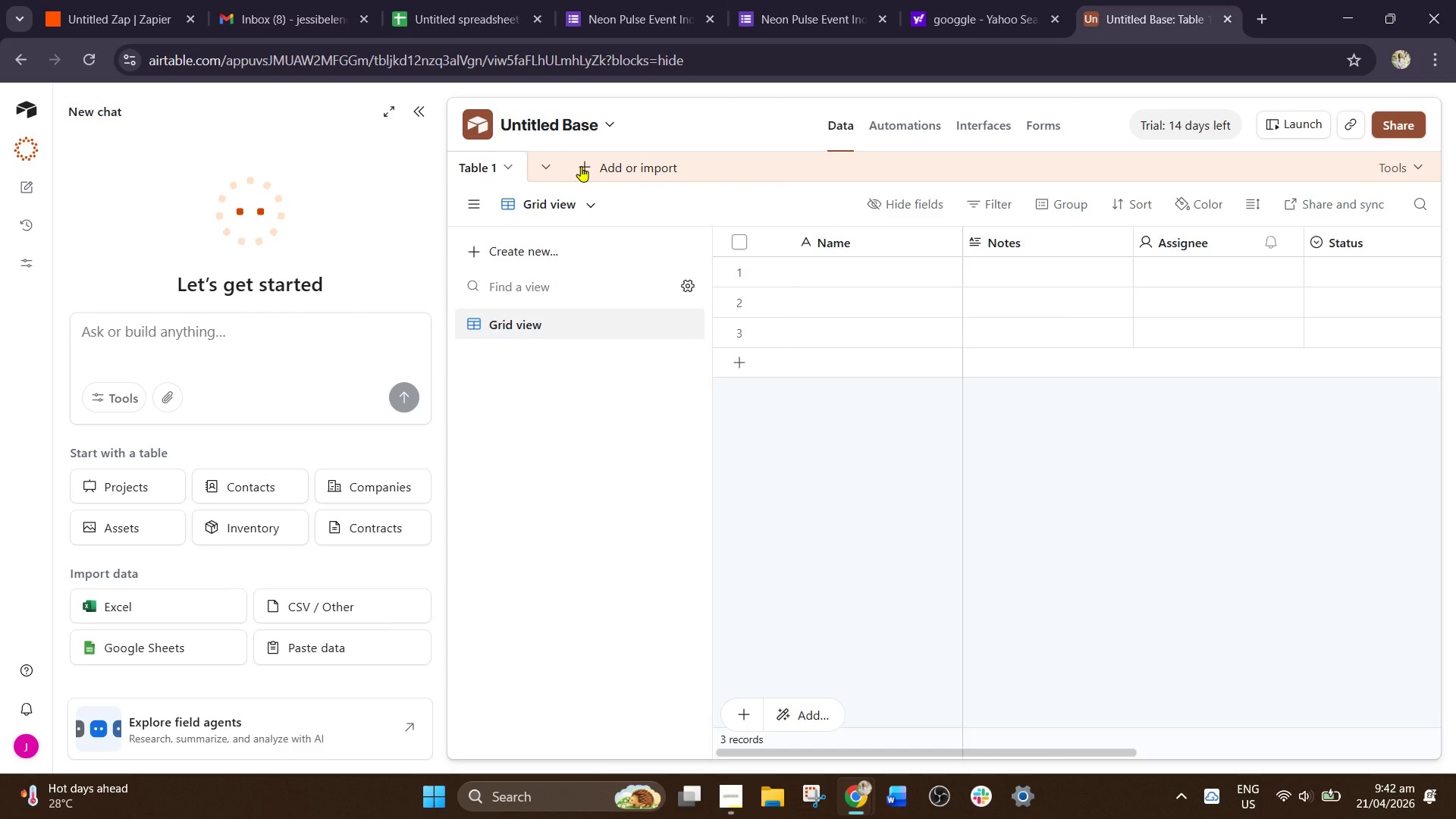 
left_click([860, 412])
 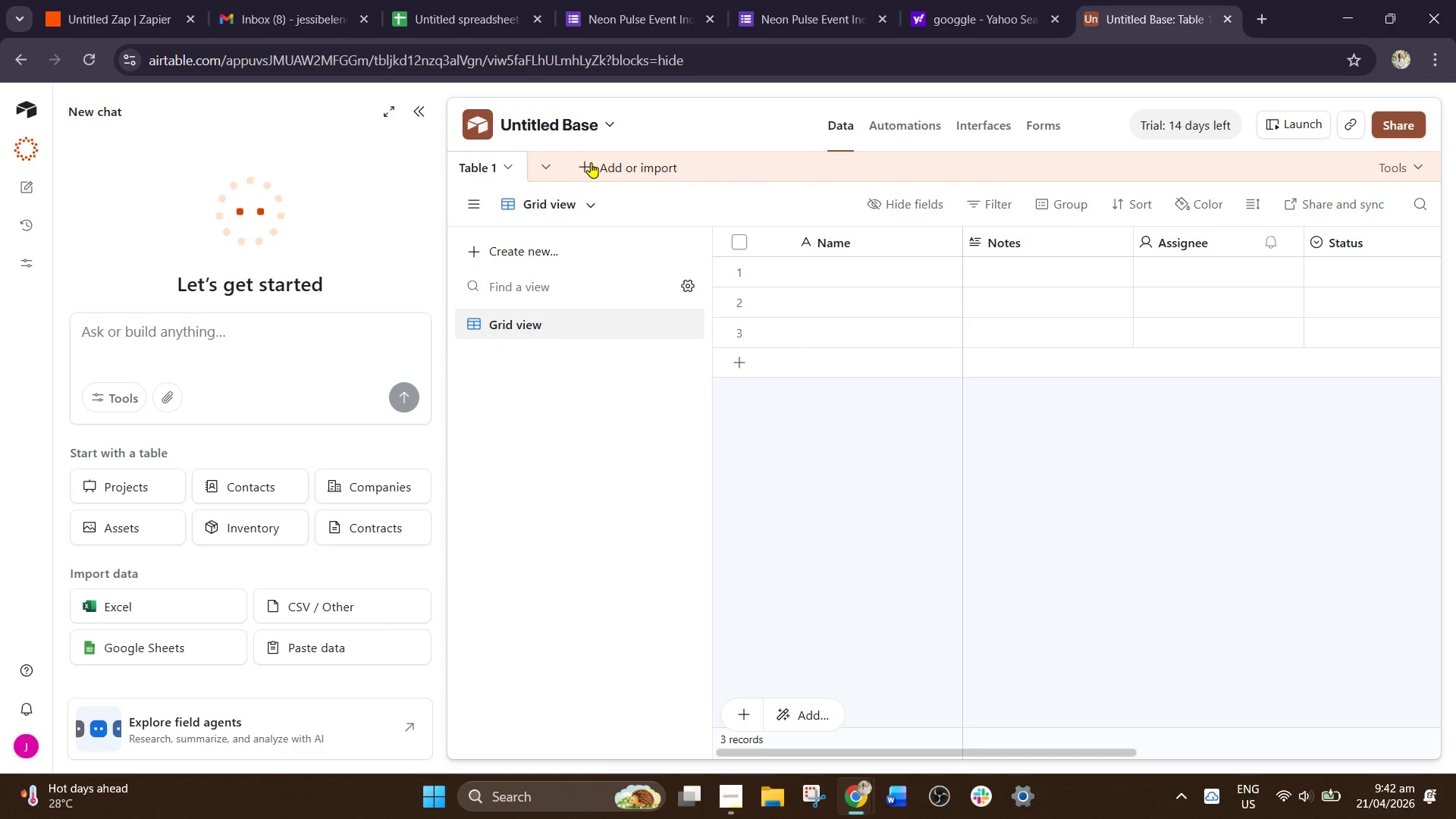 
left_click([588, 165])
 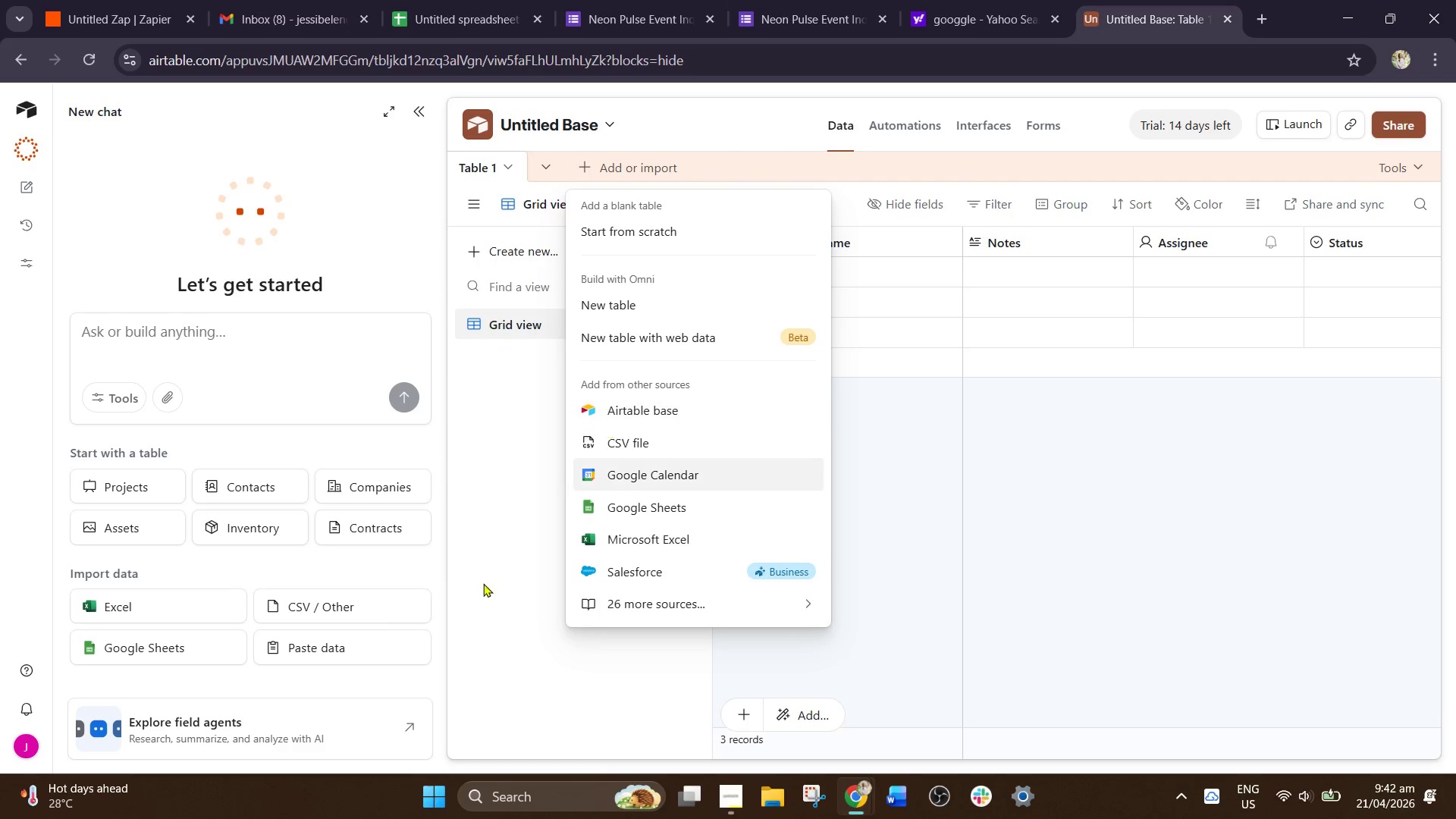 
wait(5.55)
 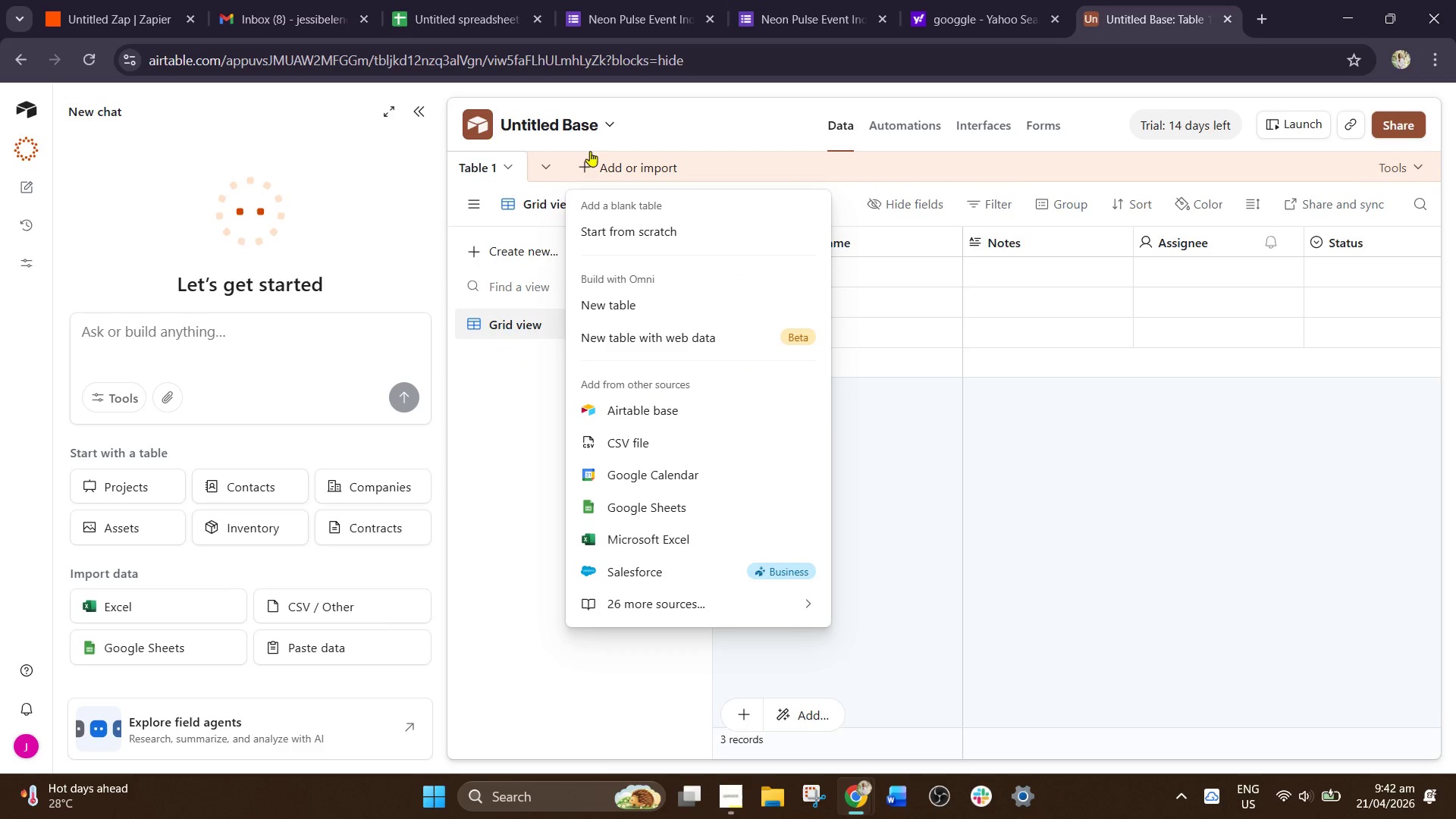 
left_click([508, 541])
 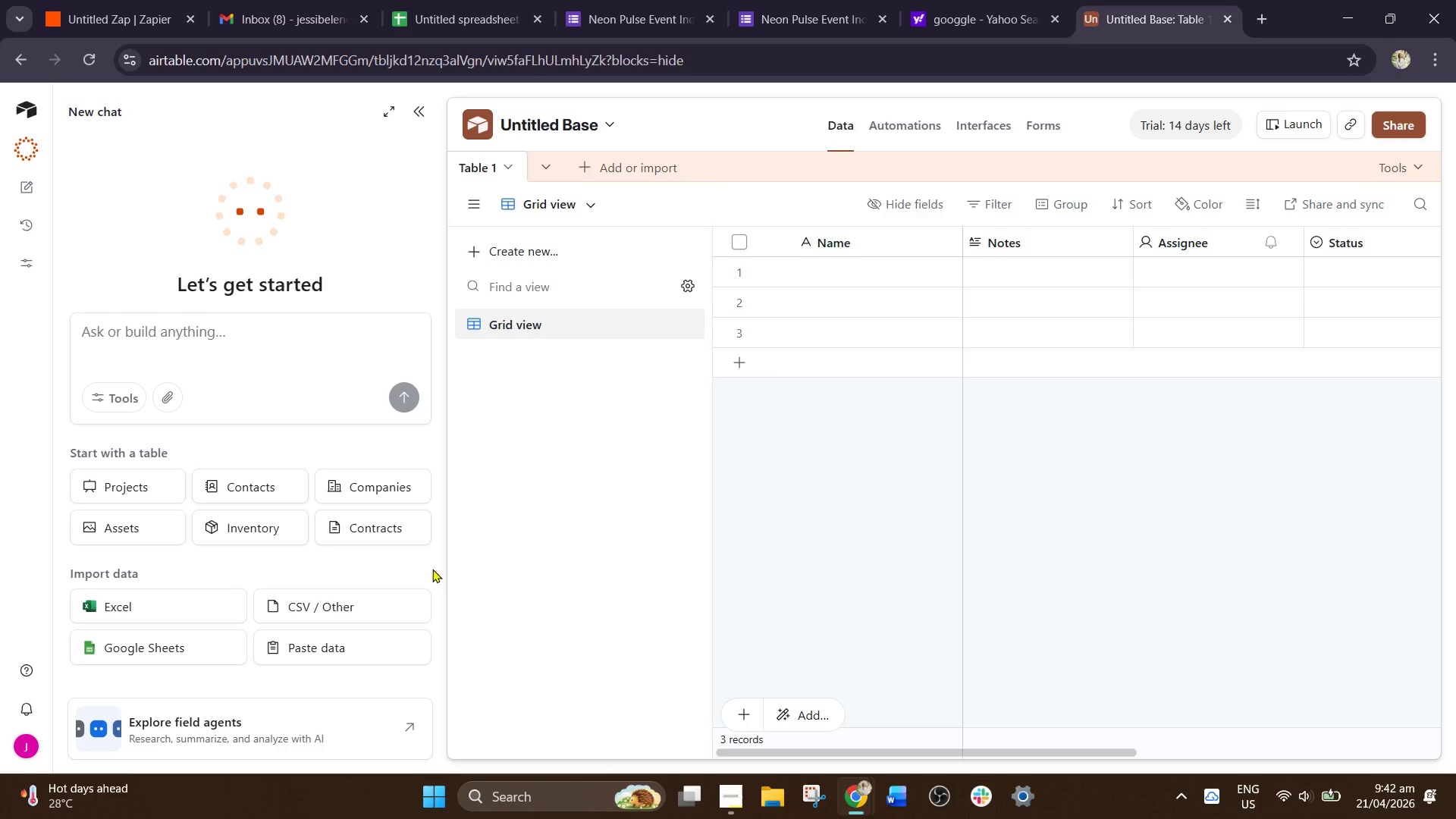 
wait(6.42)
 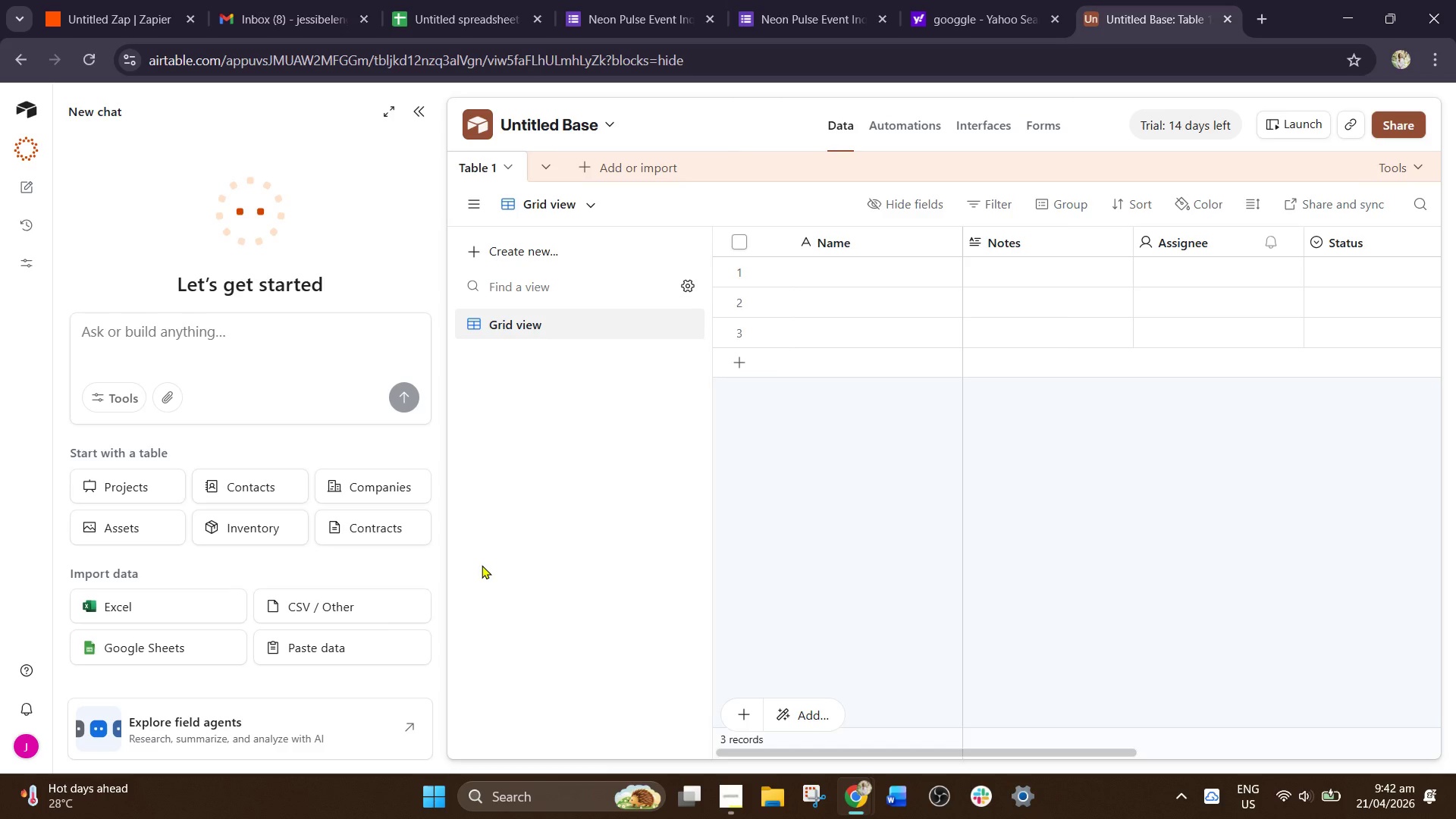 
left_click([601, 121])
 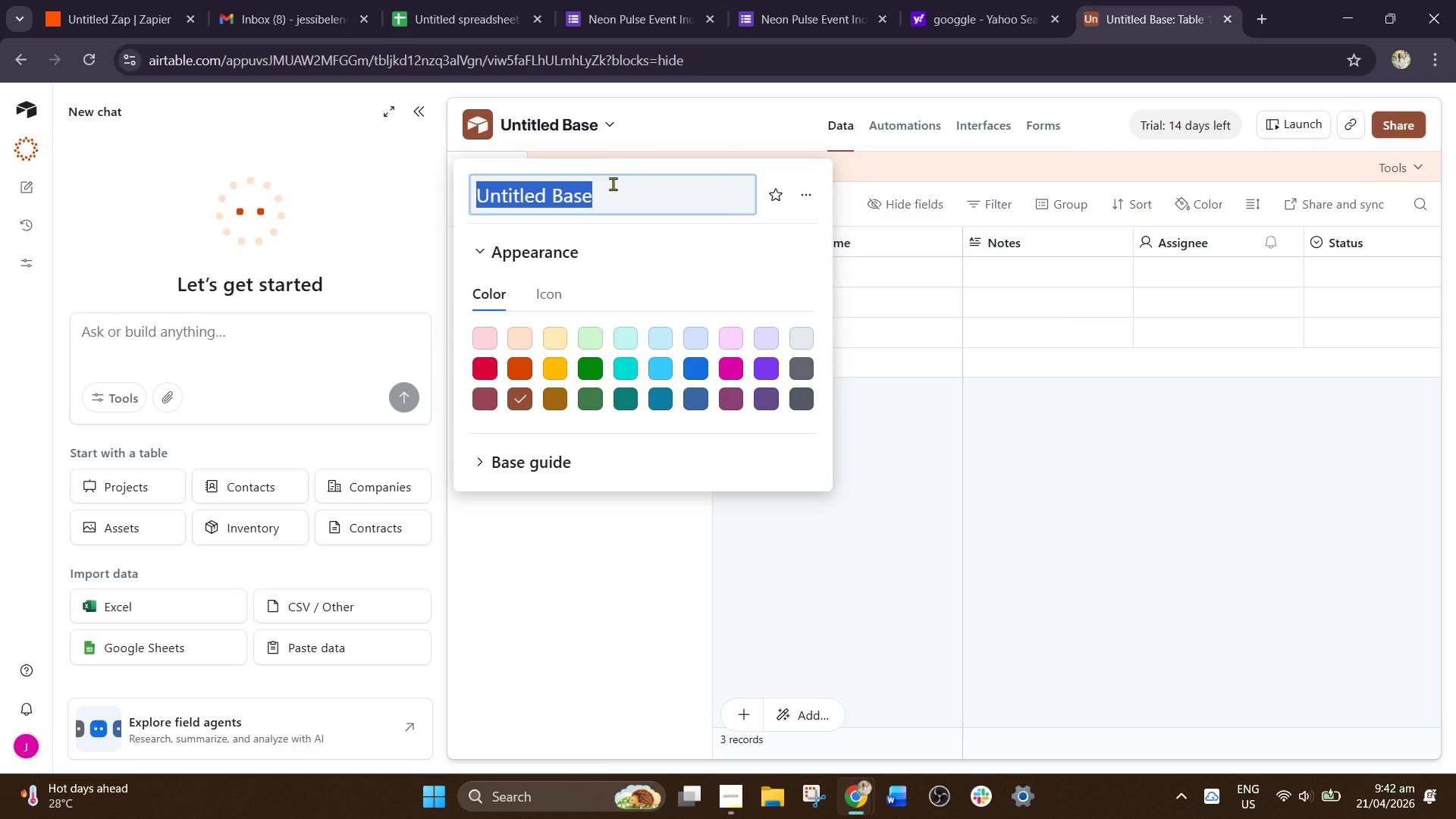 
type(Gig Tracker)
 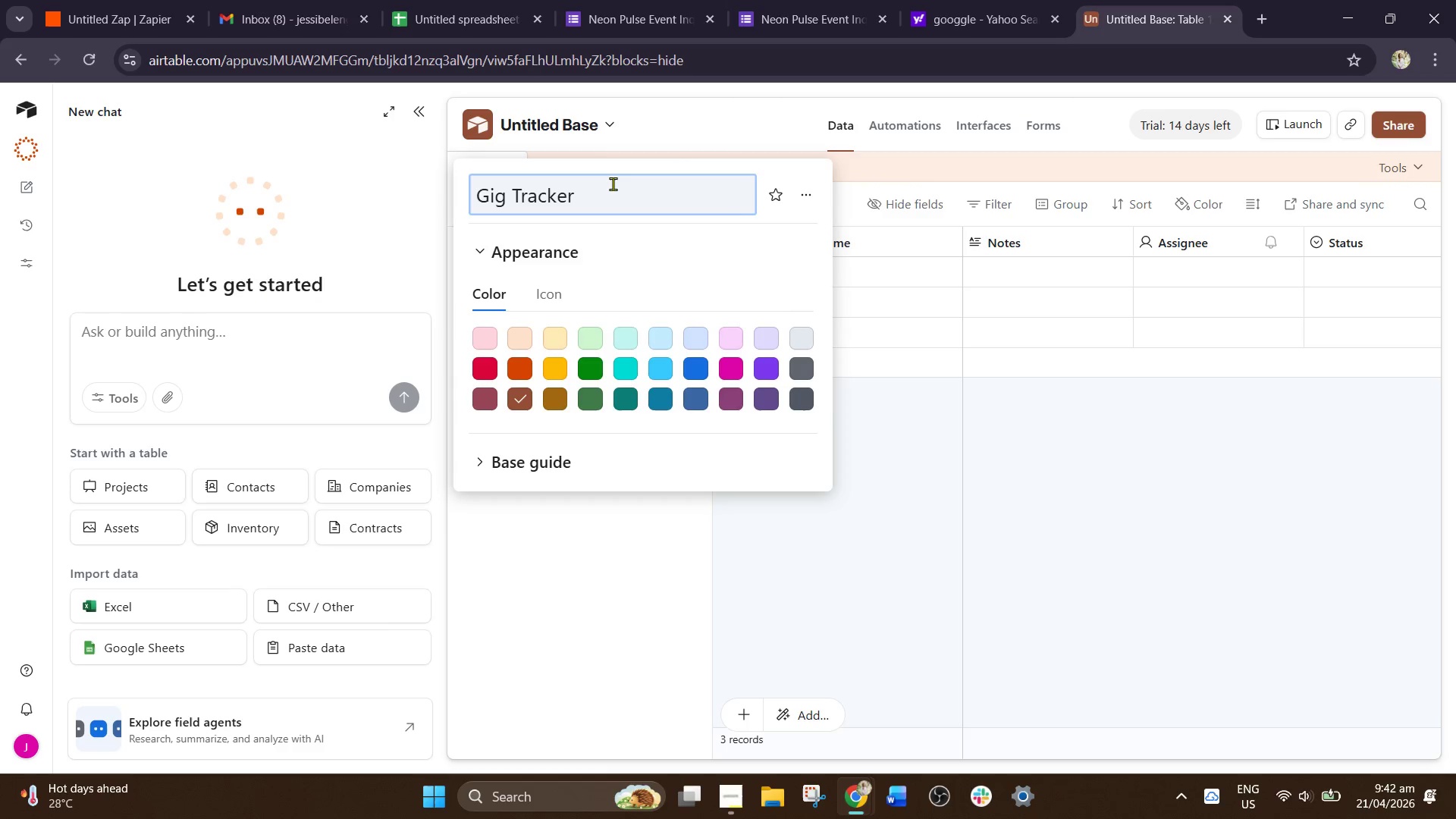 
wait(5.75)
 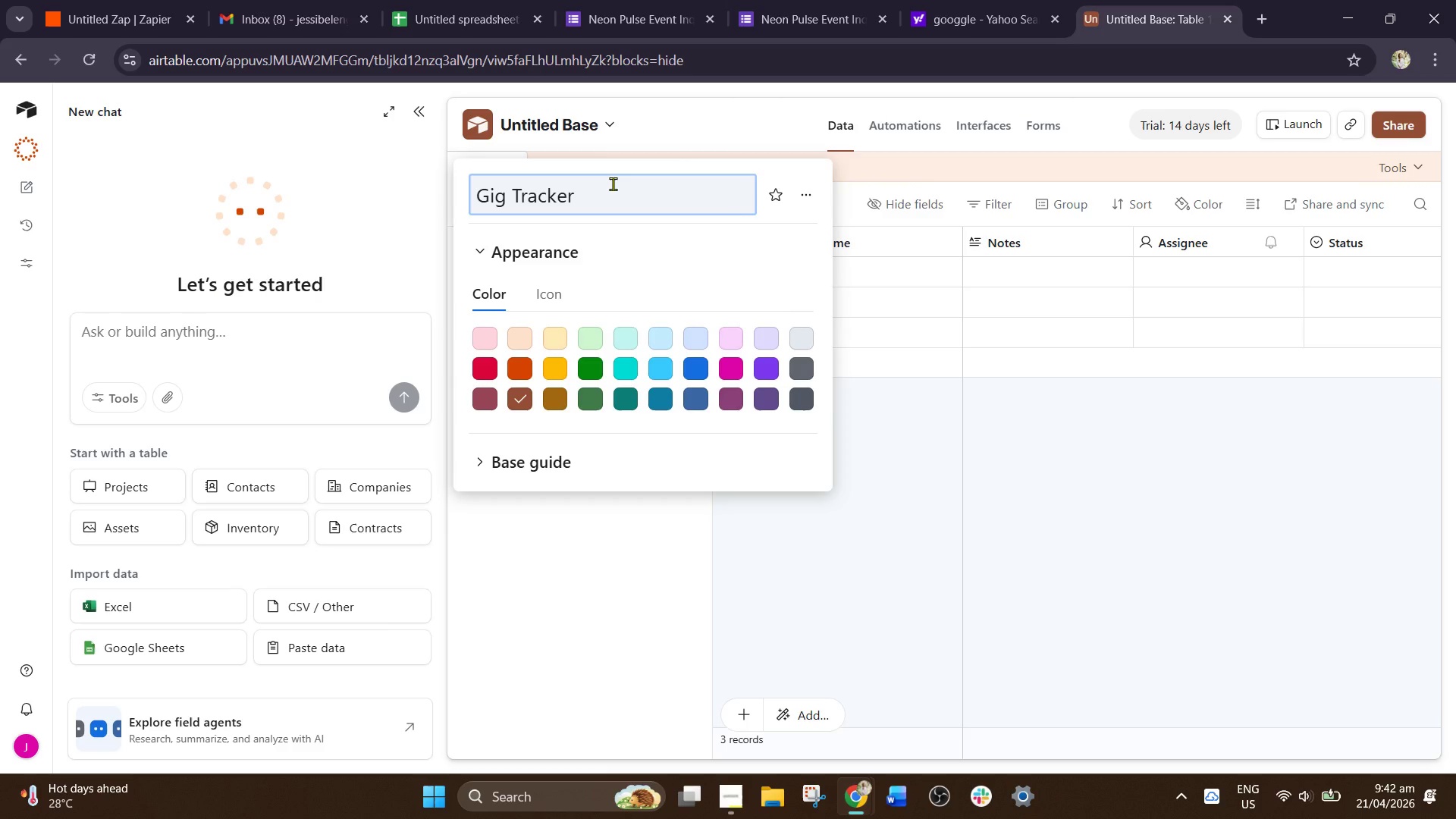 
left_click([886, 354])
 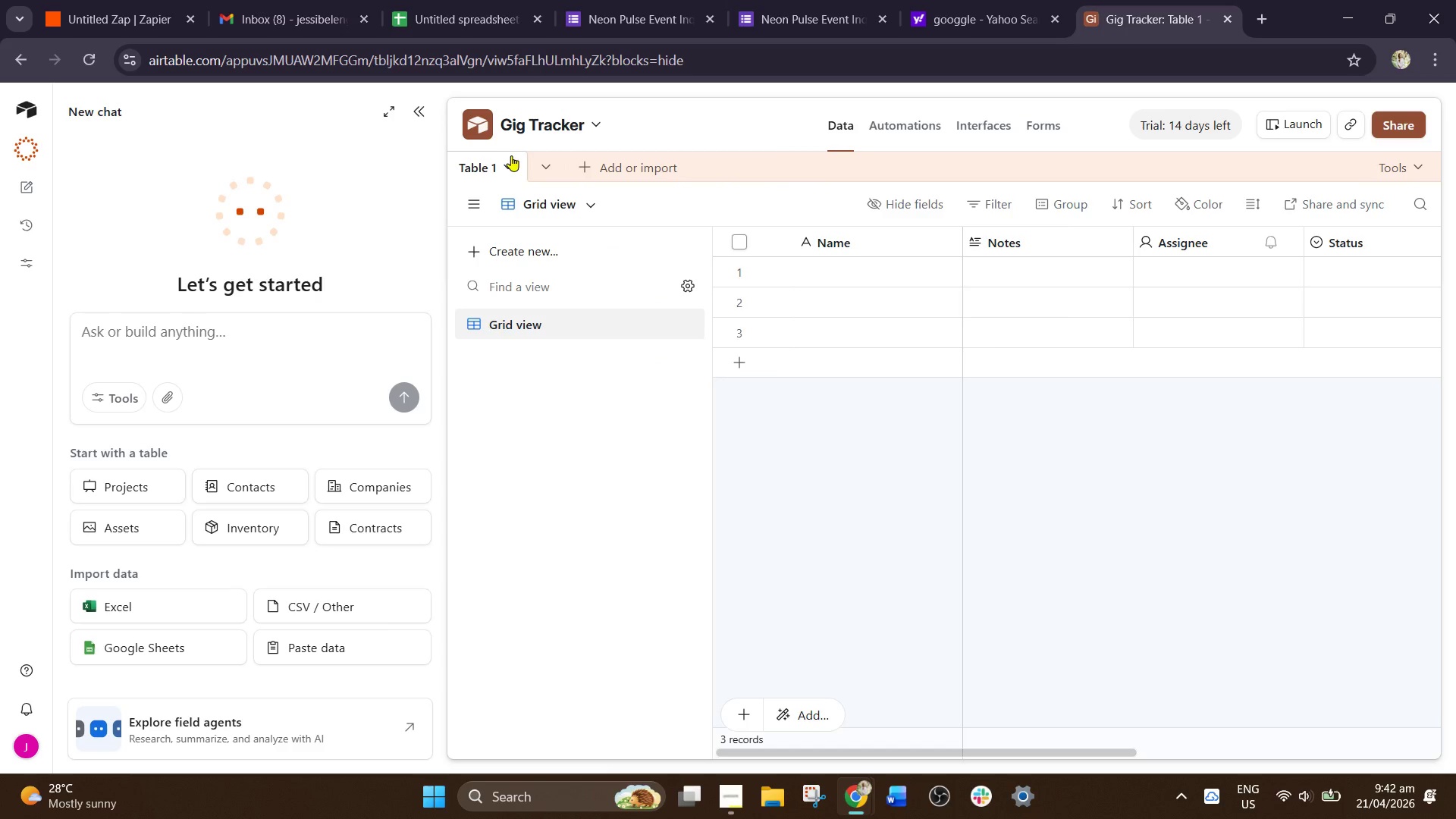 
left_click([510, 170])
 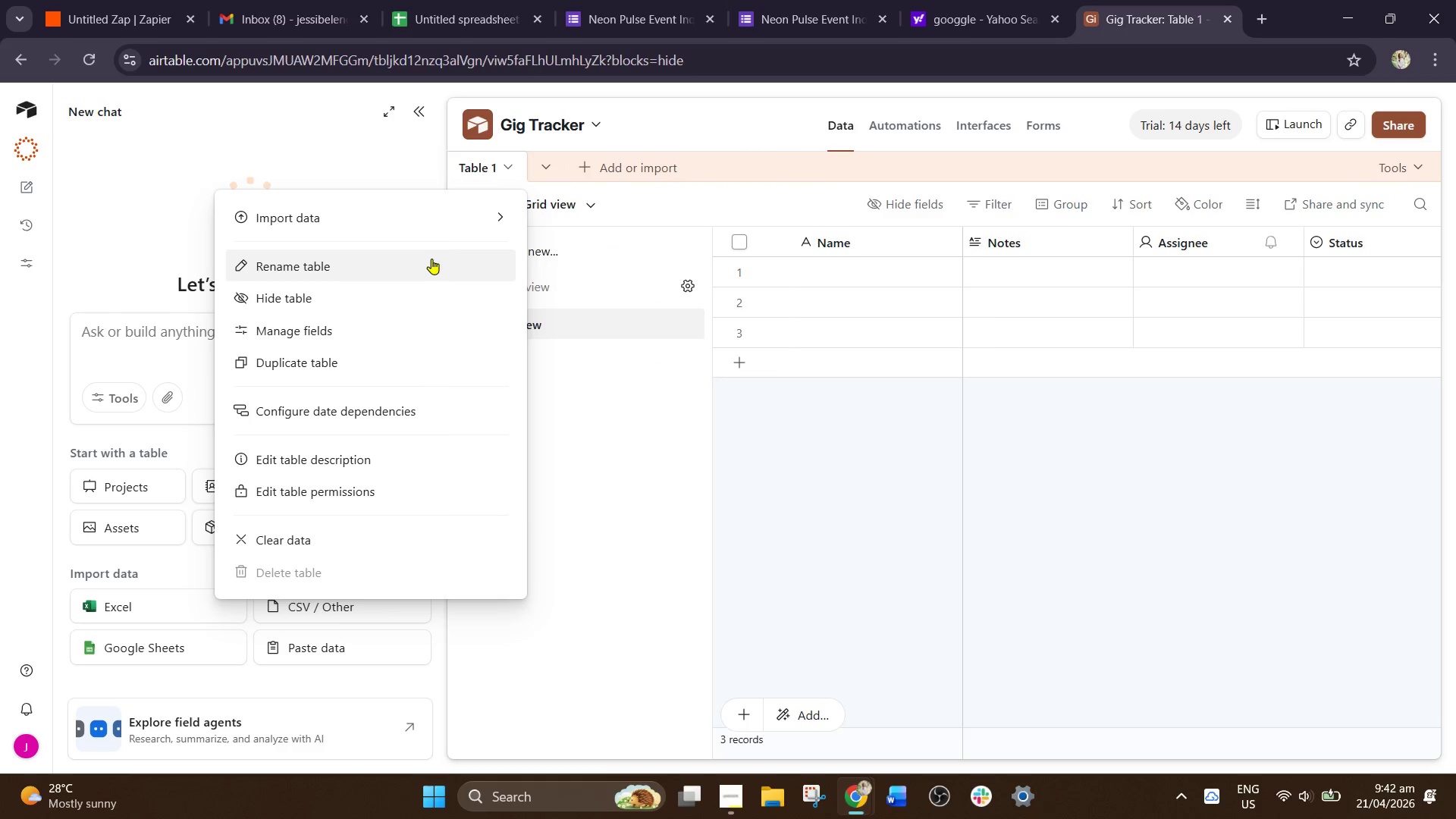 
left_click([431, 259])
 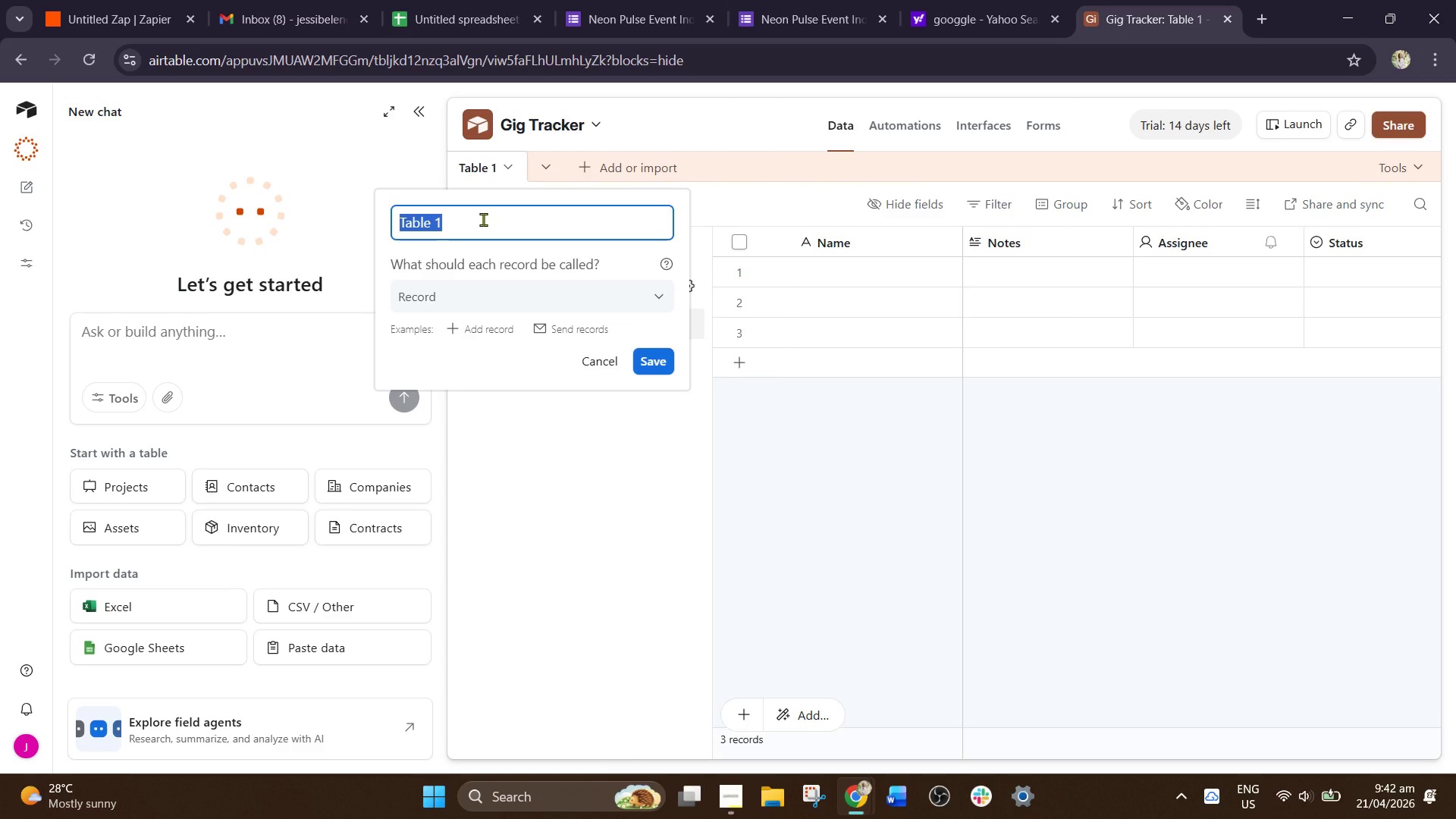 
hold_key(key=Enter, duration=0.41)
 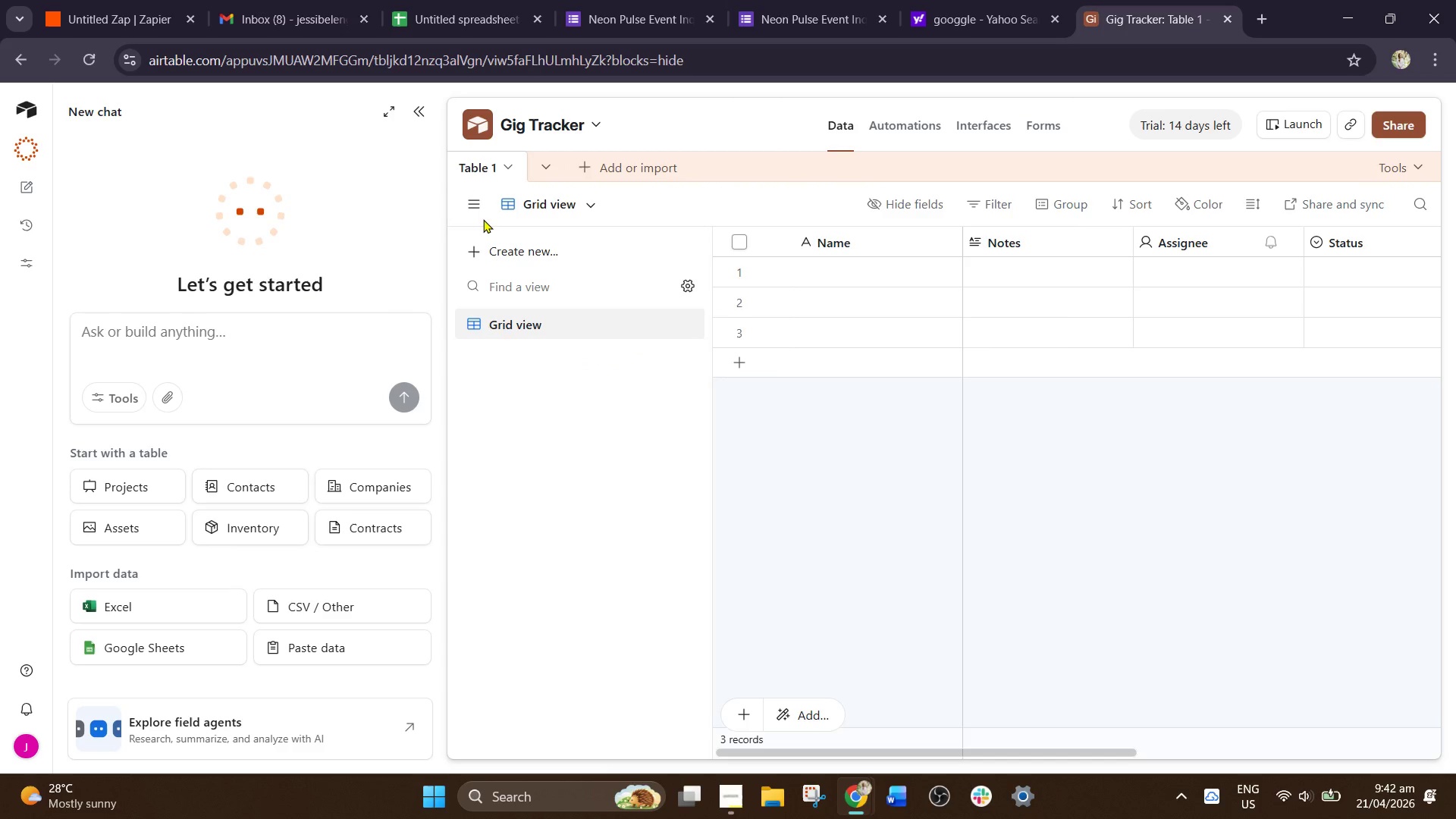 
type(leads)
 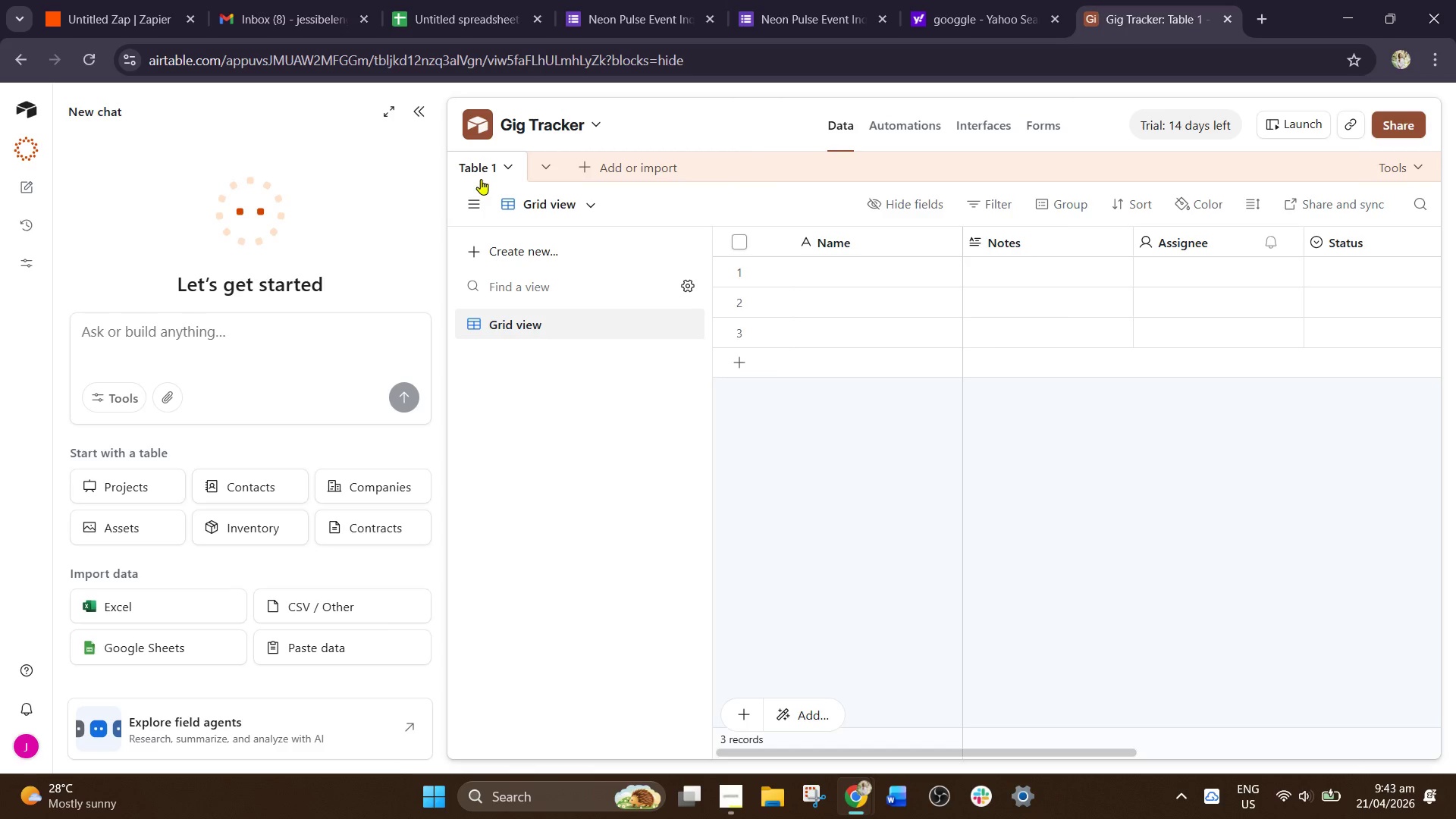 
left_click([494, 170])
 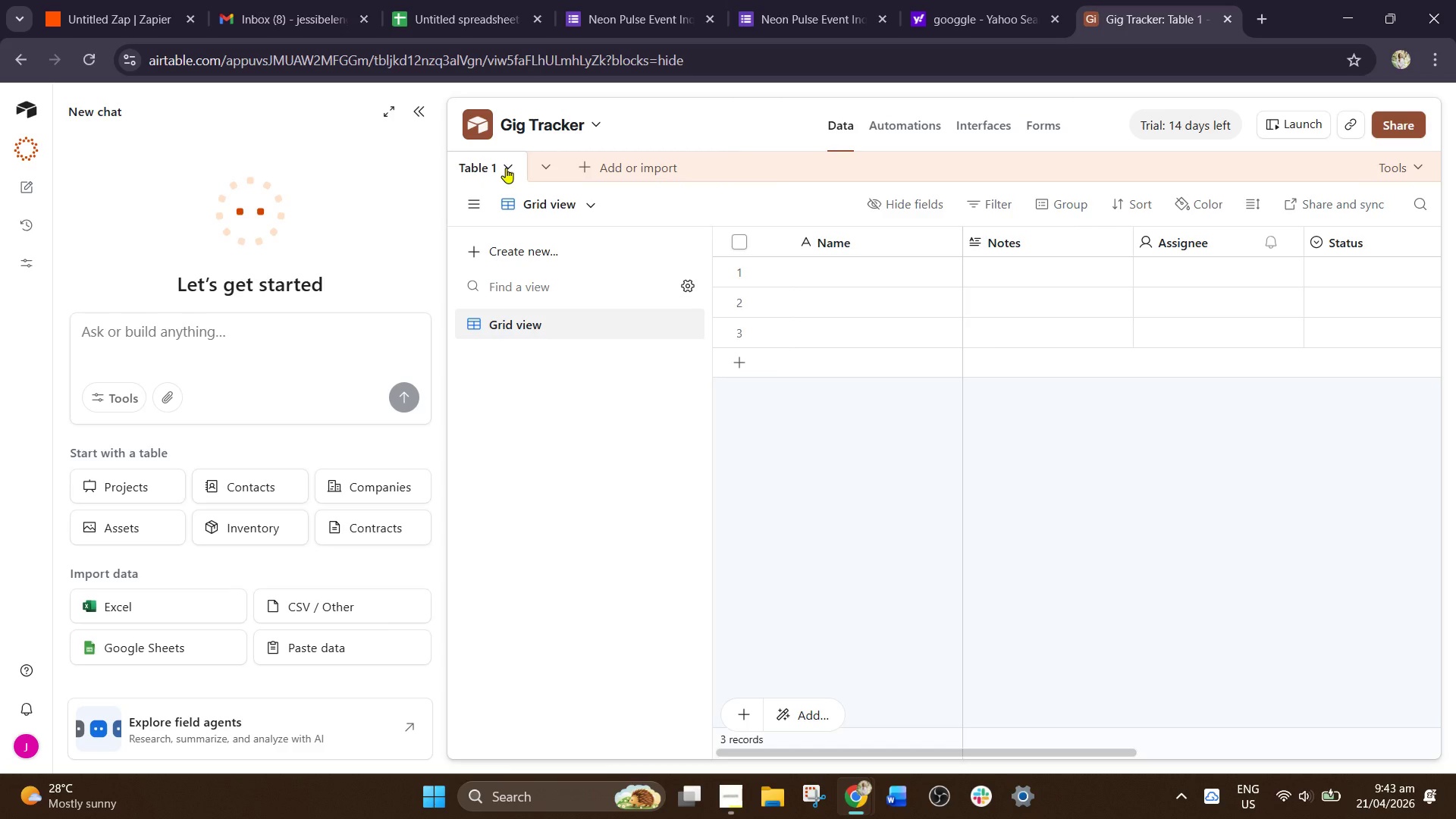 
left_click([506, 168])
 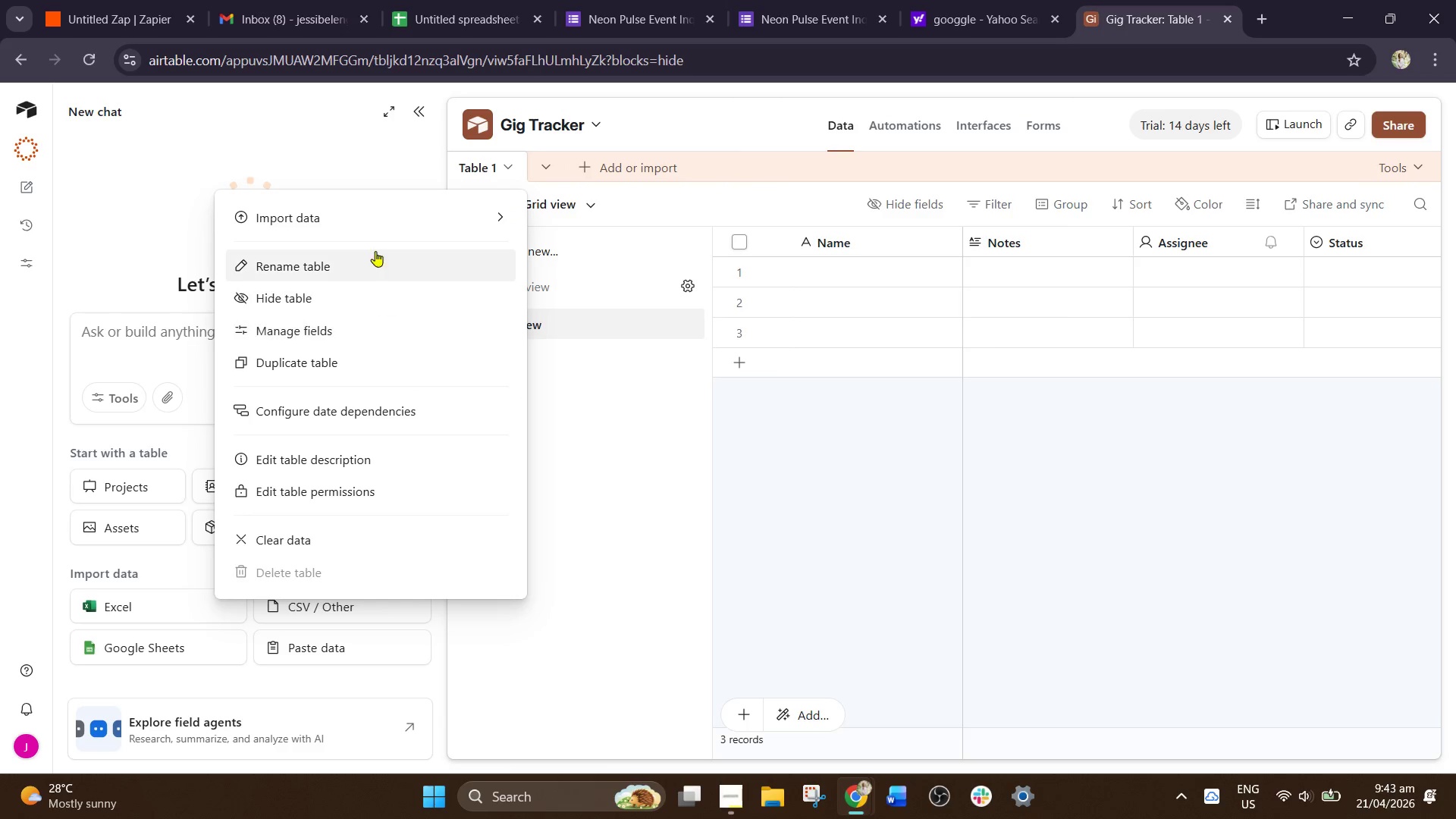 
left_click([360, 268])
 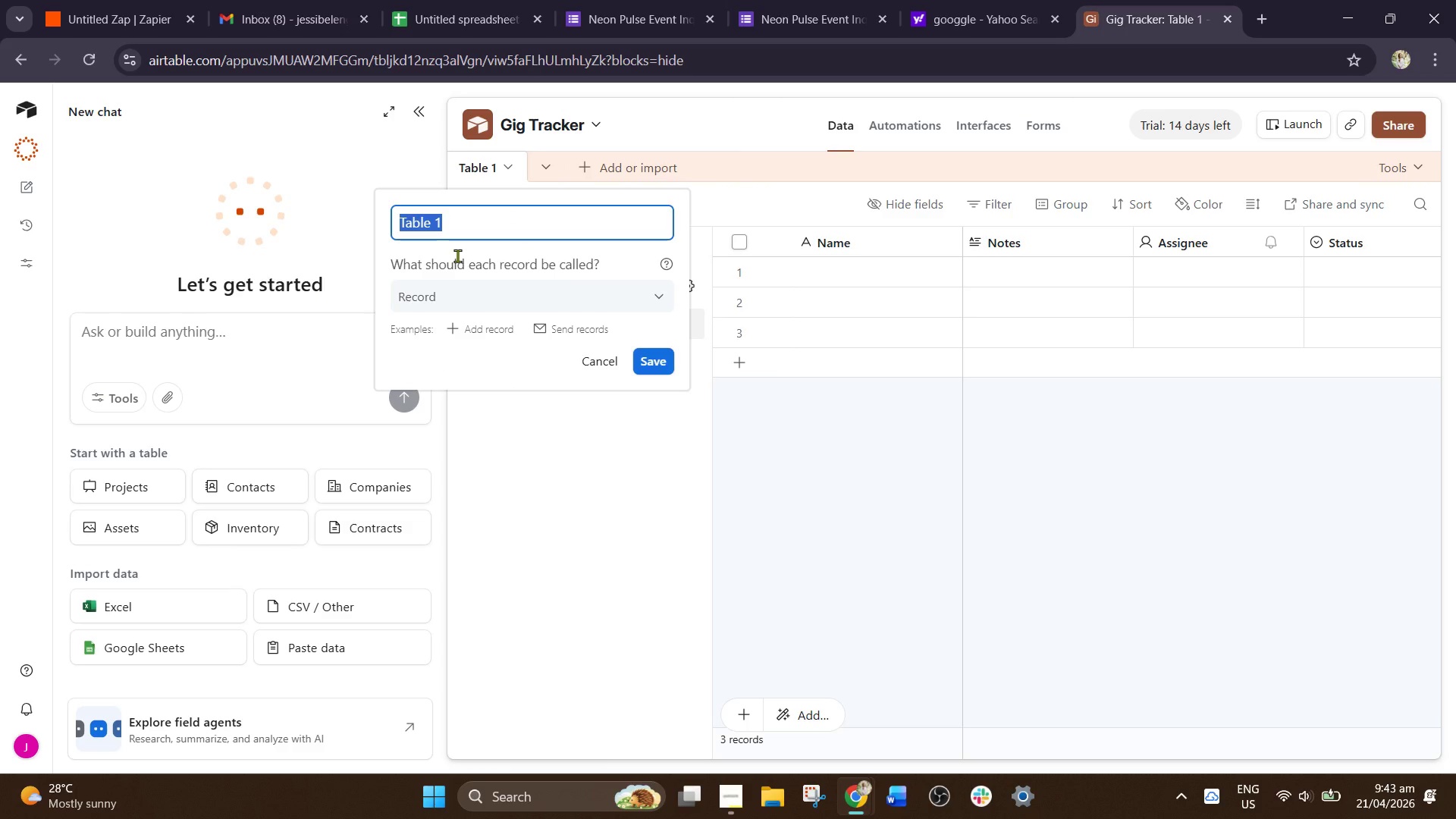 
type(Leads)
 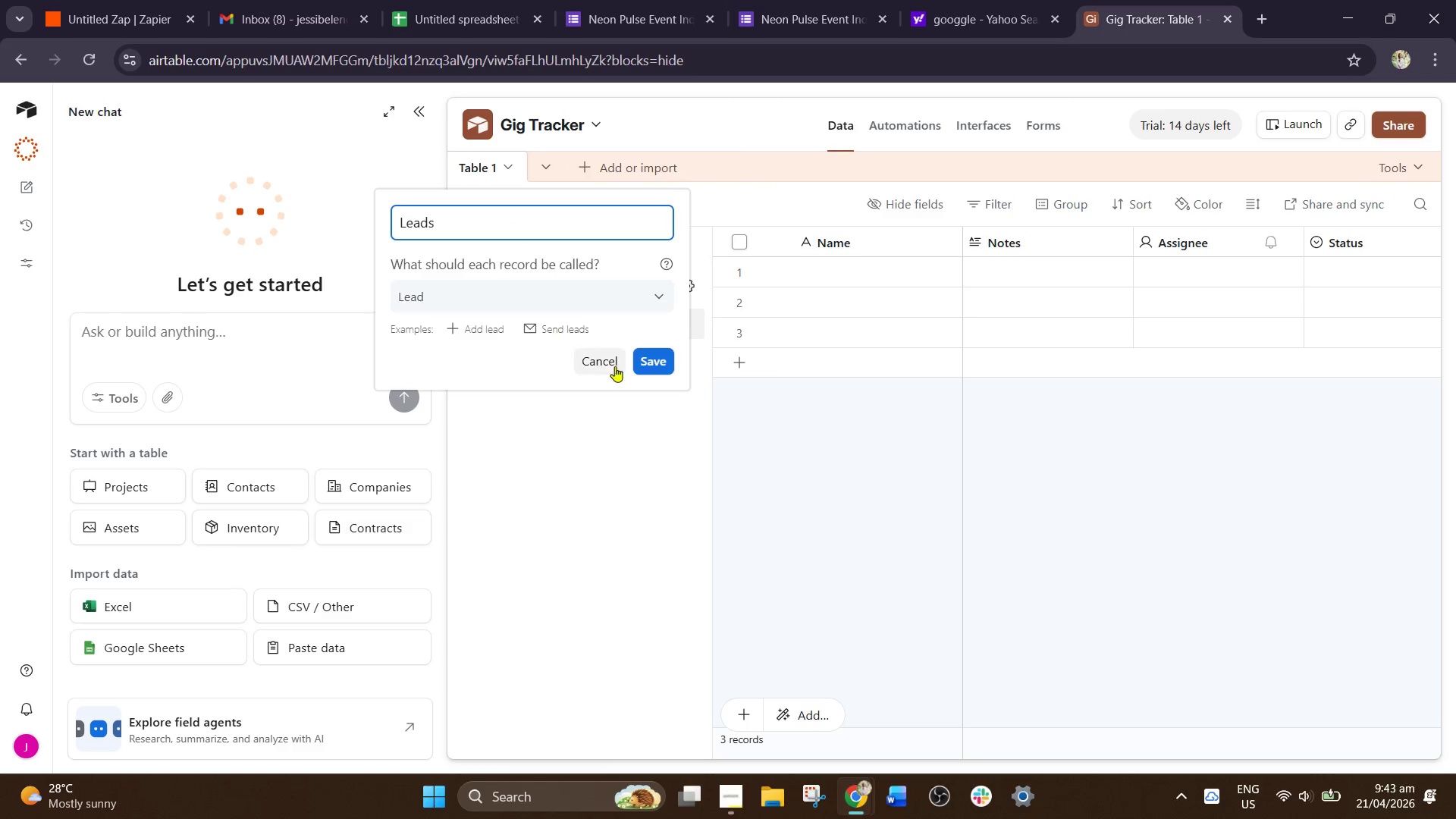 
left_click([651, 366])
 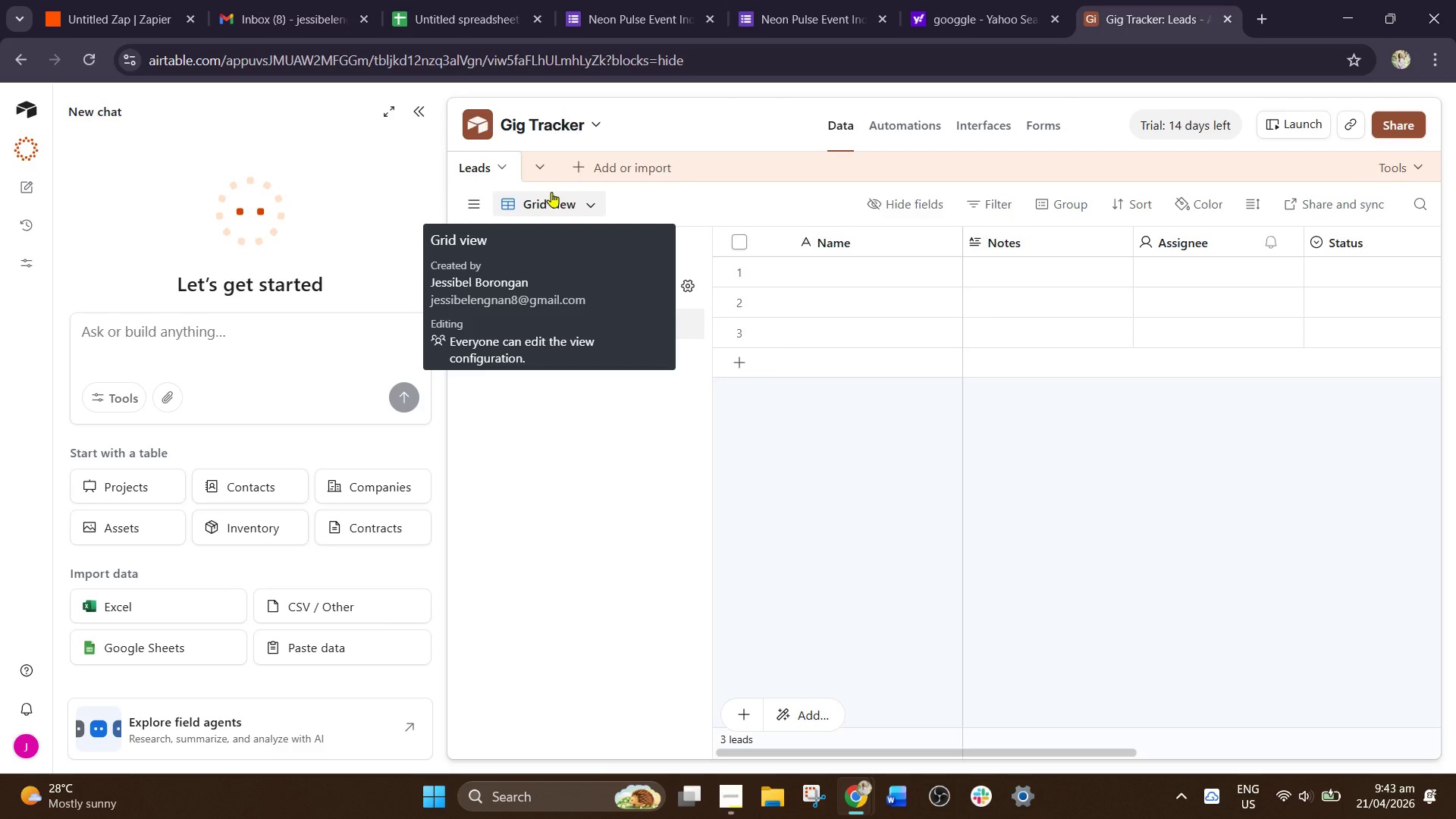 
wait(16.23)
 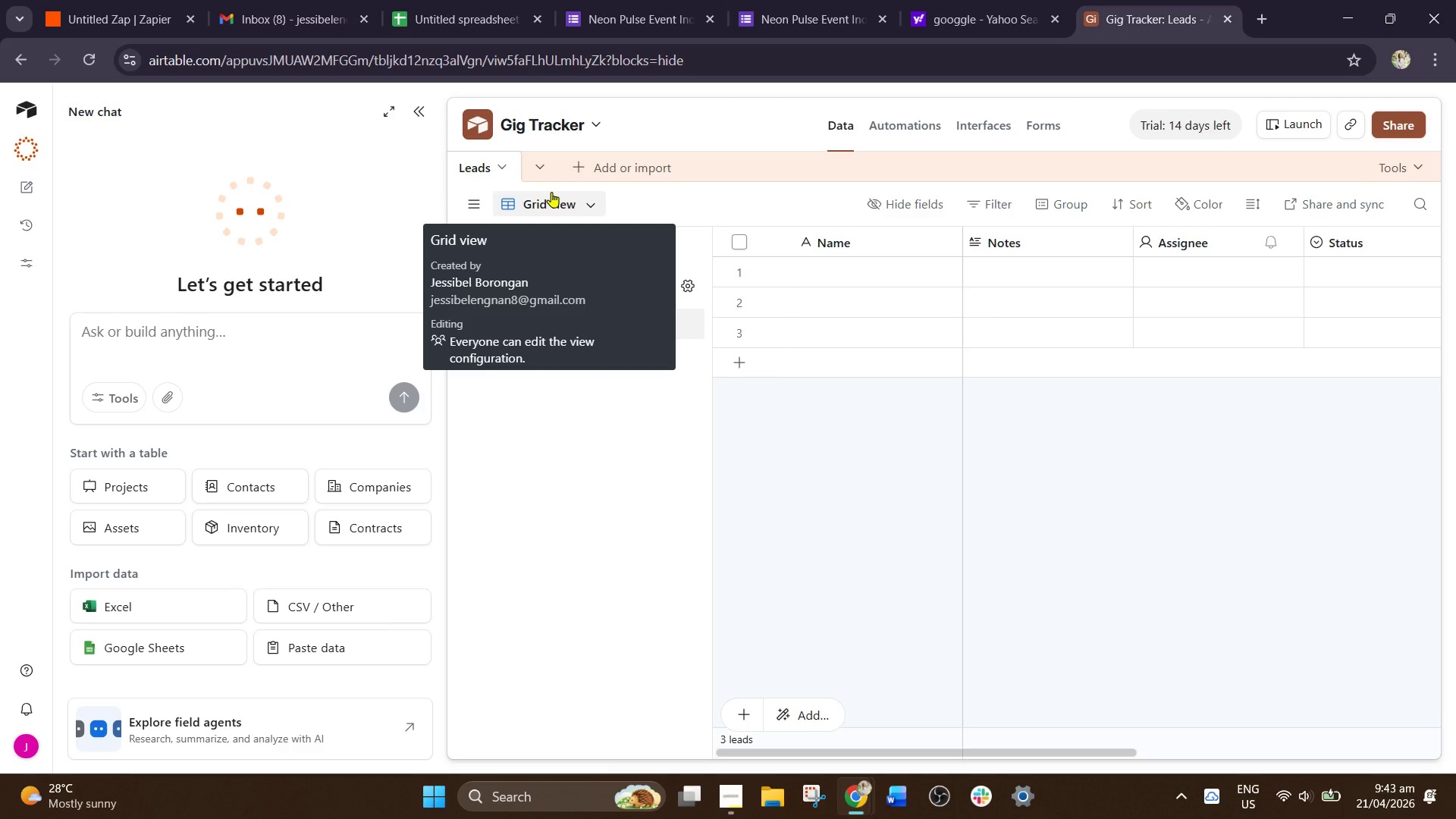 
left_click([896, 245])
 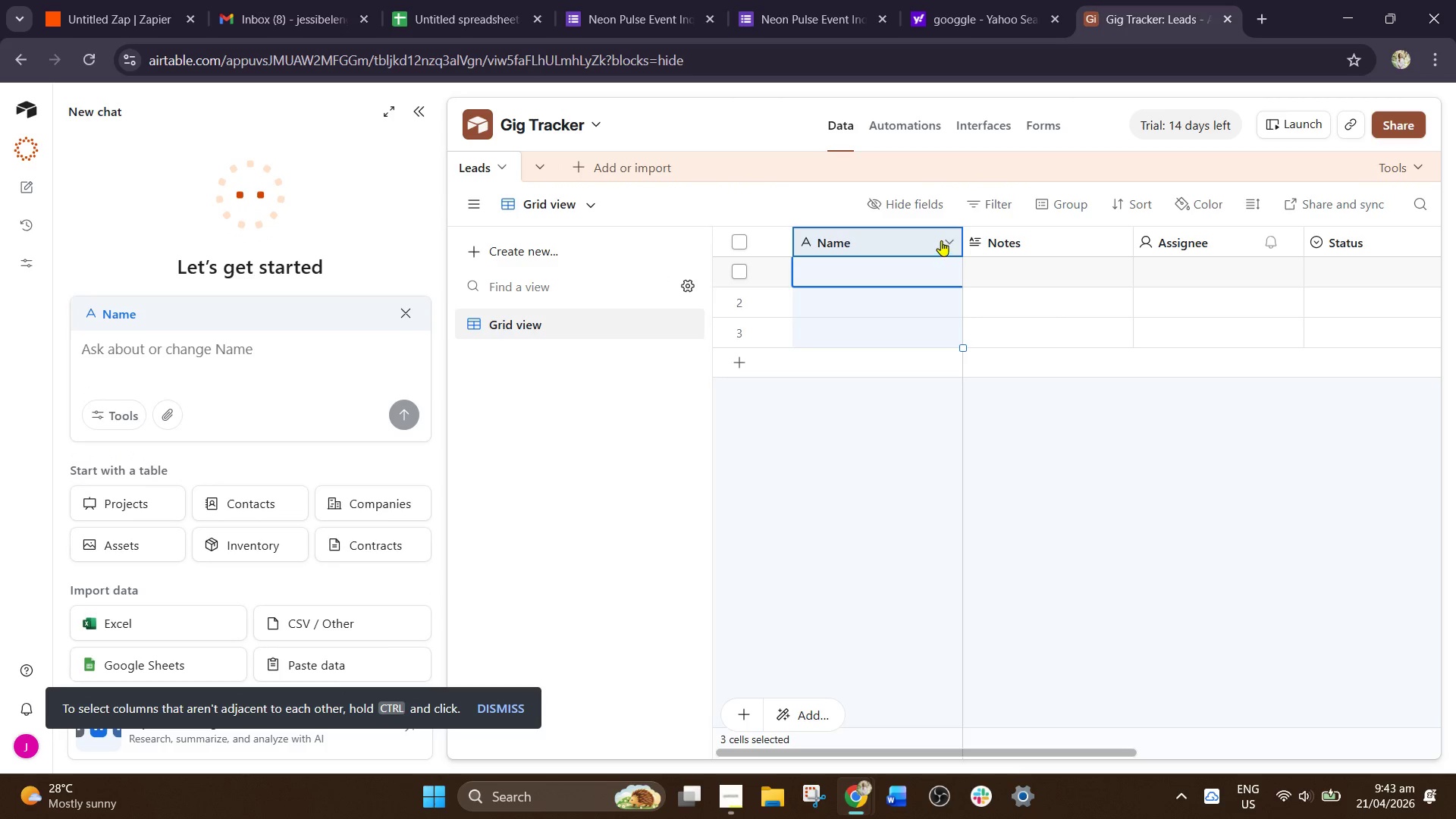 
left_click([946, 237])
 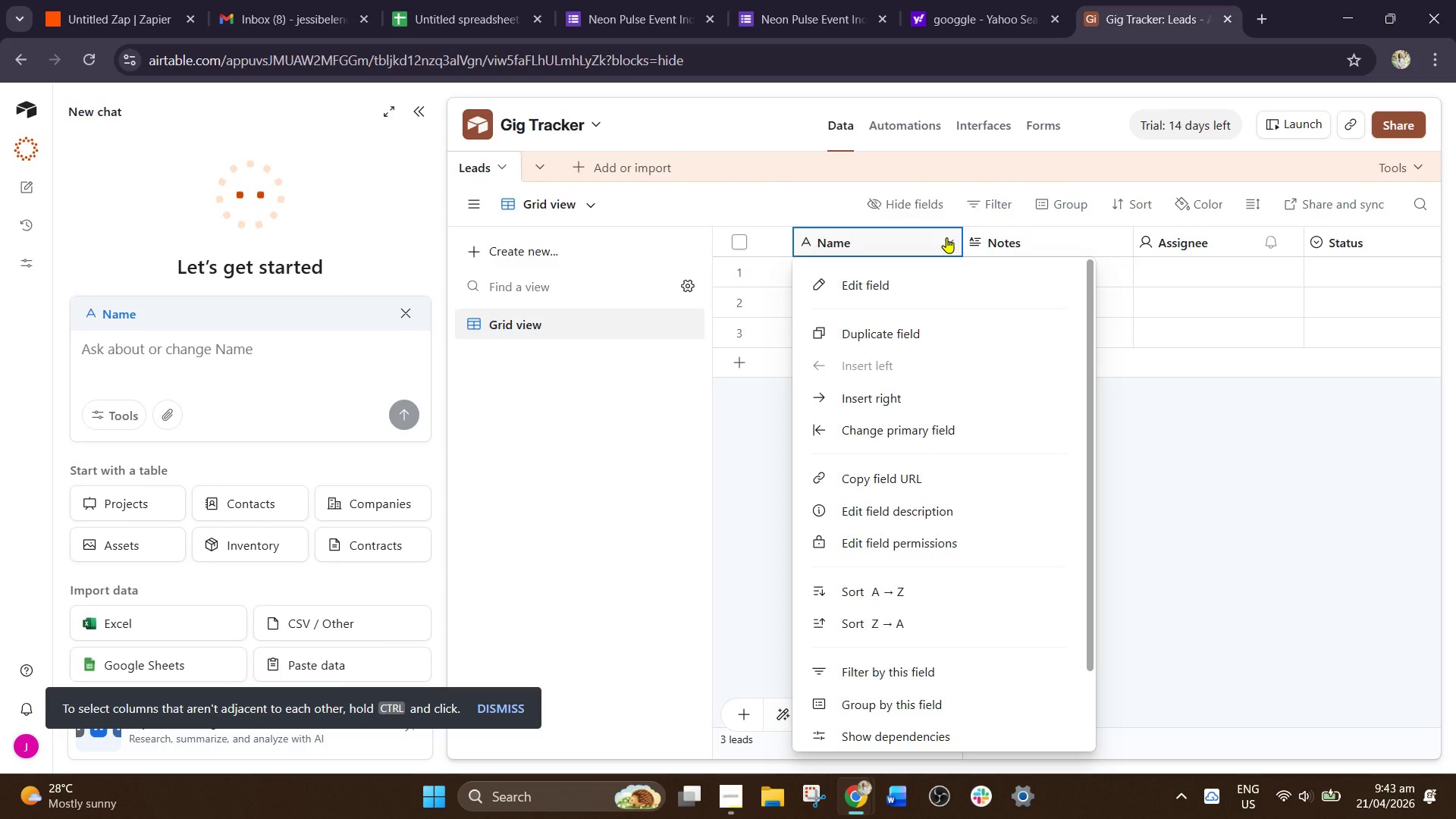 
wait(7.06)
 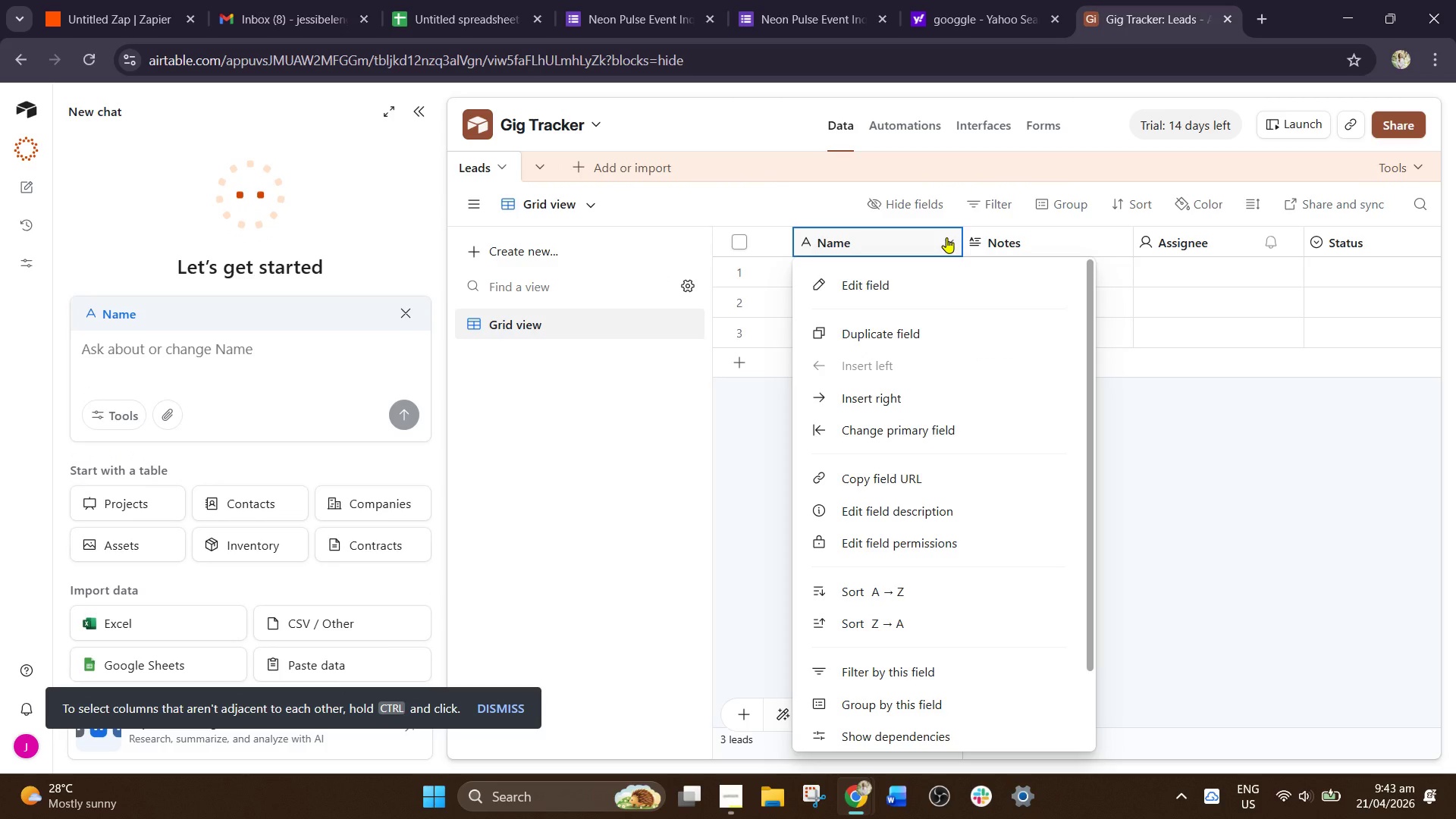 
left_click([928, 277])
 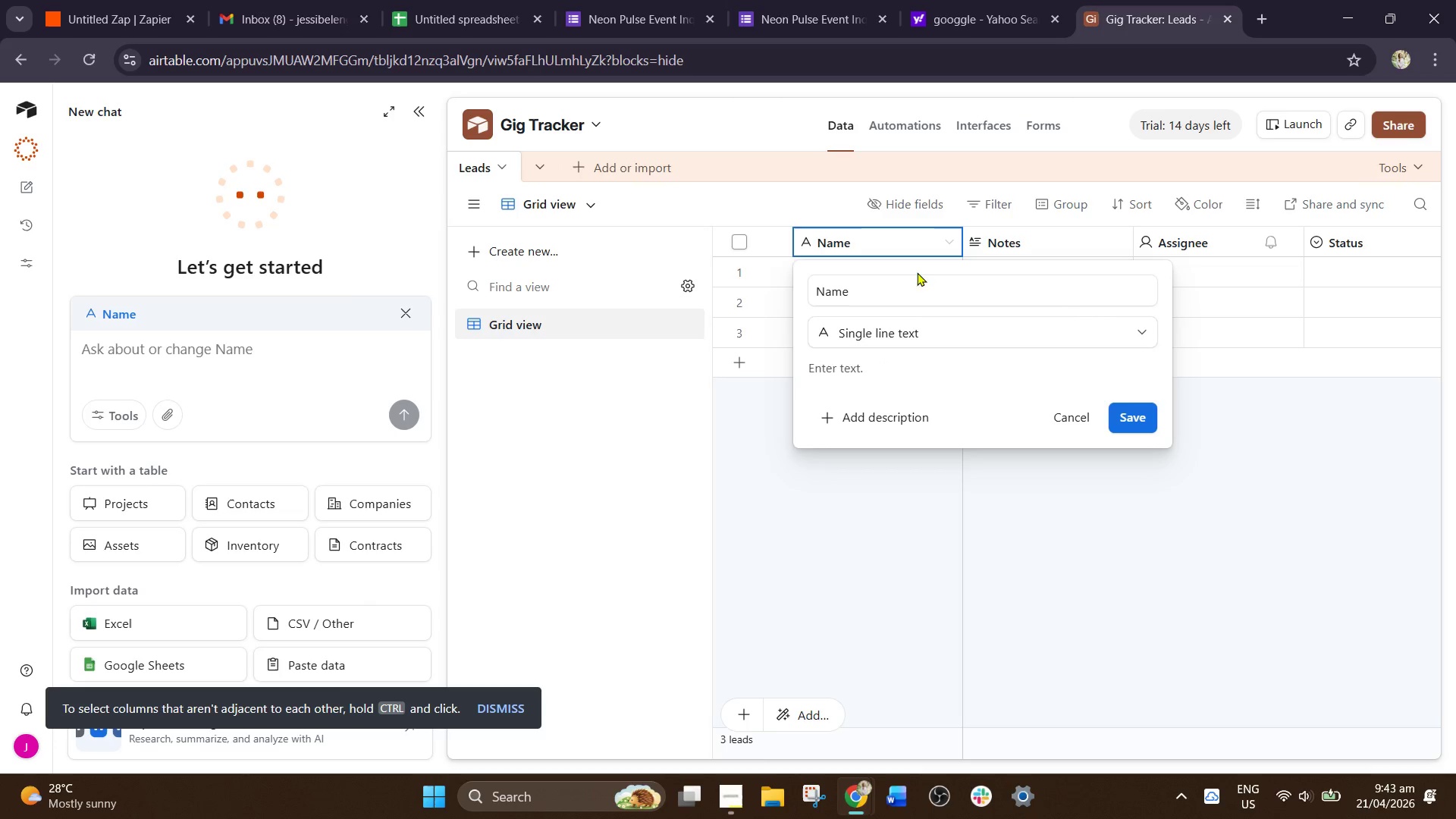 
left_click([912, 288])
 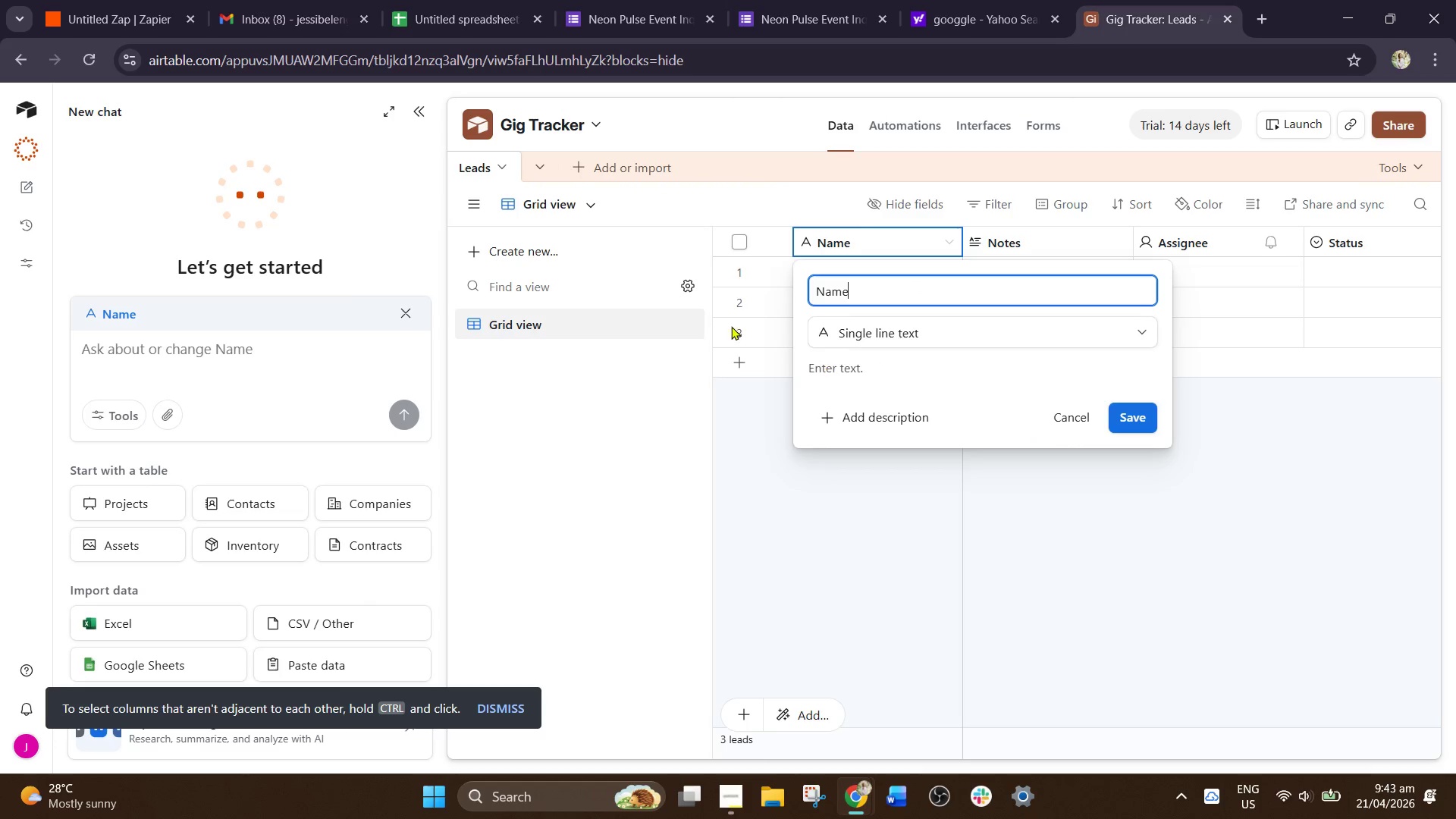 
left_click_drag(start_coordinate=[808, 287], to_coordinate=[815, 287])
 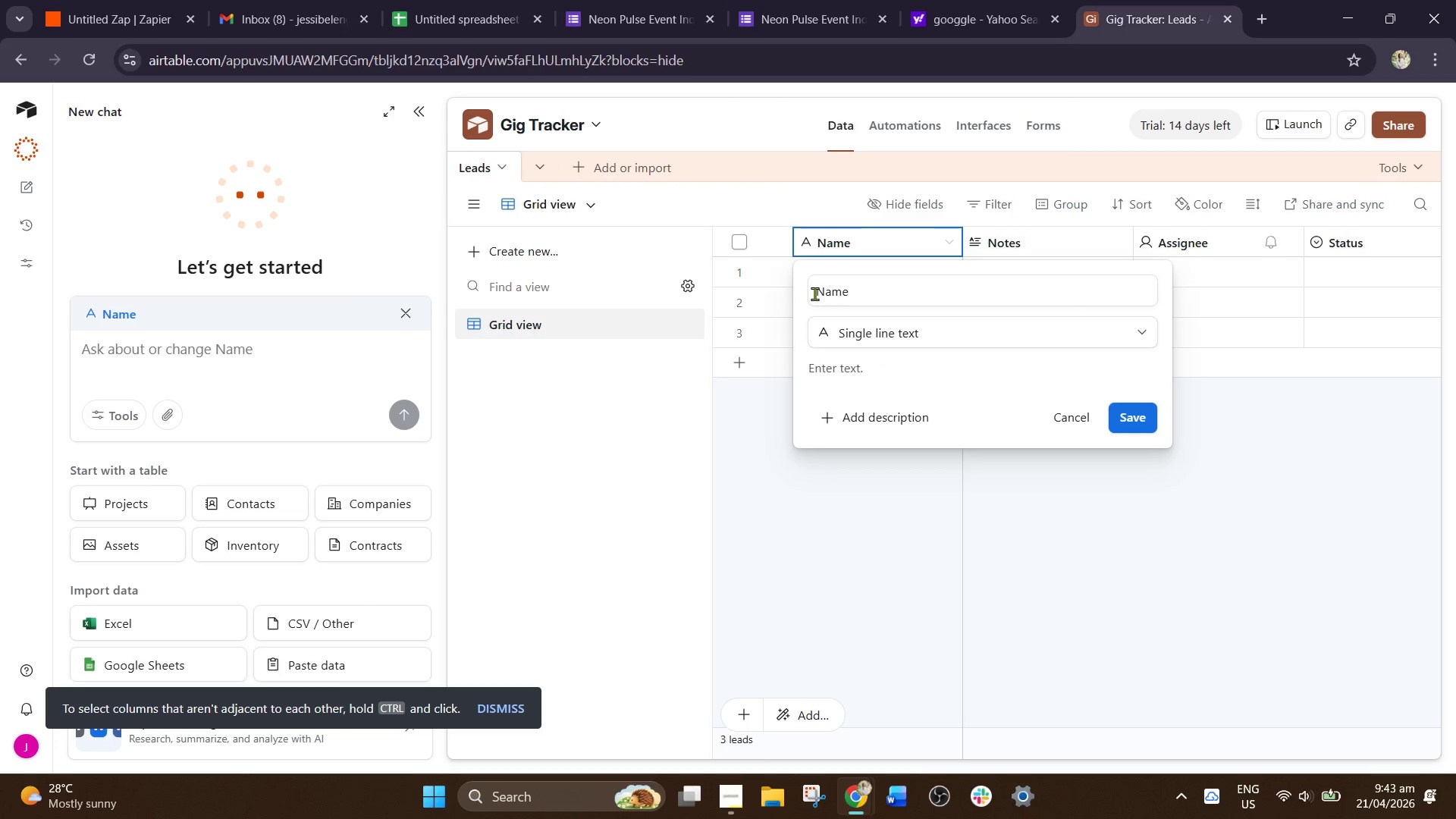 
double_click([814, 293])
 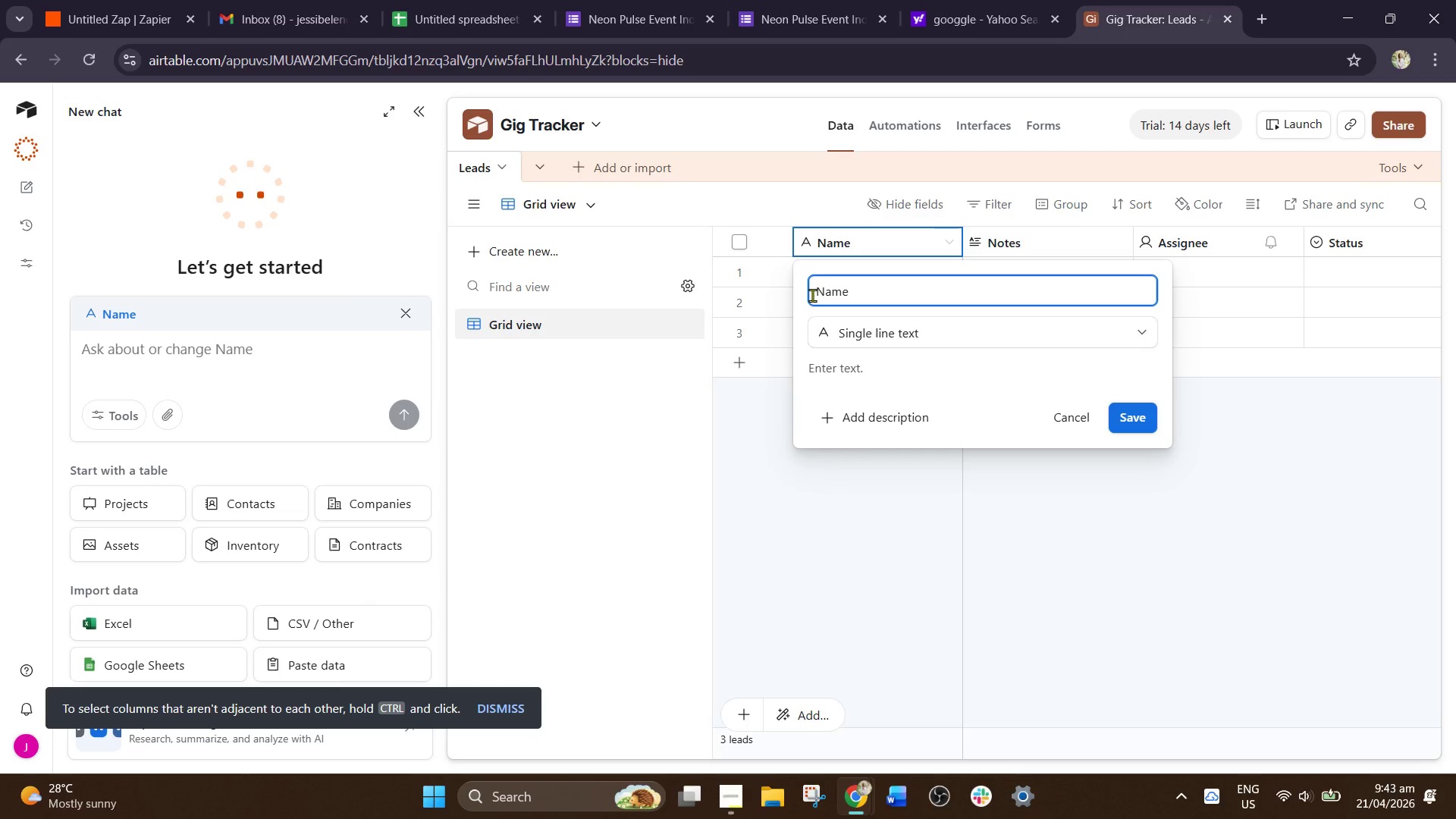 
type(Client )
 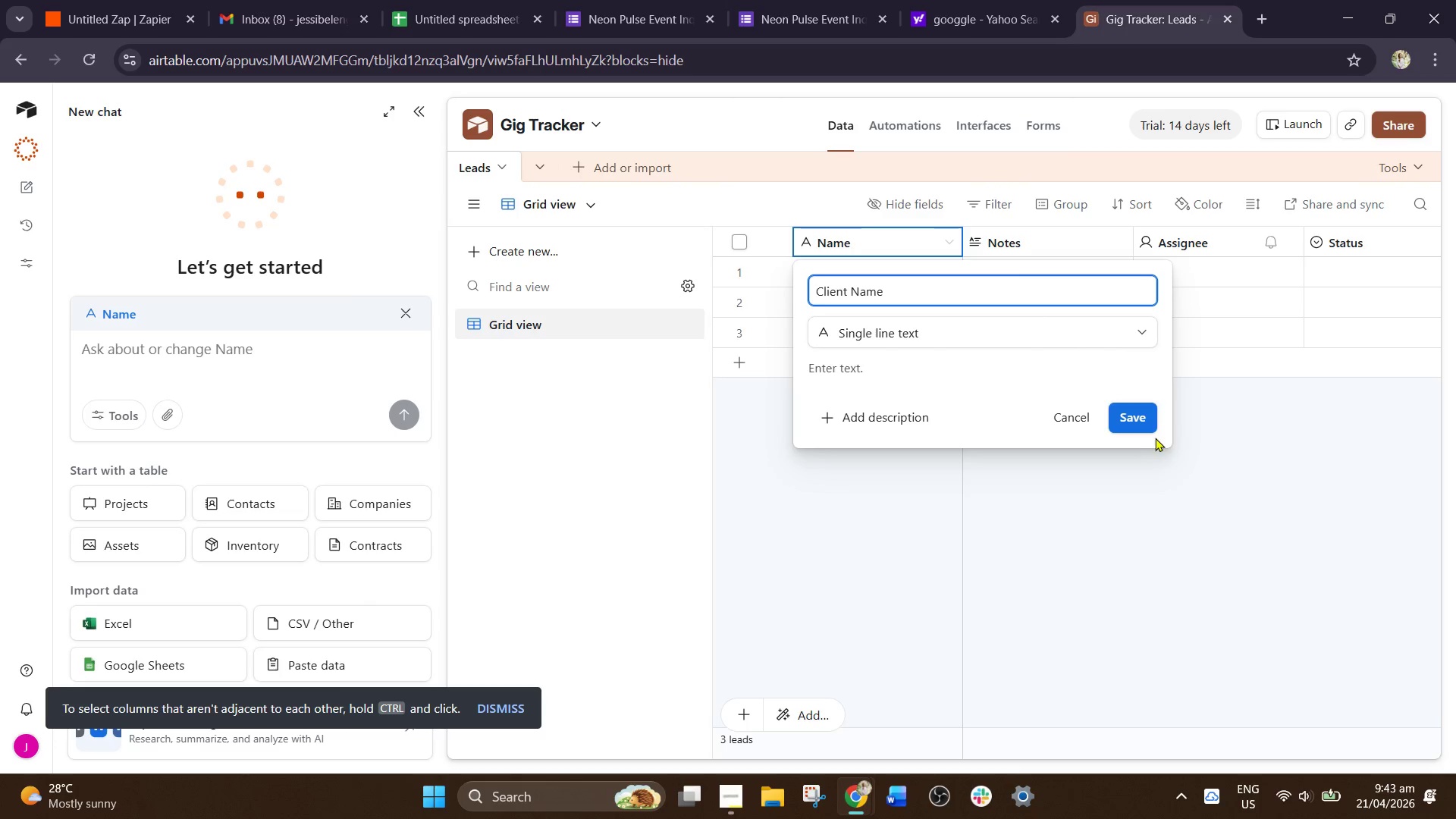 
left_click([1144, 416])
 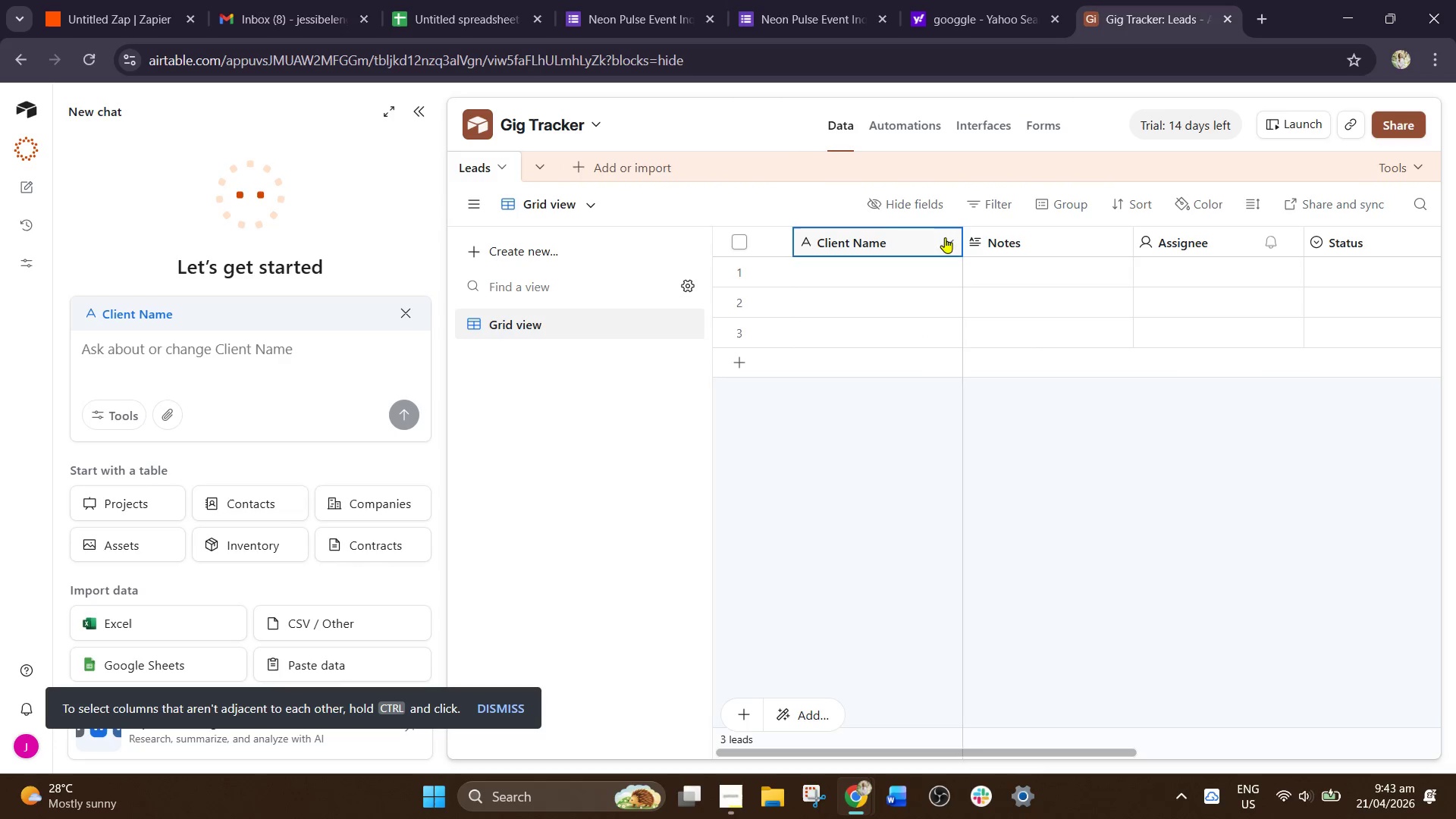 
wait(7.72)
 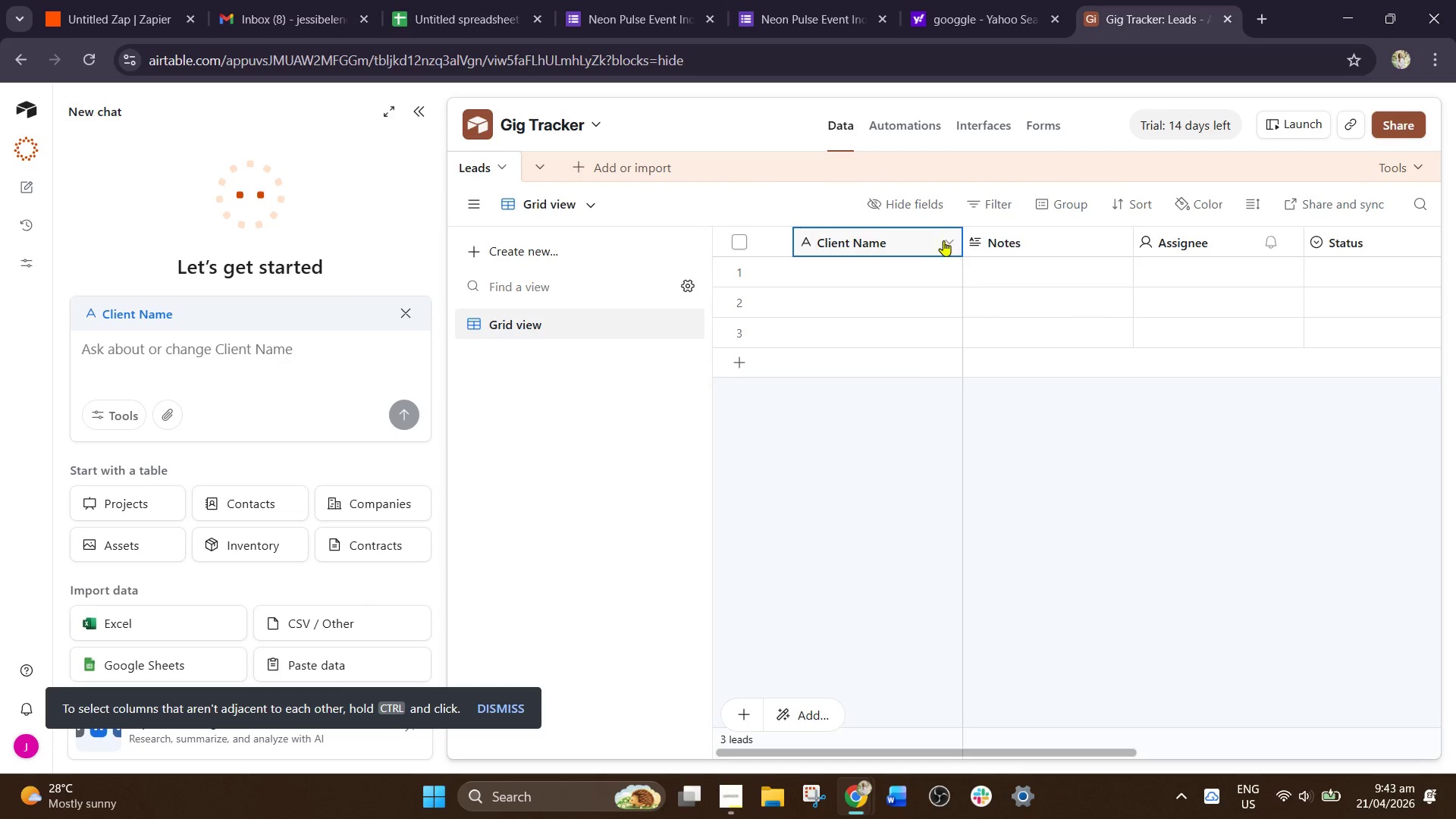 
left_click([611, 324])
 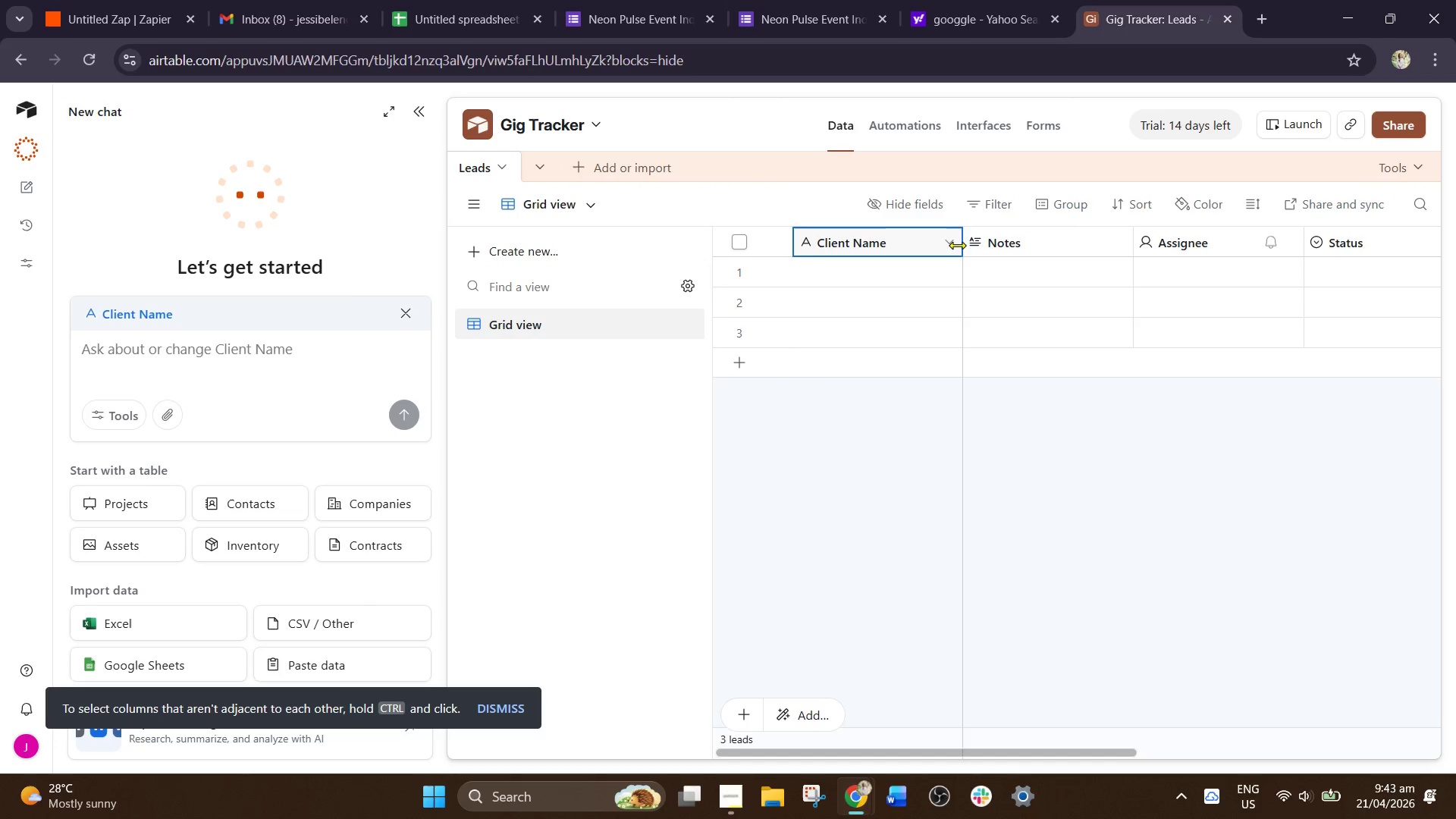 
left_click([946, 241])
 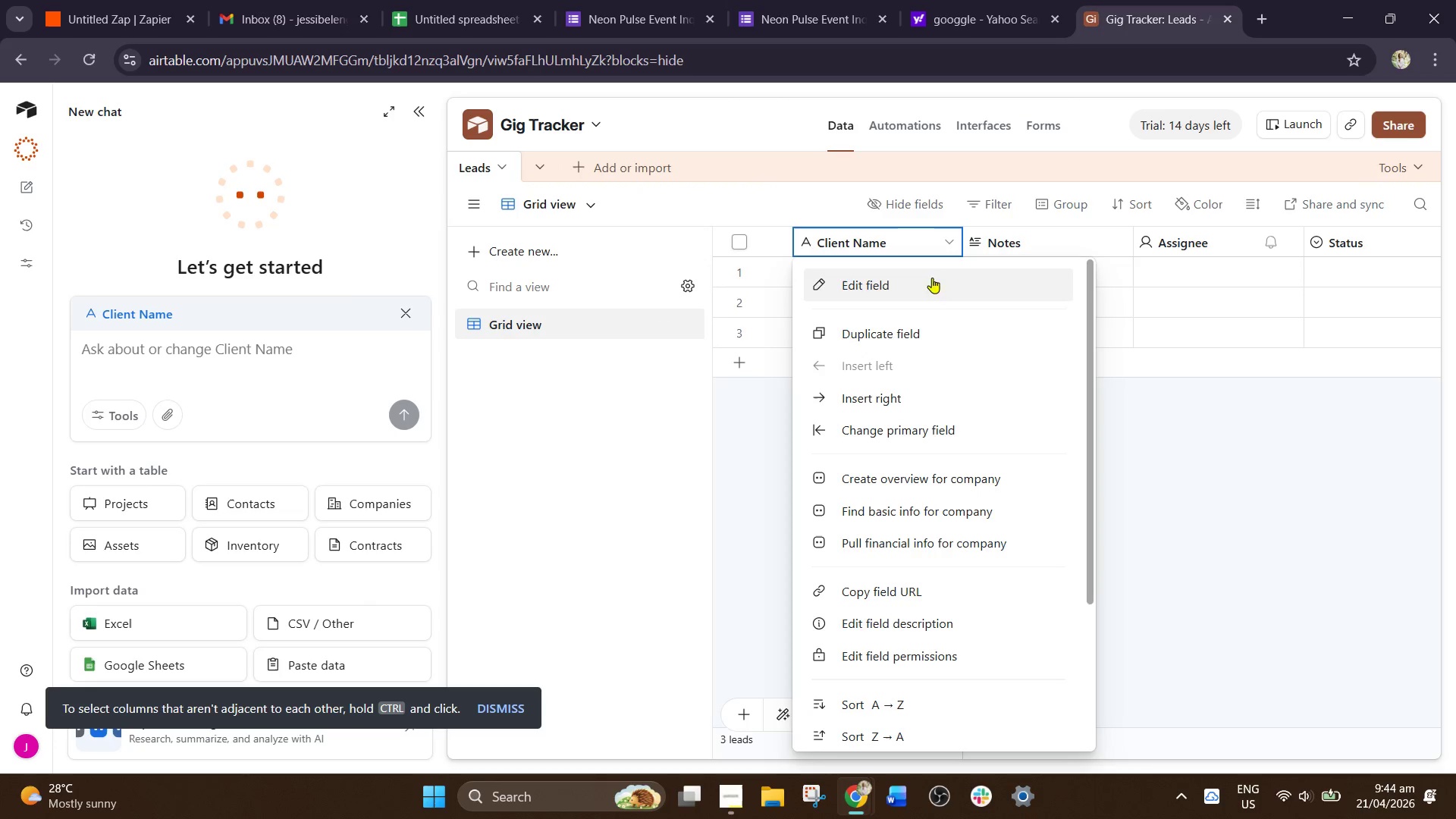 
left_click([942, 326])
 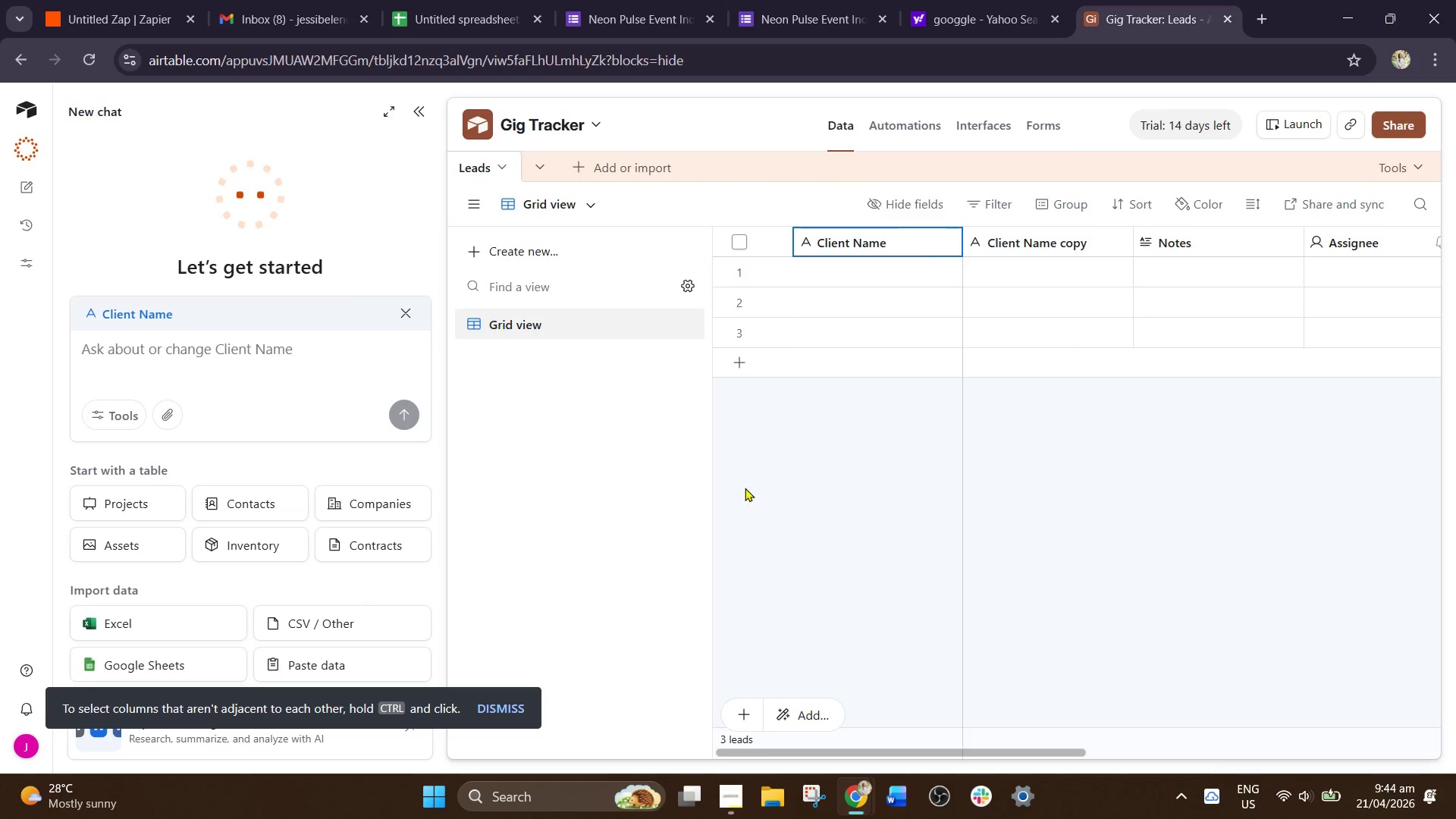 
mouse_move([802, 356])
 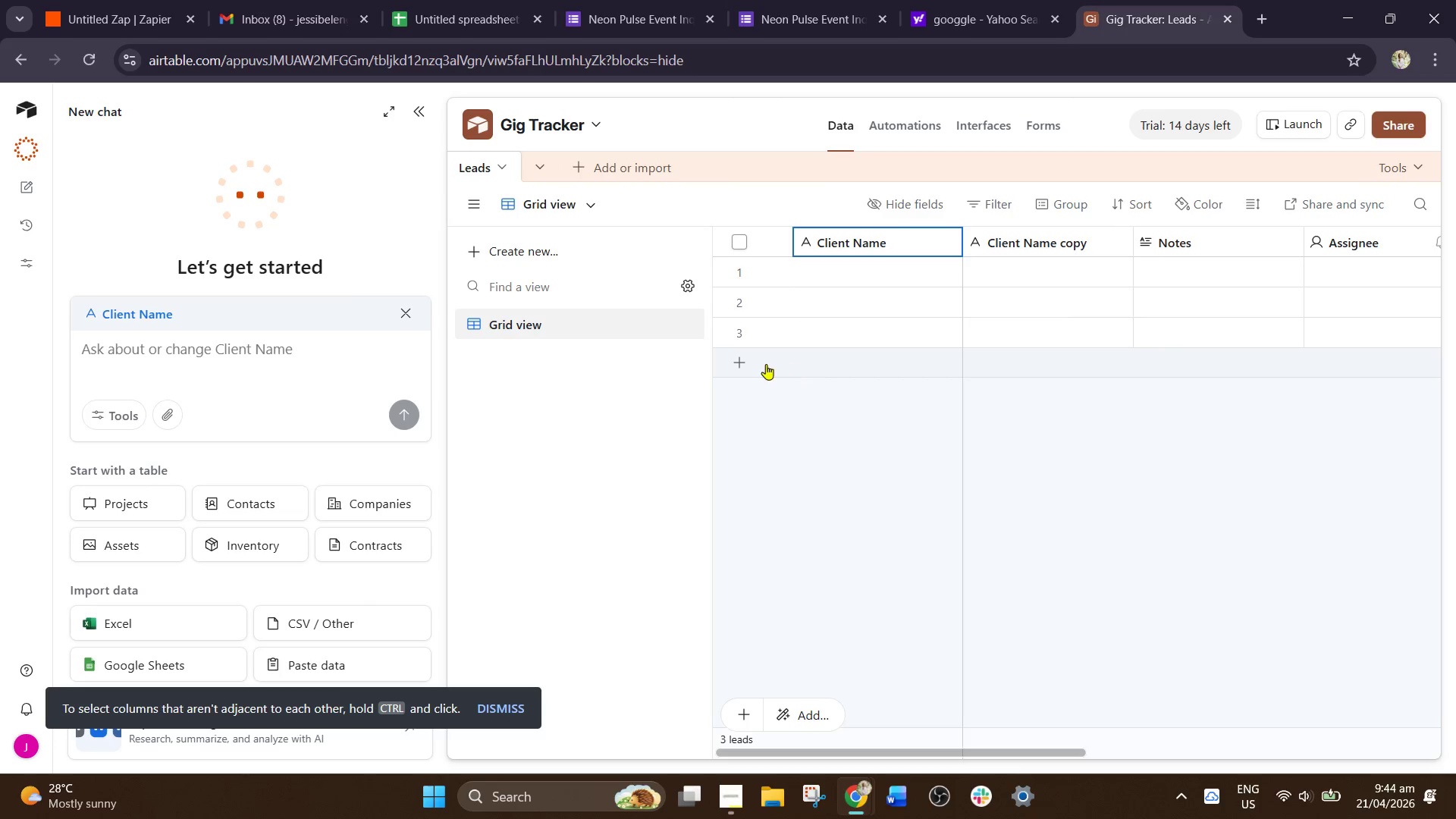 
left_click([765, 363])
 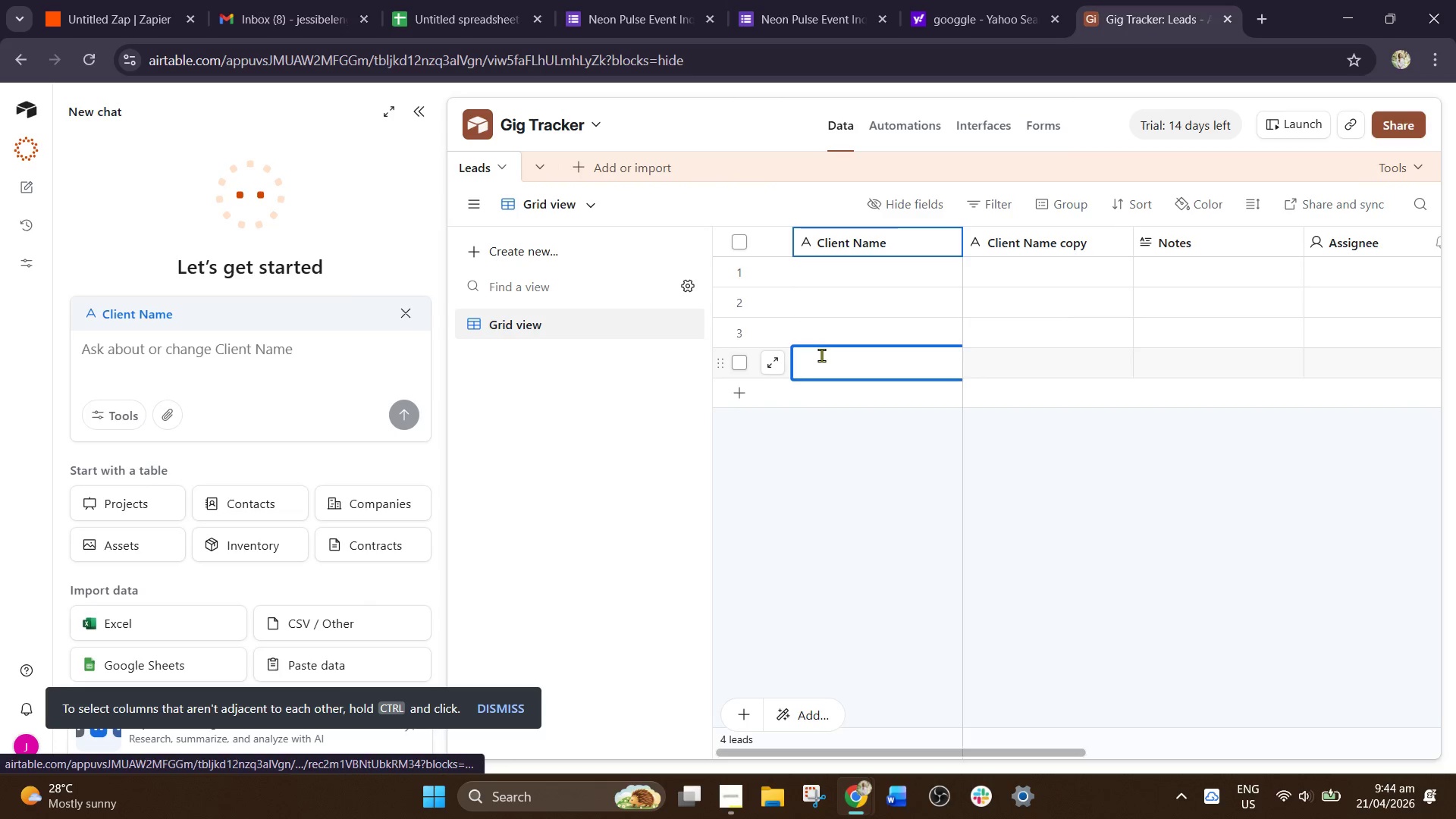 
left_click([821, 355])
 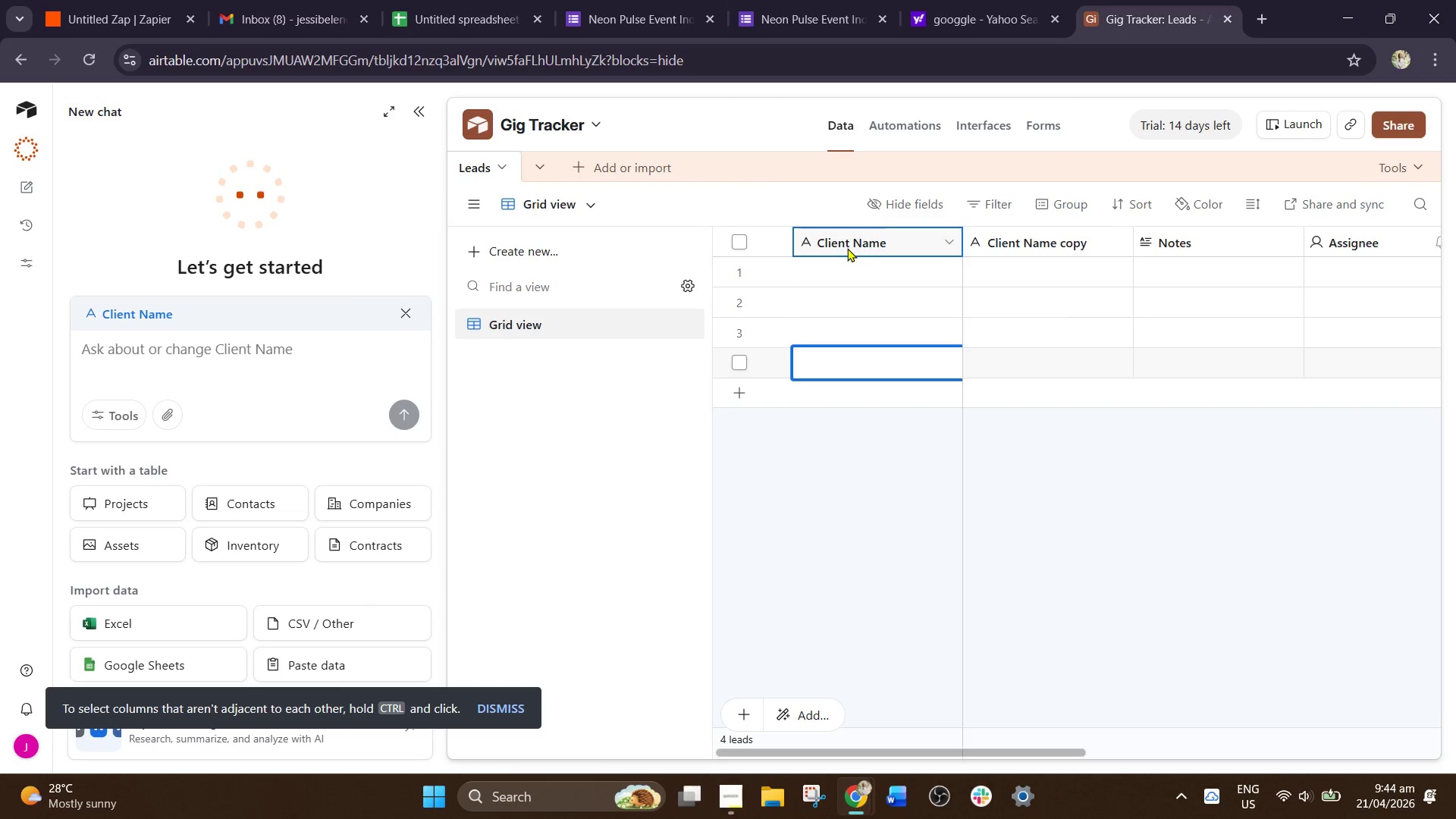 
left_click([943, 234])
 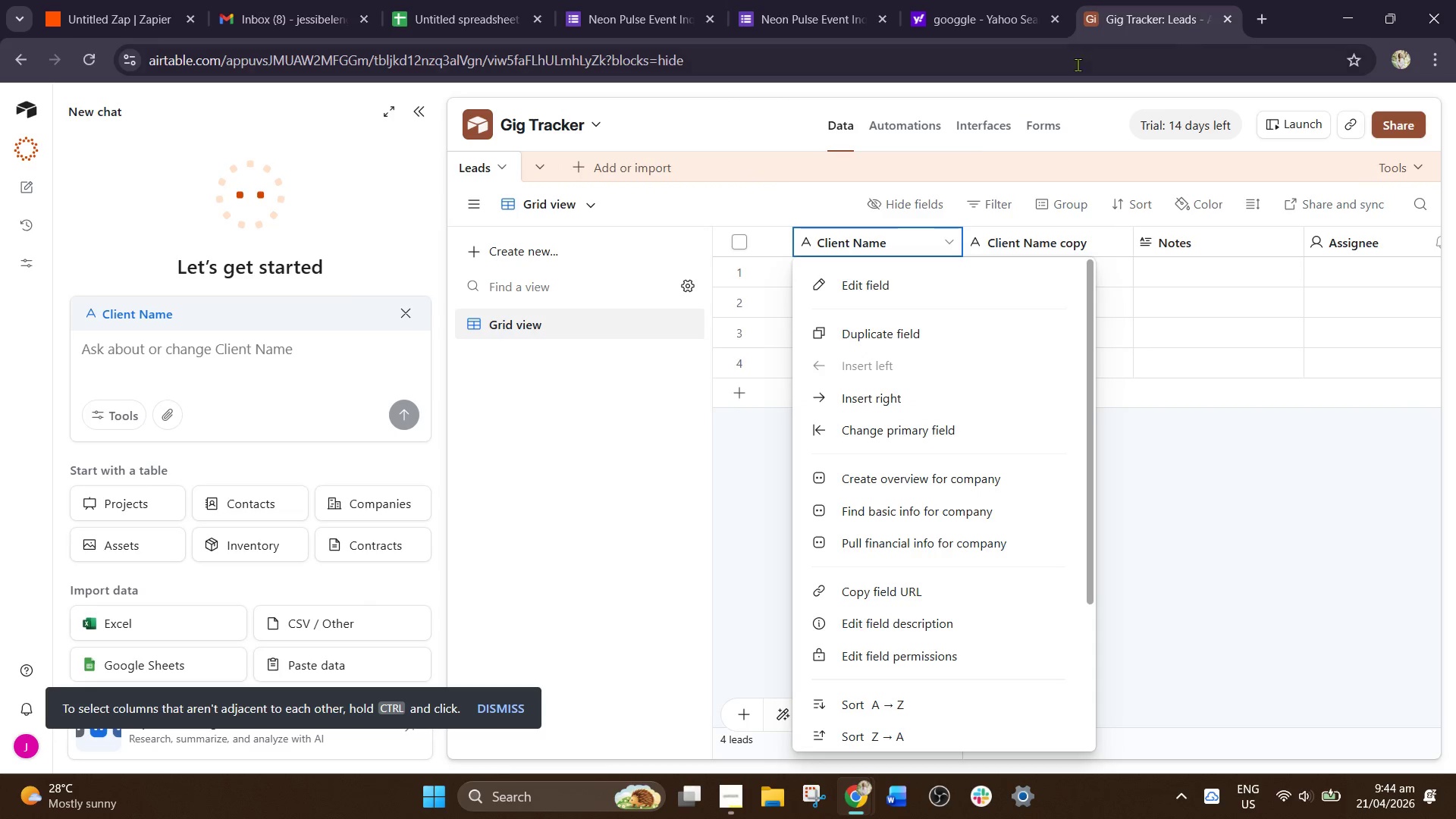 
left_click([661, 567])
 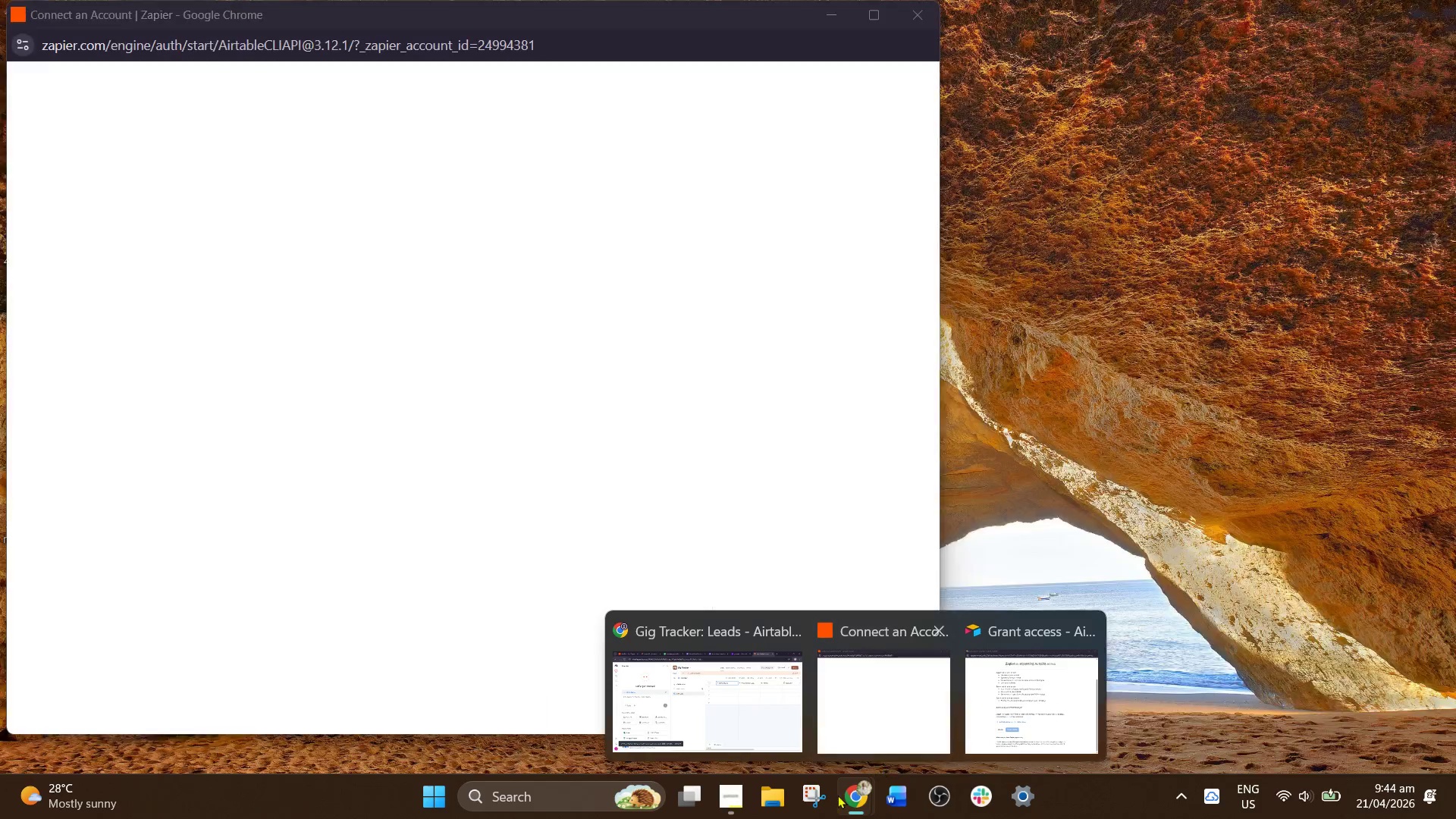 
left_click([893, 563])
 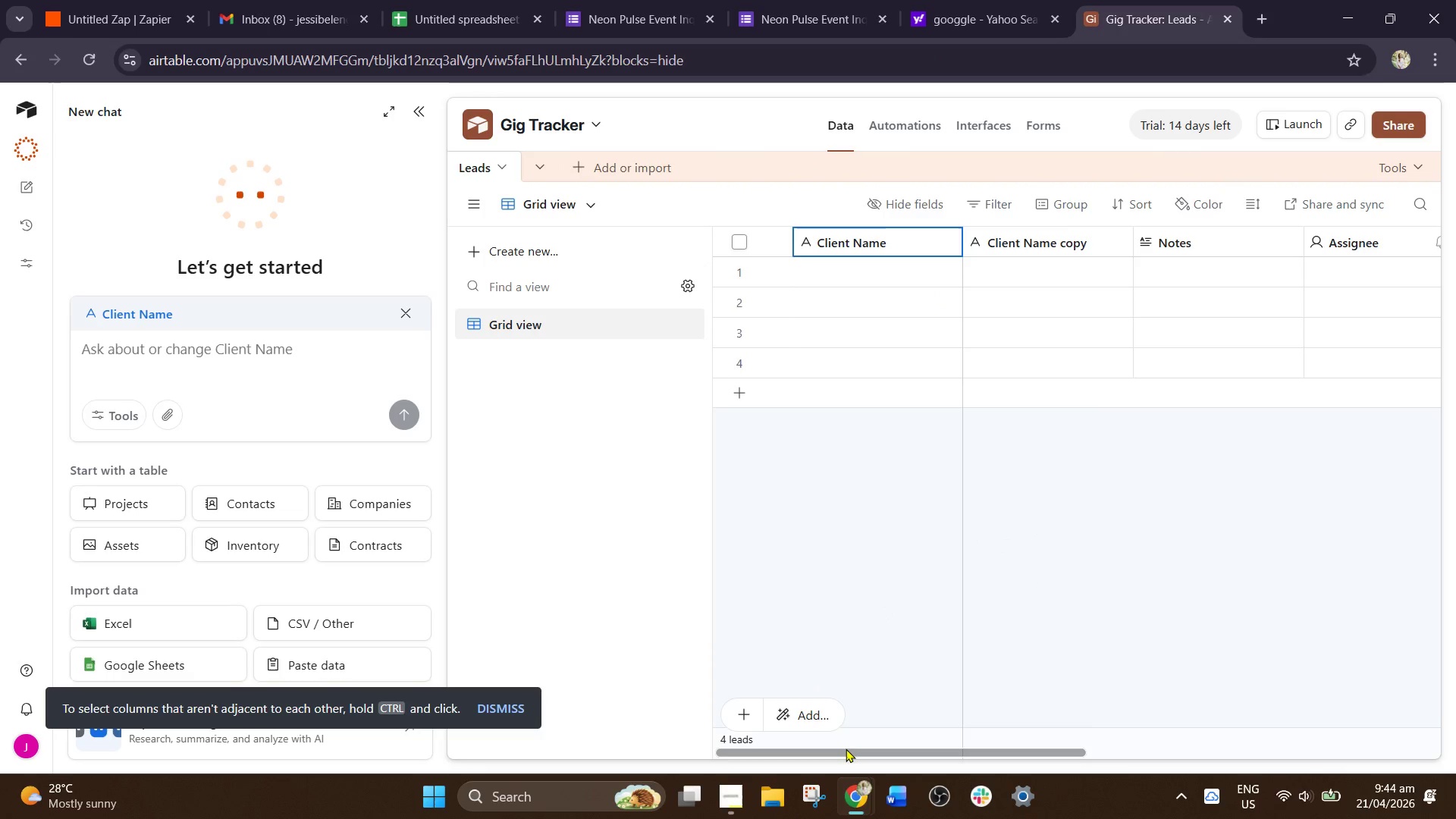 
left_click_drag(start_coordinate=[846, 748], to_coordinate=[621, 629])
 